 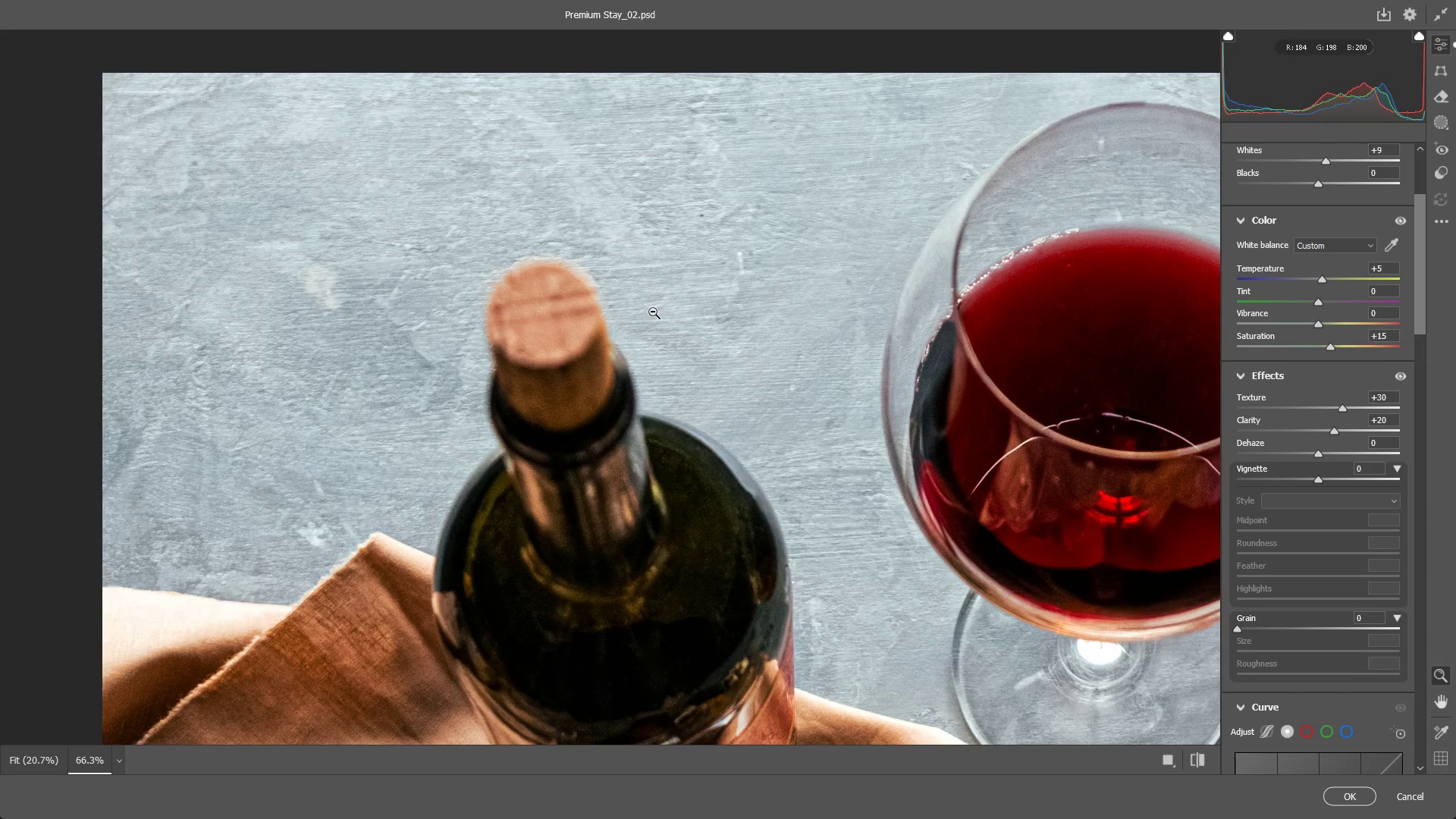 
left_click_drag(start_coordinate=[602, 375], to_coordinate=[473, 425])
 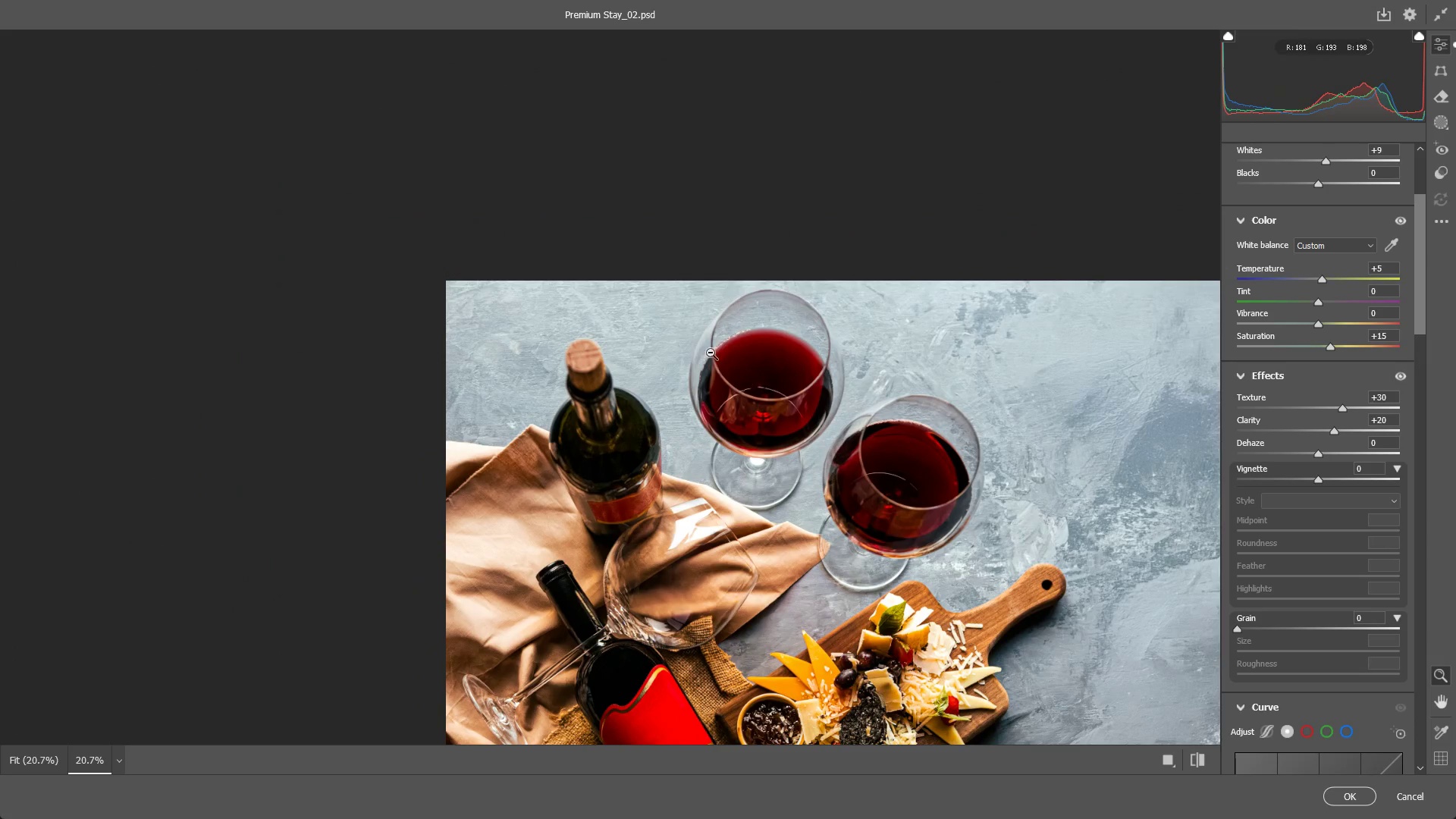 
left_click_drag(start_coordinate=[736, 344], to_coordinate=[744, 360])
 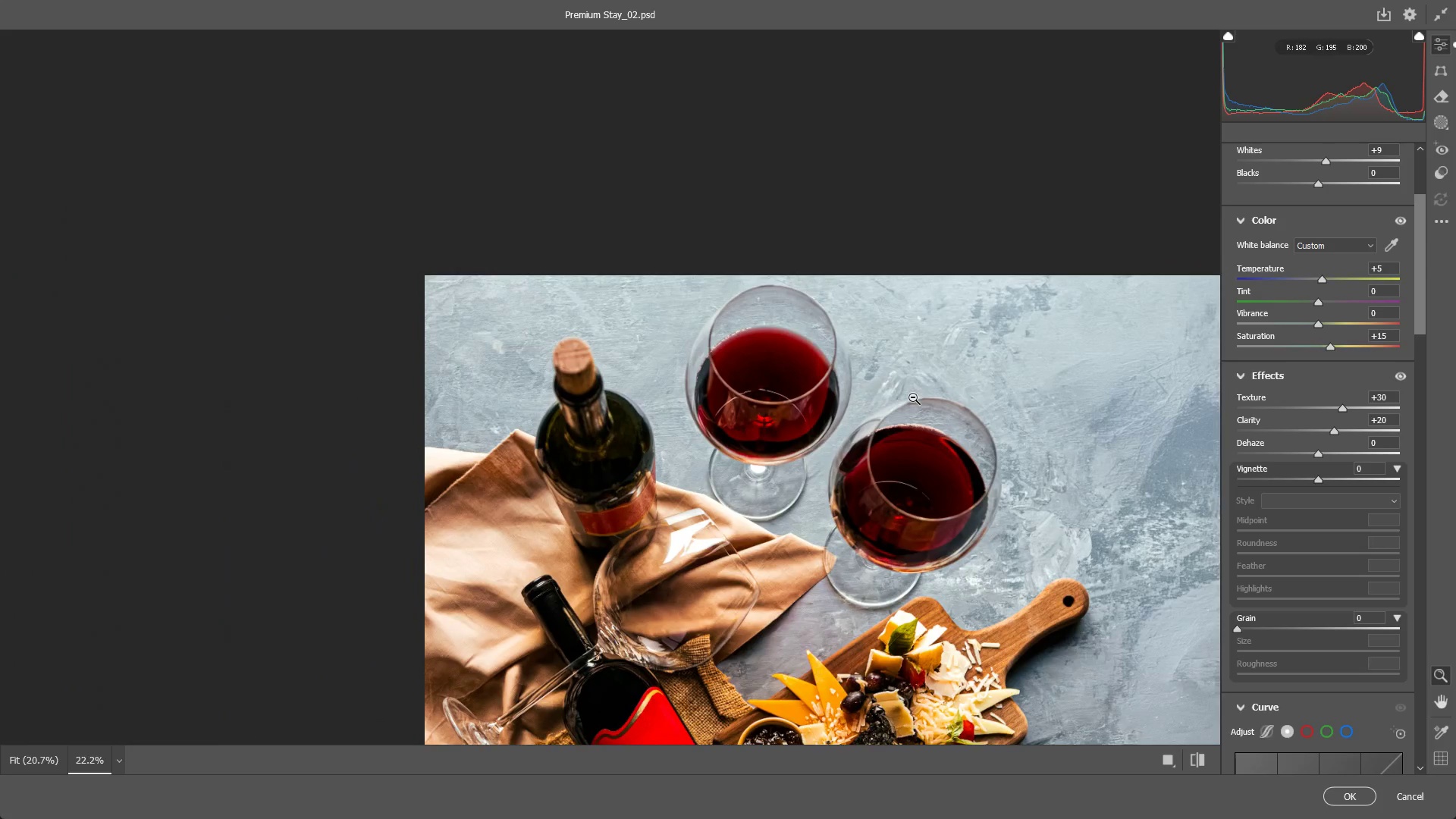 
left_click_drag(start_coordinate=[910, 399], to_coordinate=[867, 405])
 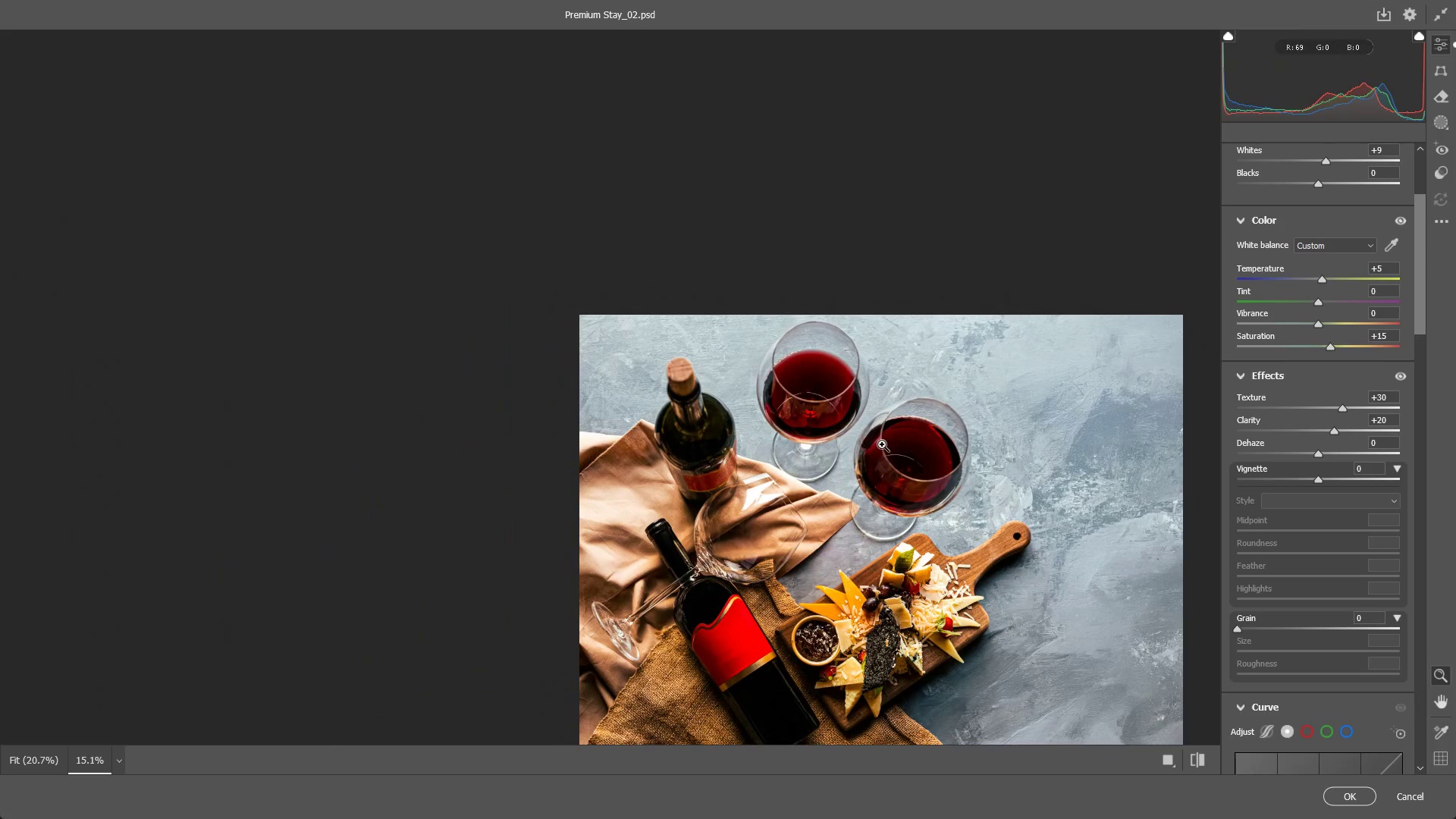 
left_click_drag(start_coordinate=[869, 430], to_coordinate=[989, 438])
 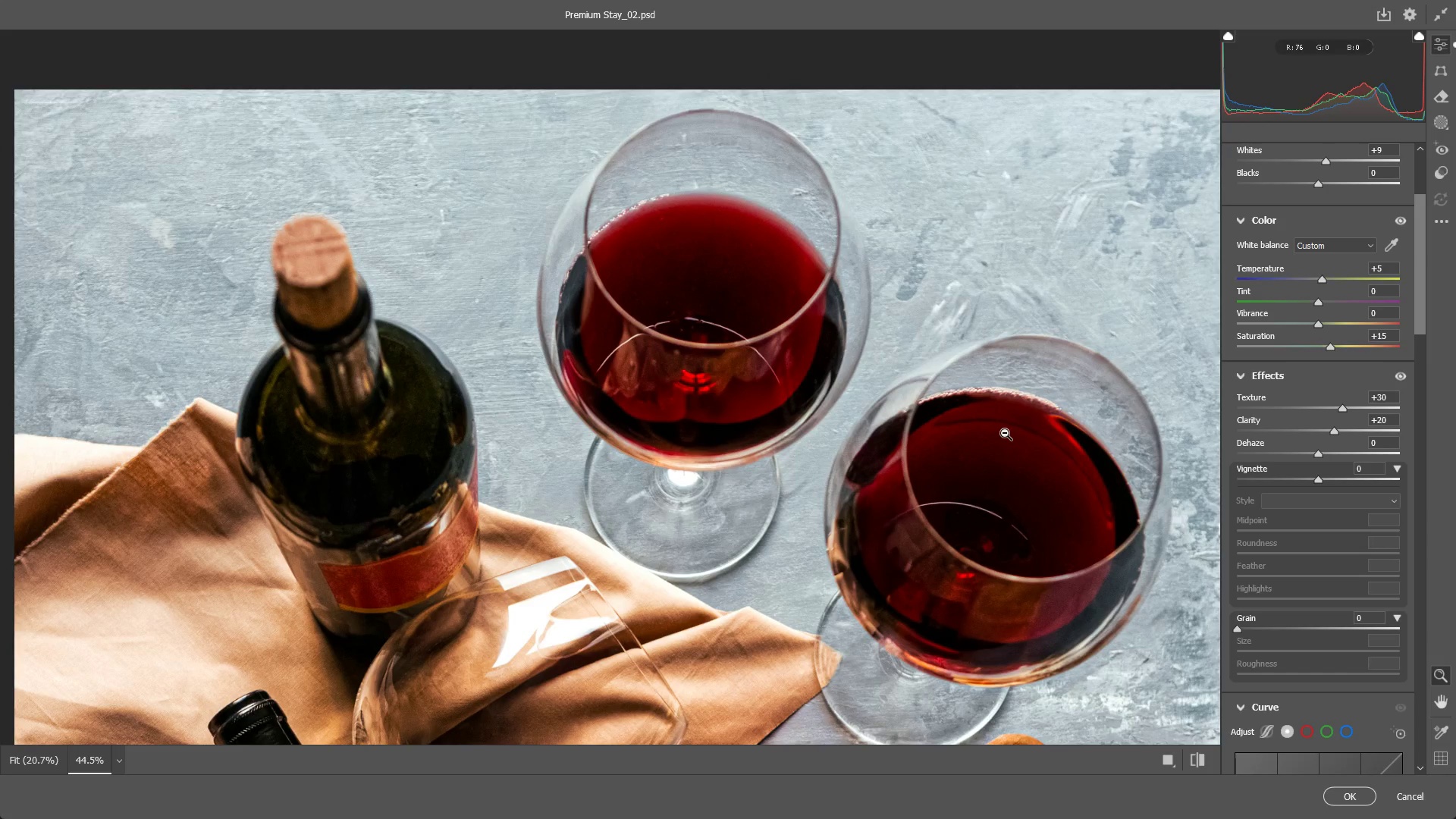 
left_click_drag(start_coordinate=[825, 486], to_coordinate=[669, 491])
 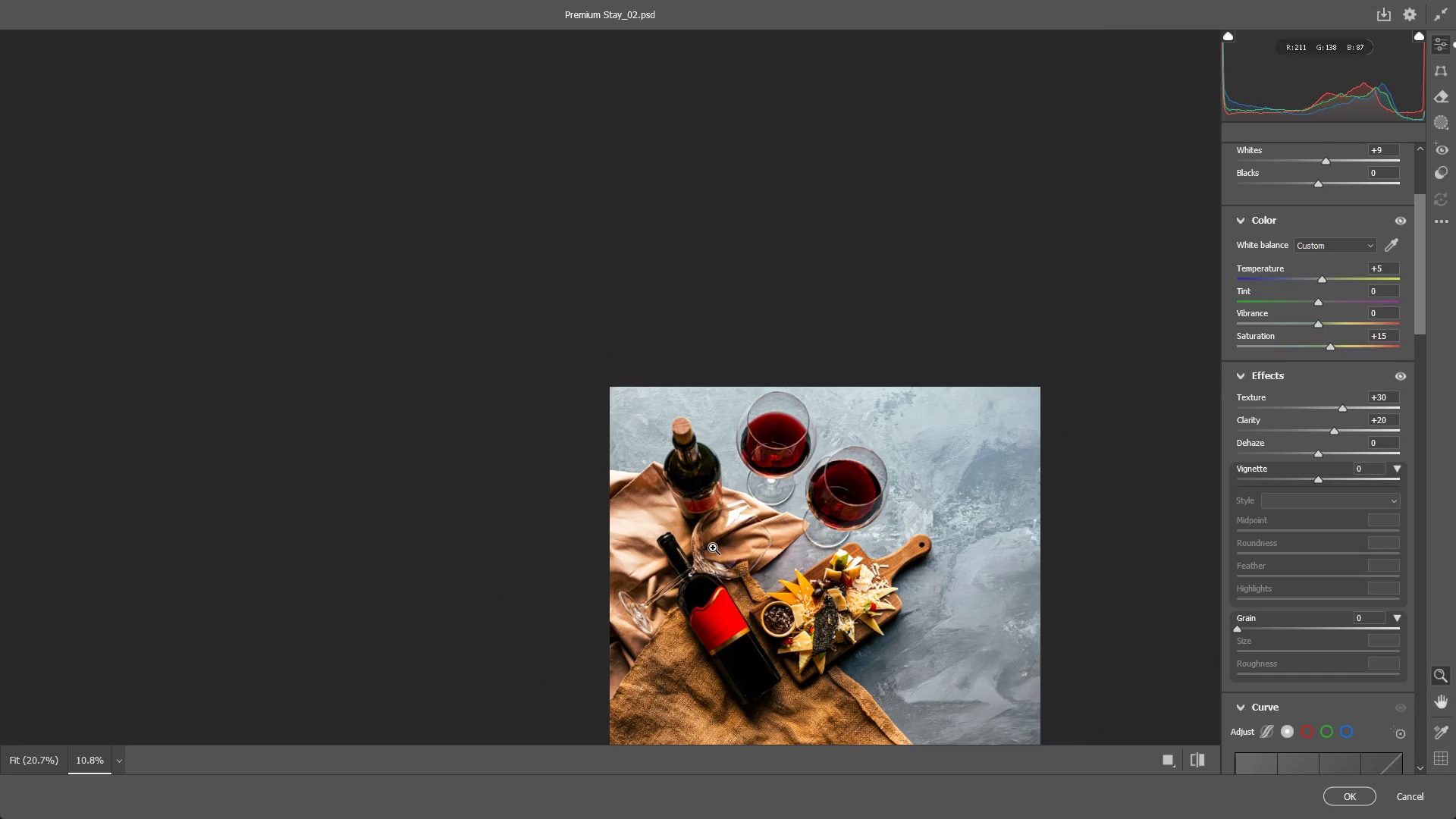 
left_click_drag(start_coordinate=[712, 547], to_coordinate=[841, 560])
 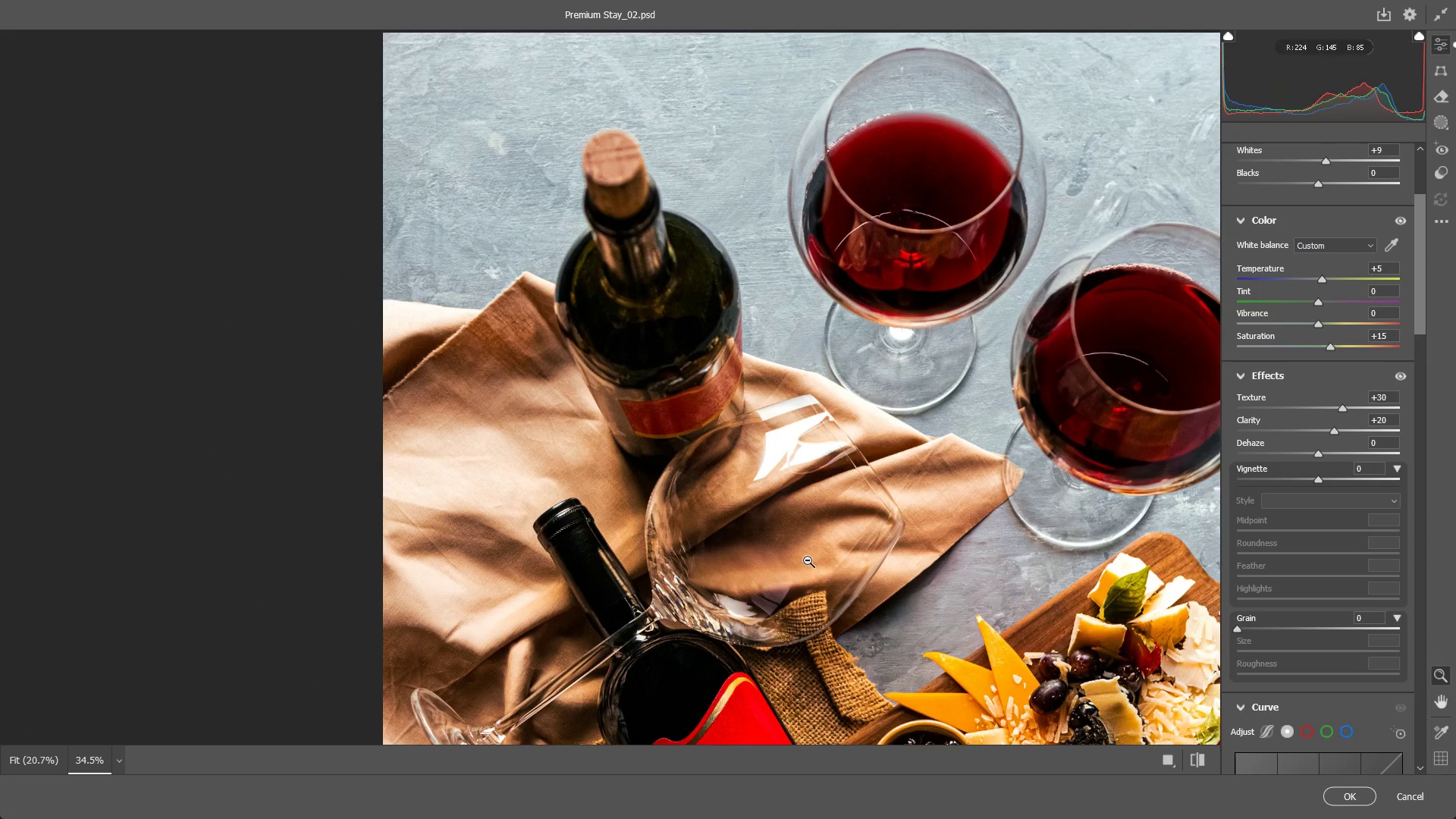 
left_click_drag(start_coordinate=[781, 571], to_coordinate=[748, 573])
 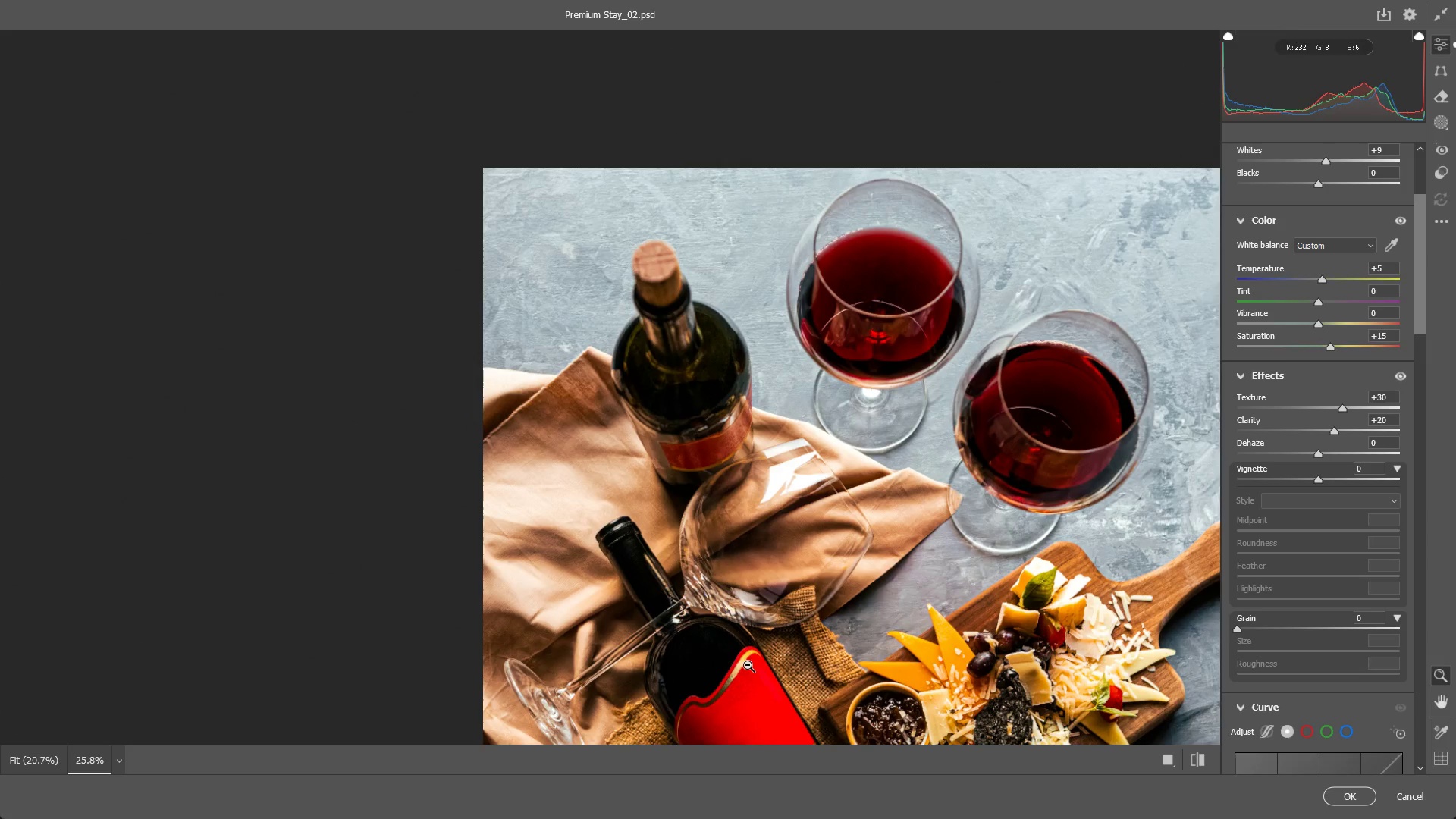 
wait(5.55)
 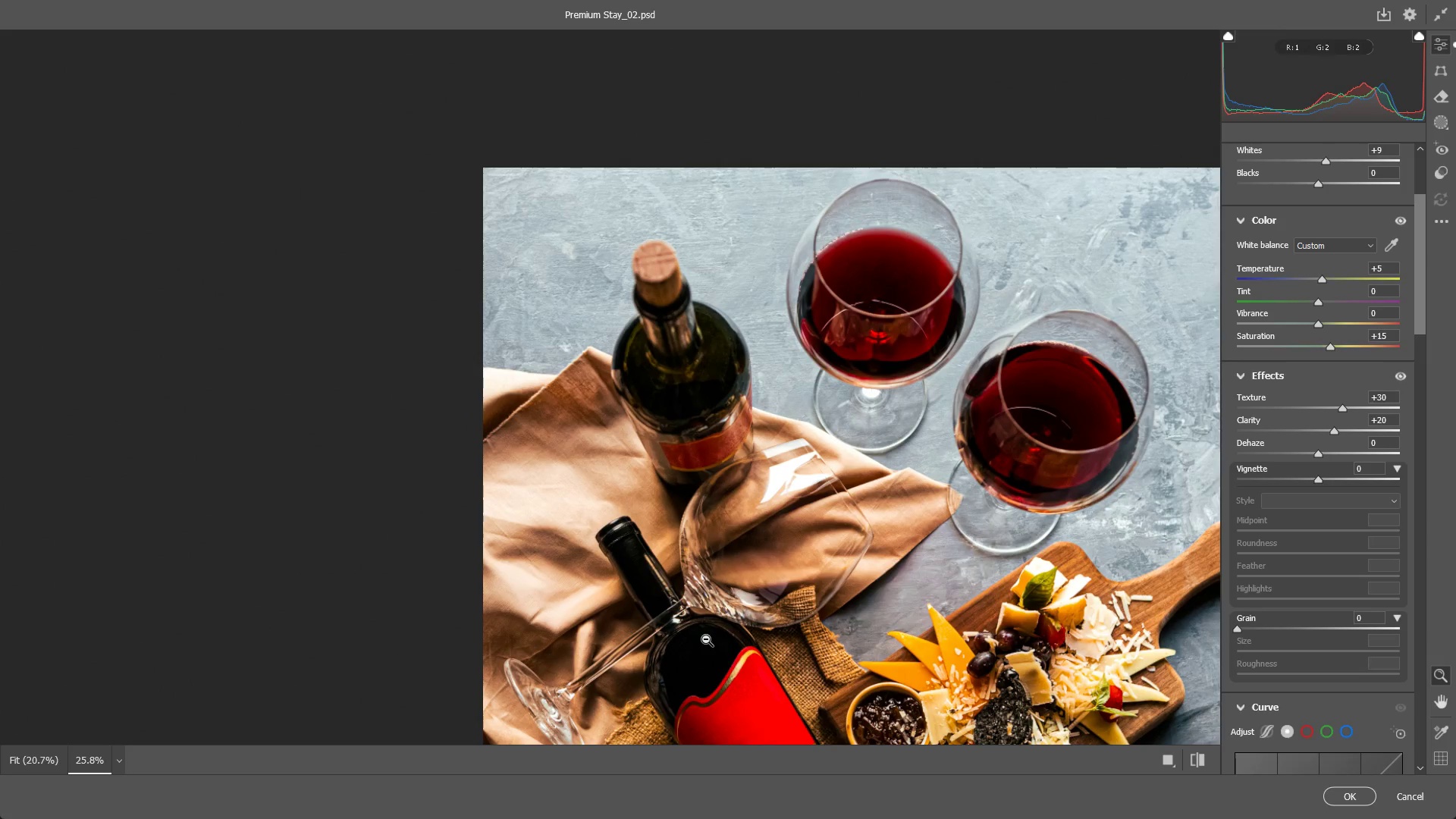 
left_click_drag(start_coordinate=[758, 635], to_coordinate=[656, 586])
 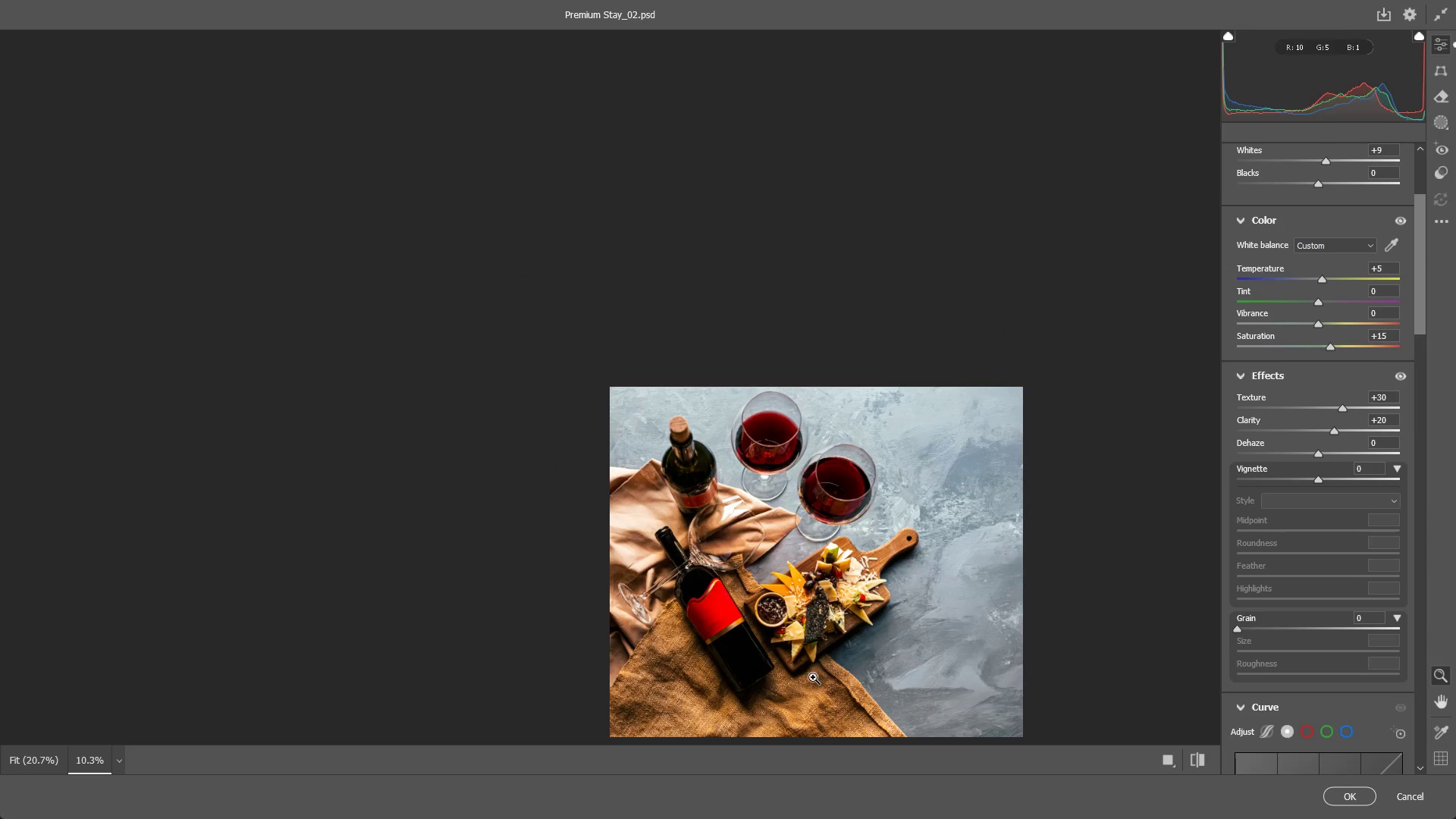 
left_click_drag(start_coordinate=[813, 676], to_coordinate=[763, 644])
 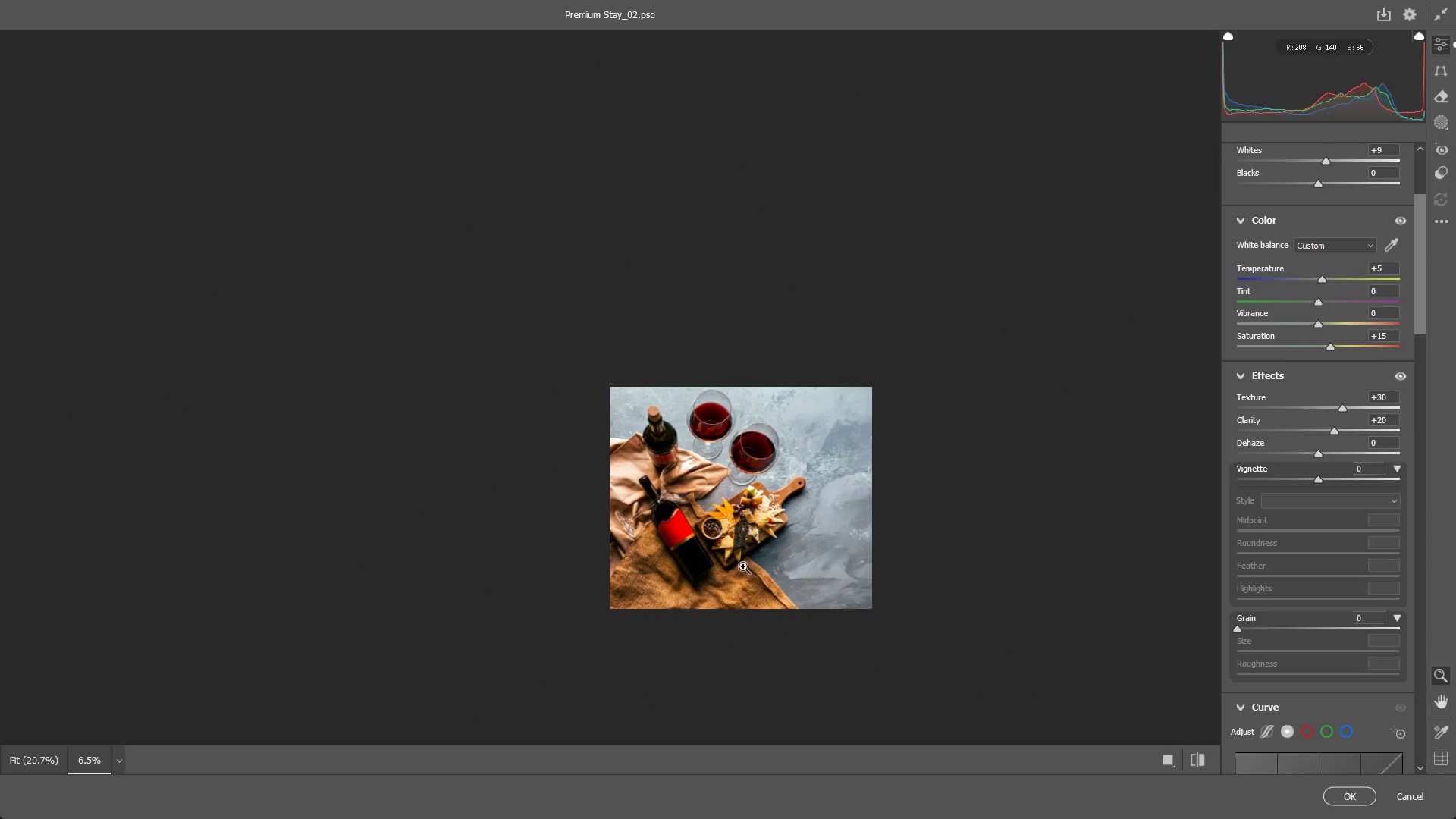 
left_click_drag(start_coordinate=[742, 565], to_coordinate=[900, 591])
 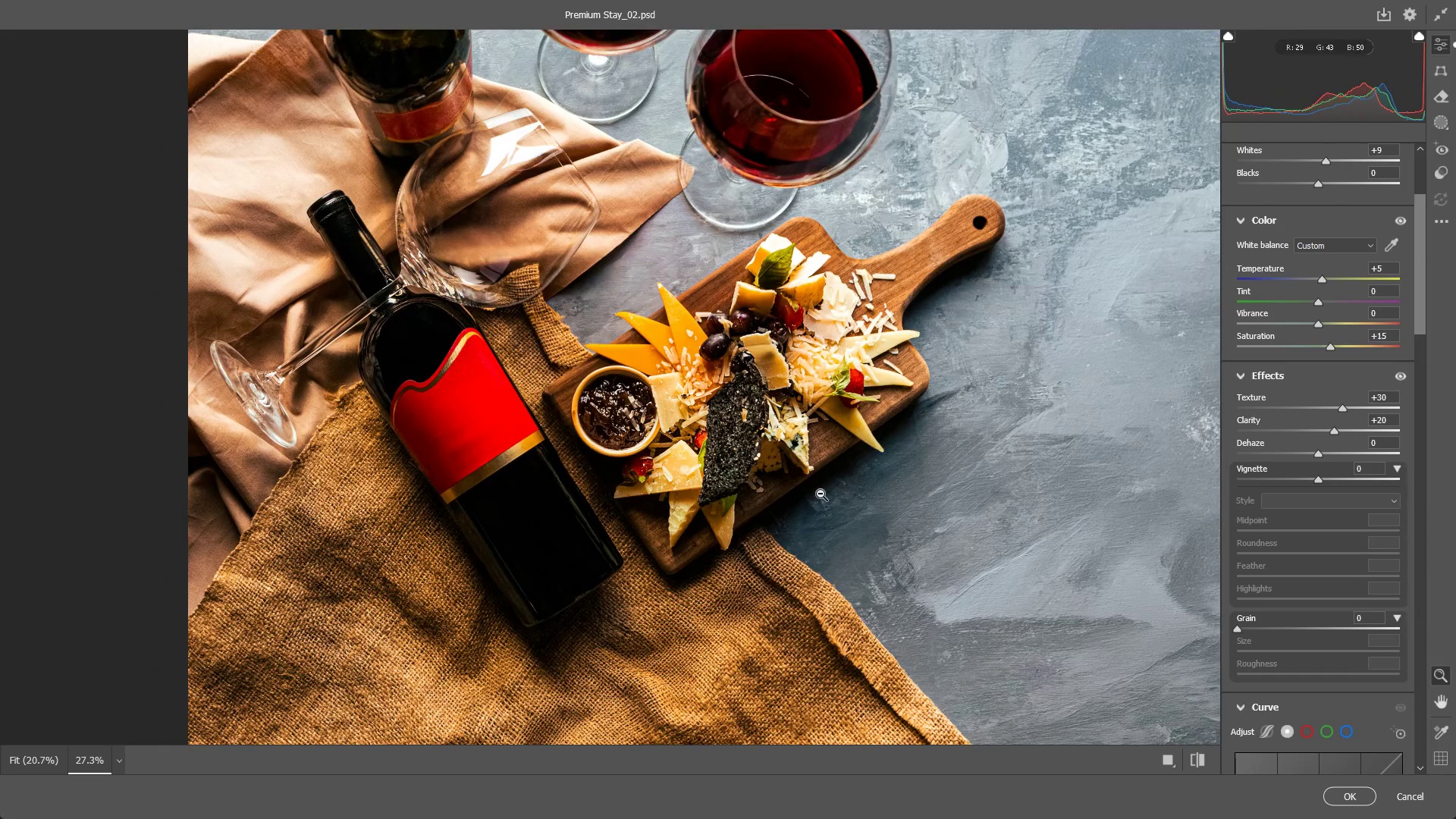 
left_click_drag(start_coordinate=[821, 494], to_coordinate=[792, 496])
 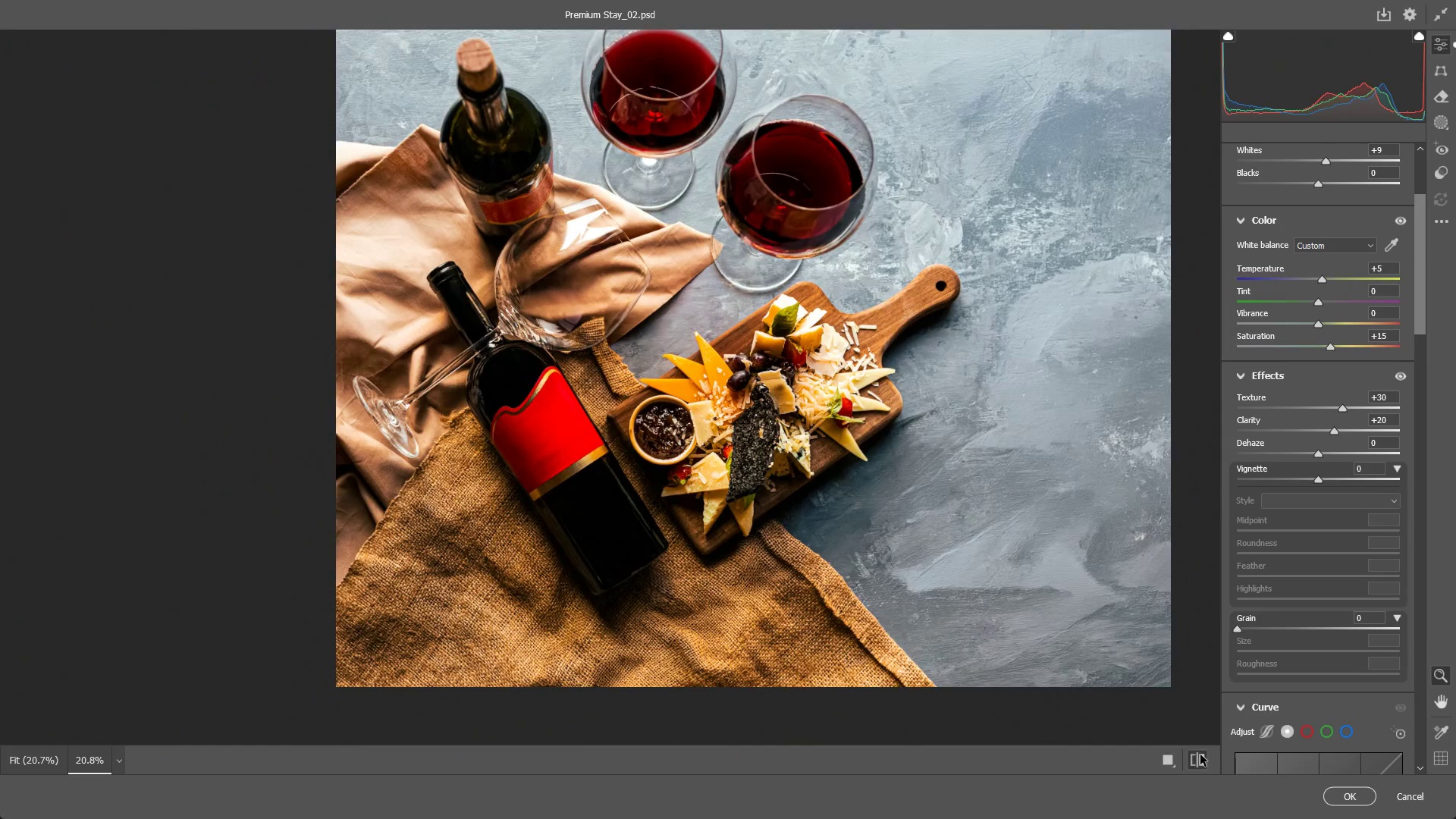 
double_click([1201, 753])
 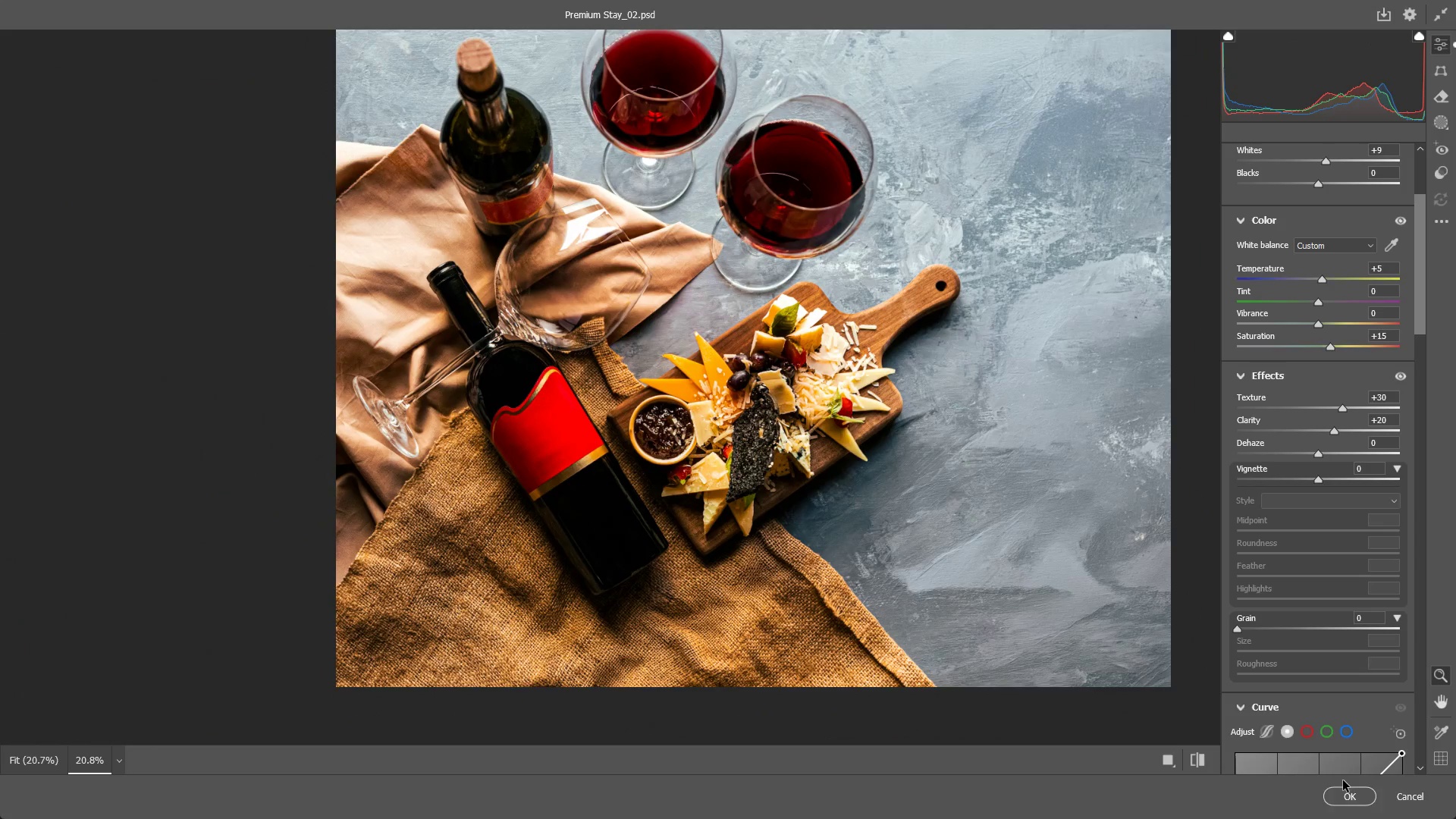 
left_click([1347, 802])
 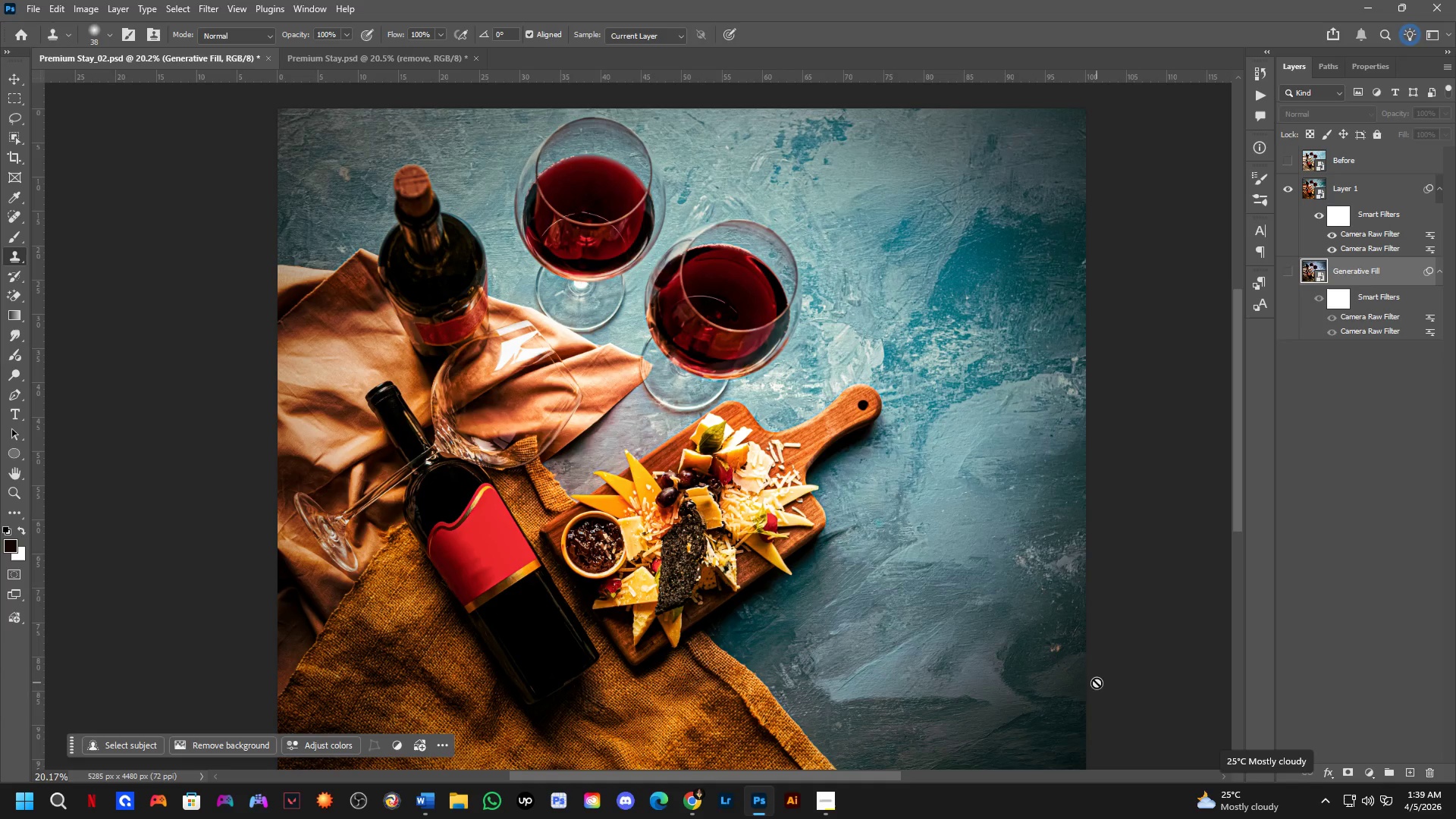 
wait(5.23)
 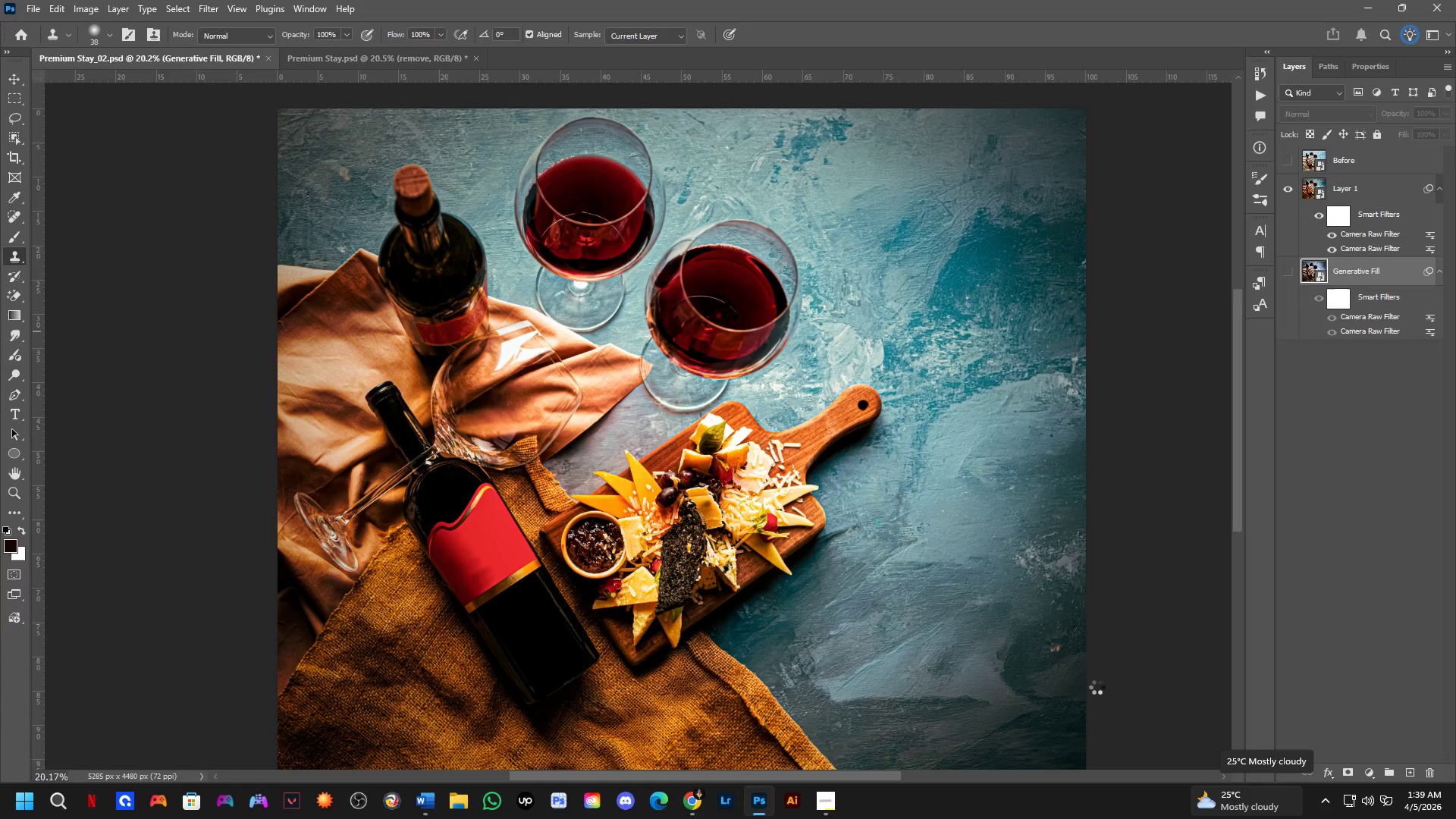 
scroll: coordinate [871, 460], scroll_direction: down, amount: 7.0
 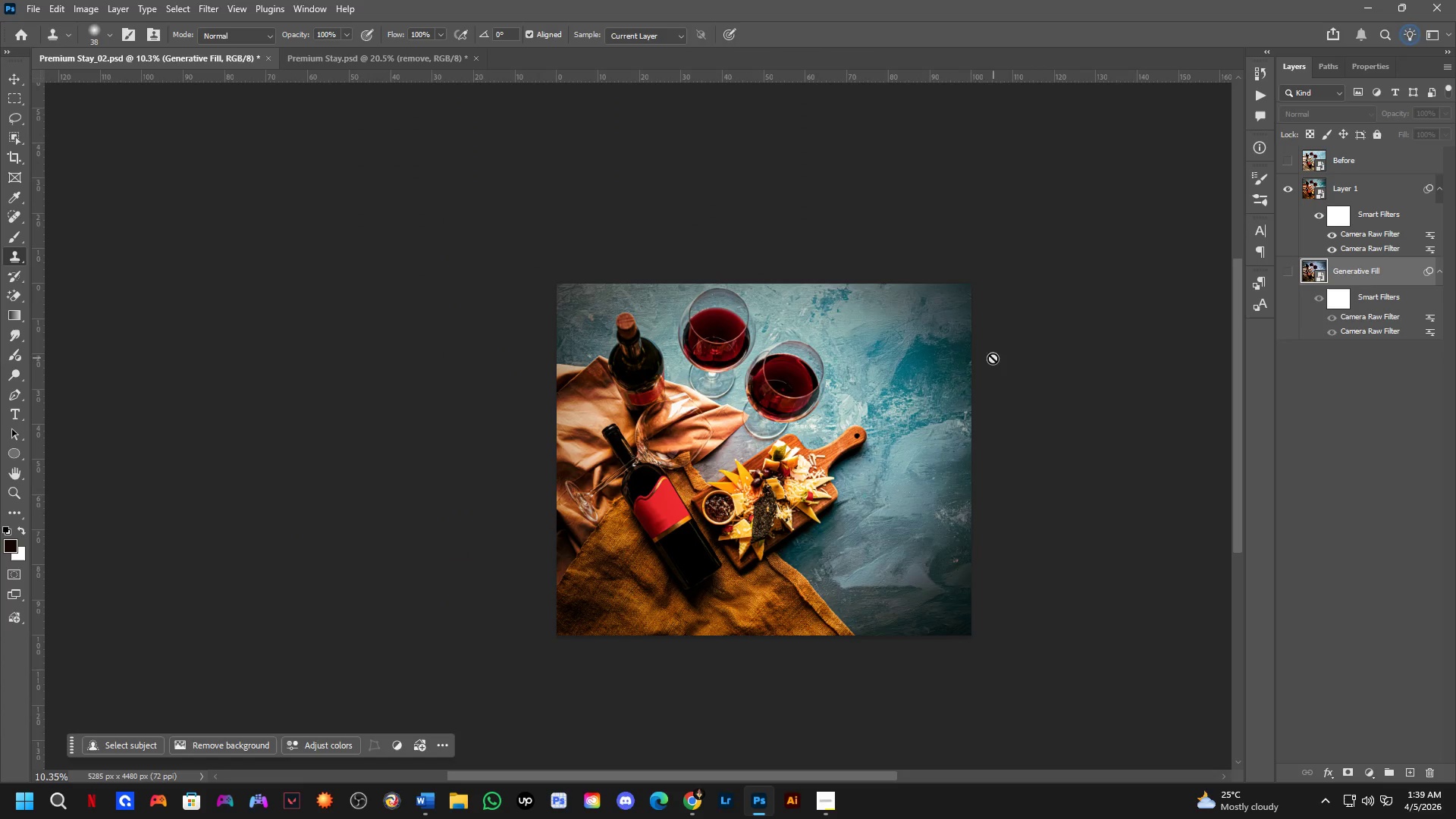 
key(Control+ControlLeft)
 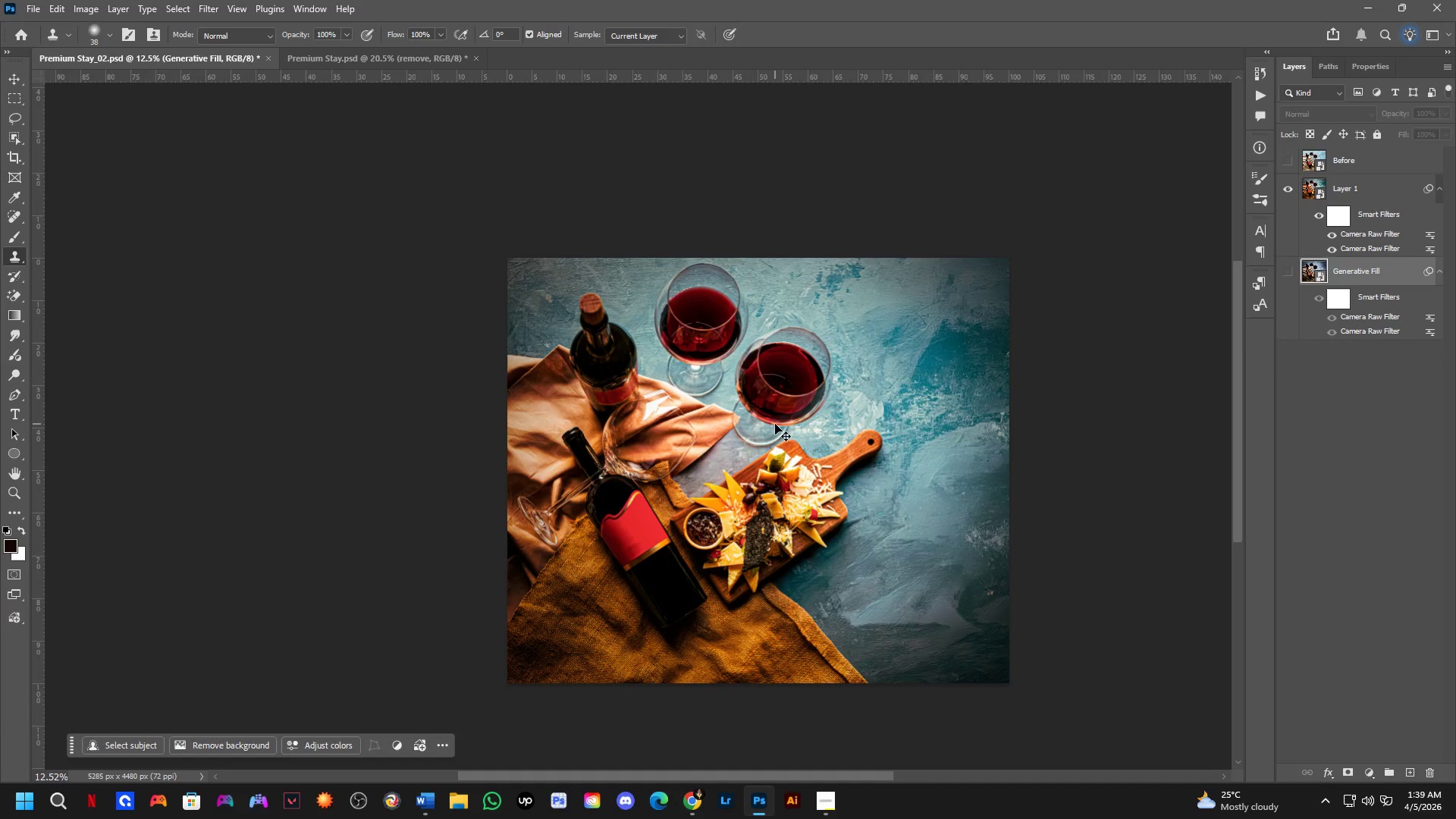 
scroll: coordinate [785, 401], scroll_direction: up, amount: 2.0
 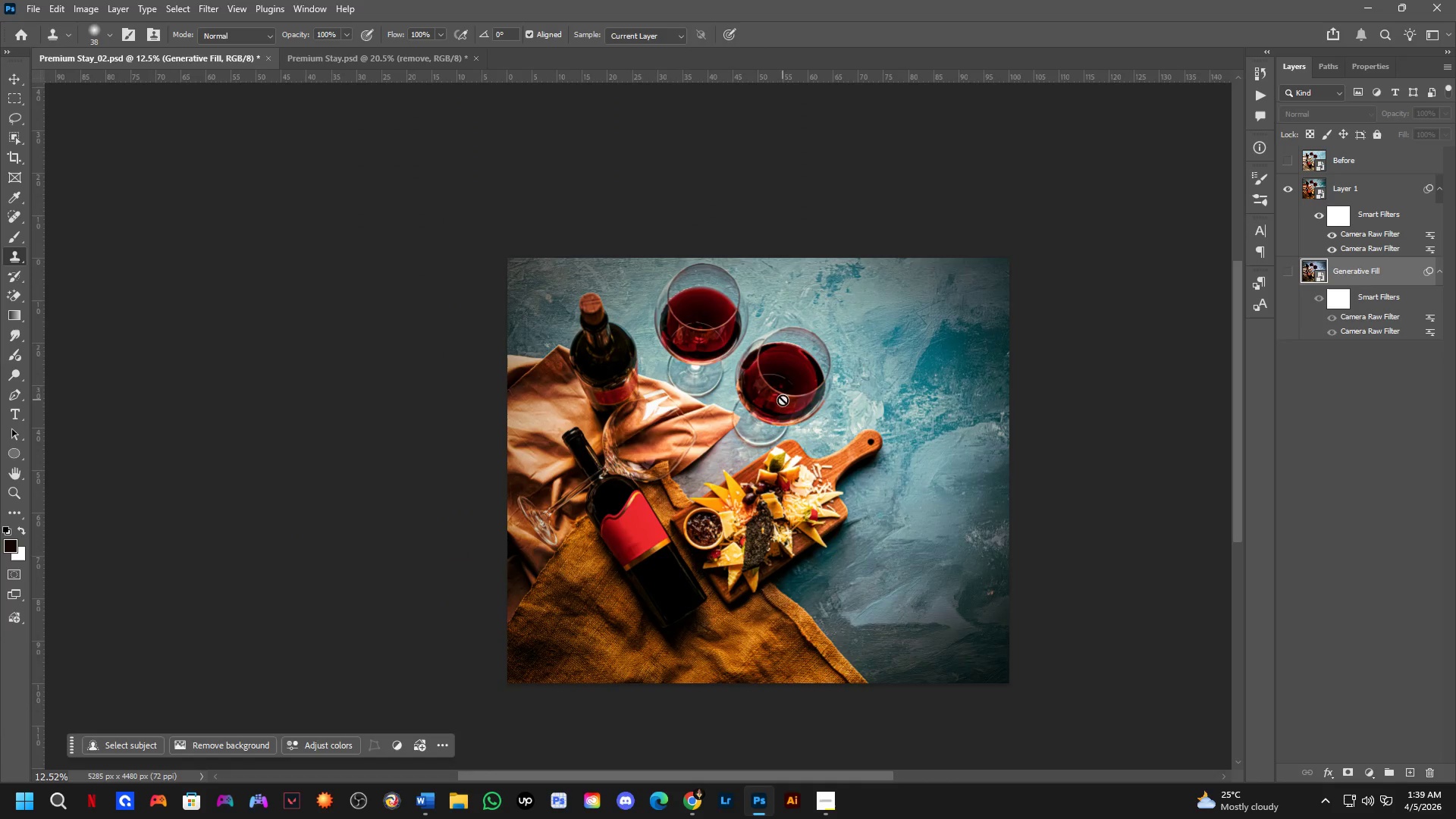 
key(Control+ControlLeft)
 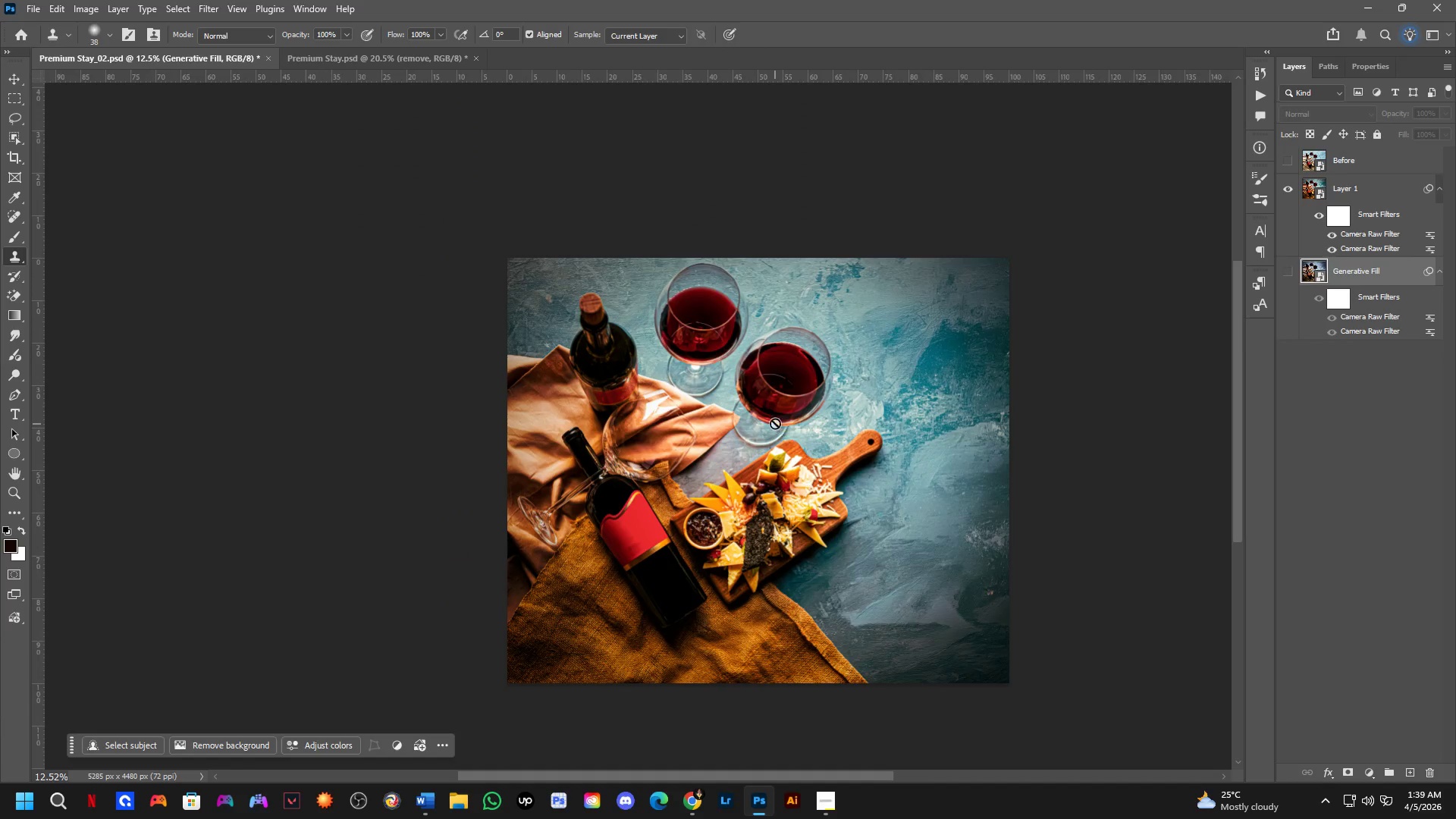 
key(Control+Tab)
 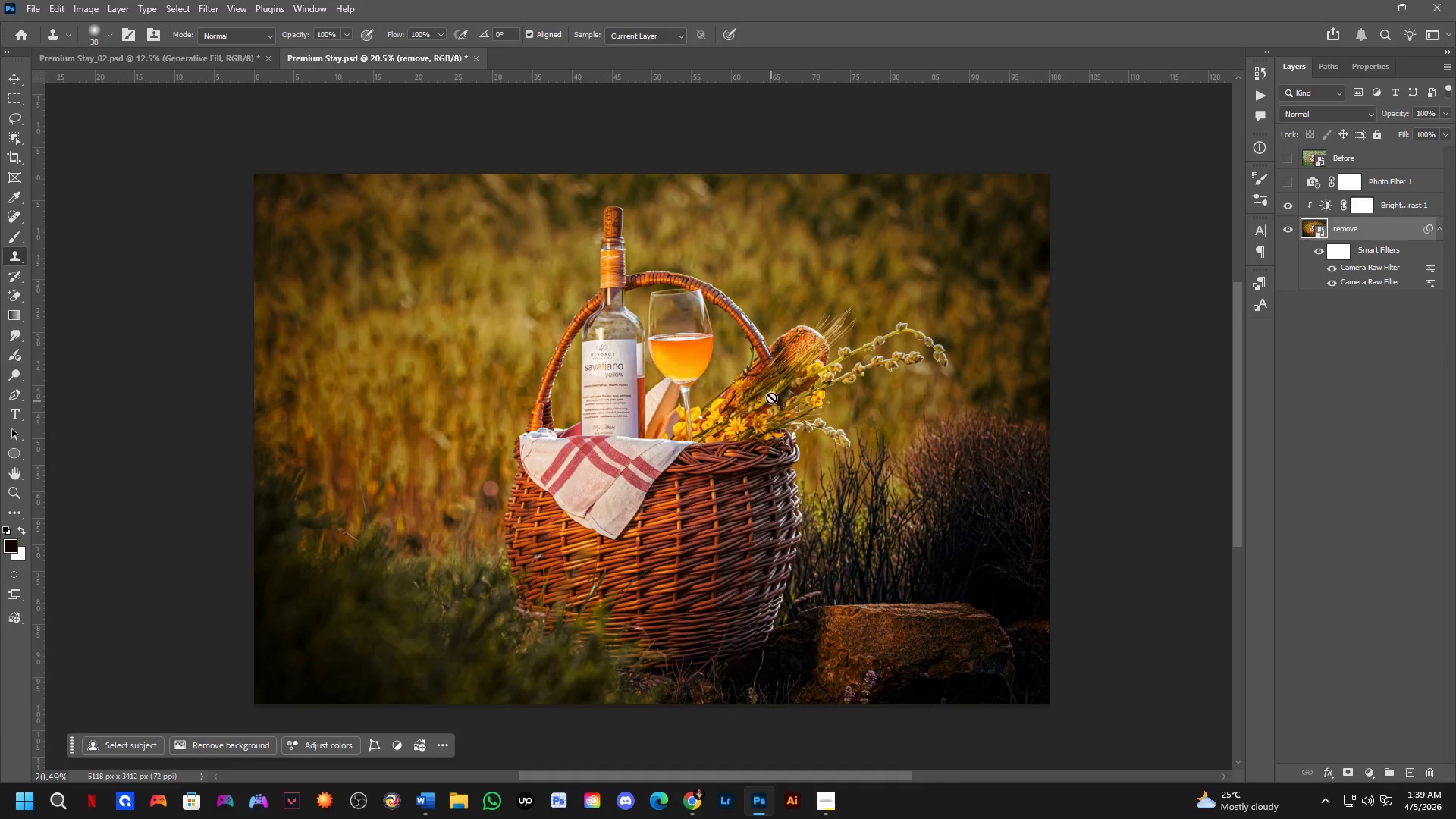 
key(Control+ControlLeft)
 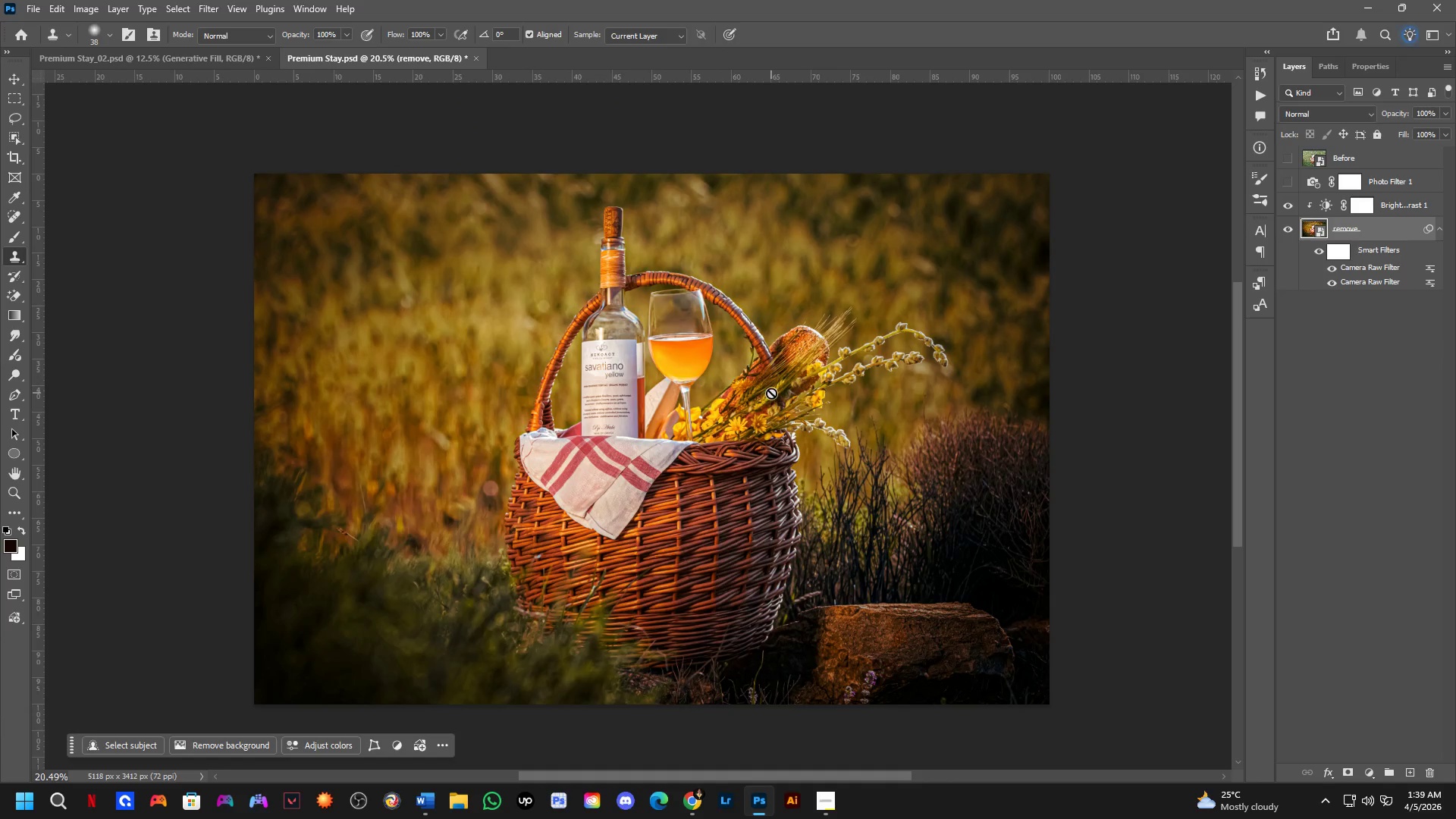 
key(Control+Tab)
 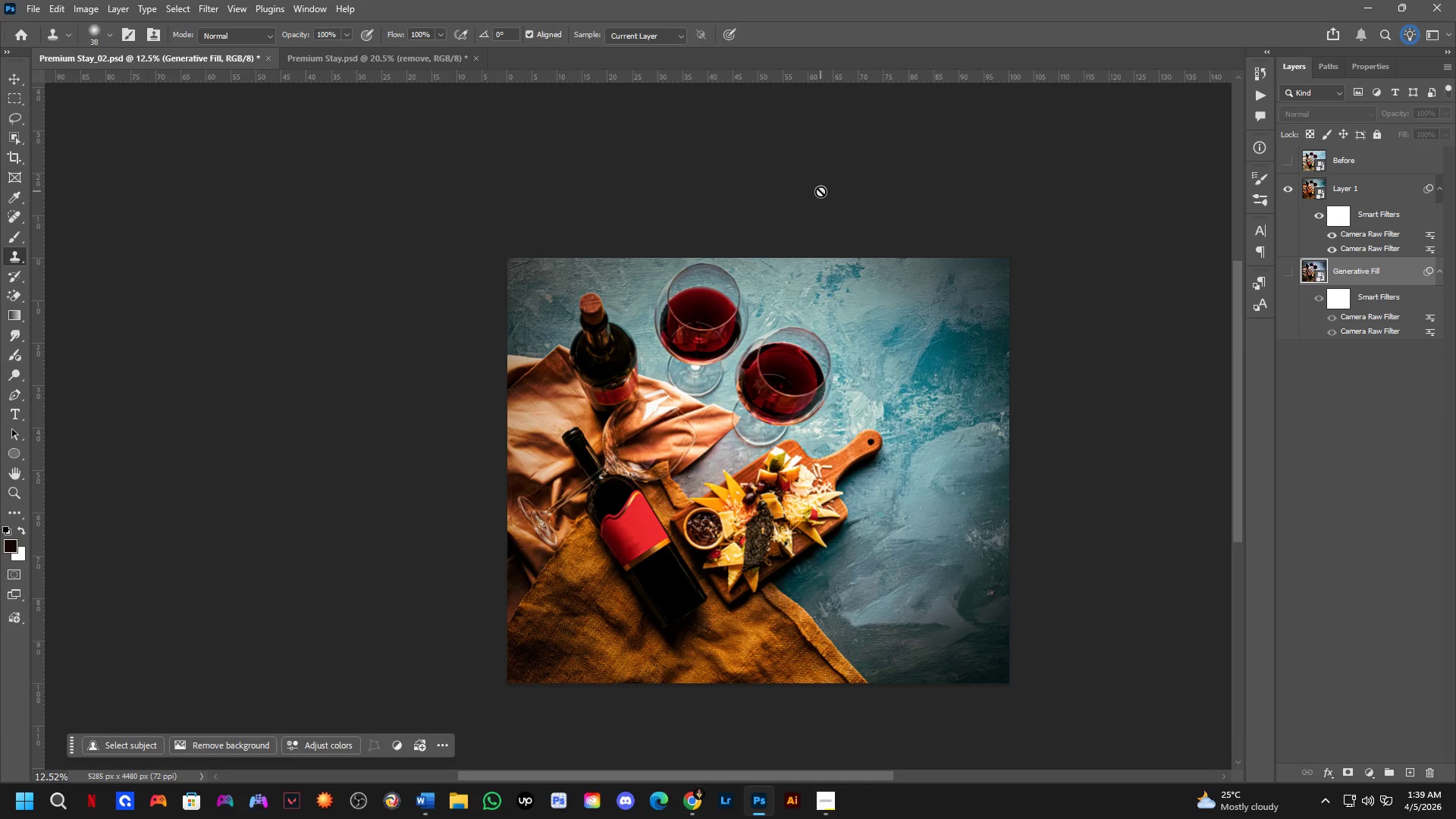 
scroll: coordinate [800, 449], scroll_direction: up, amount: 7.0
 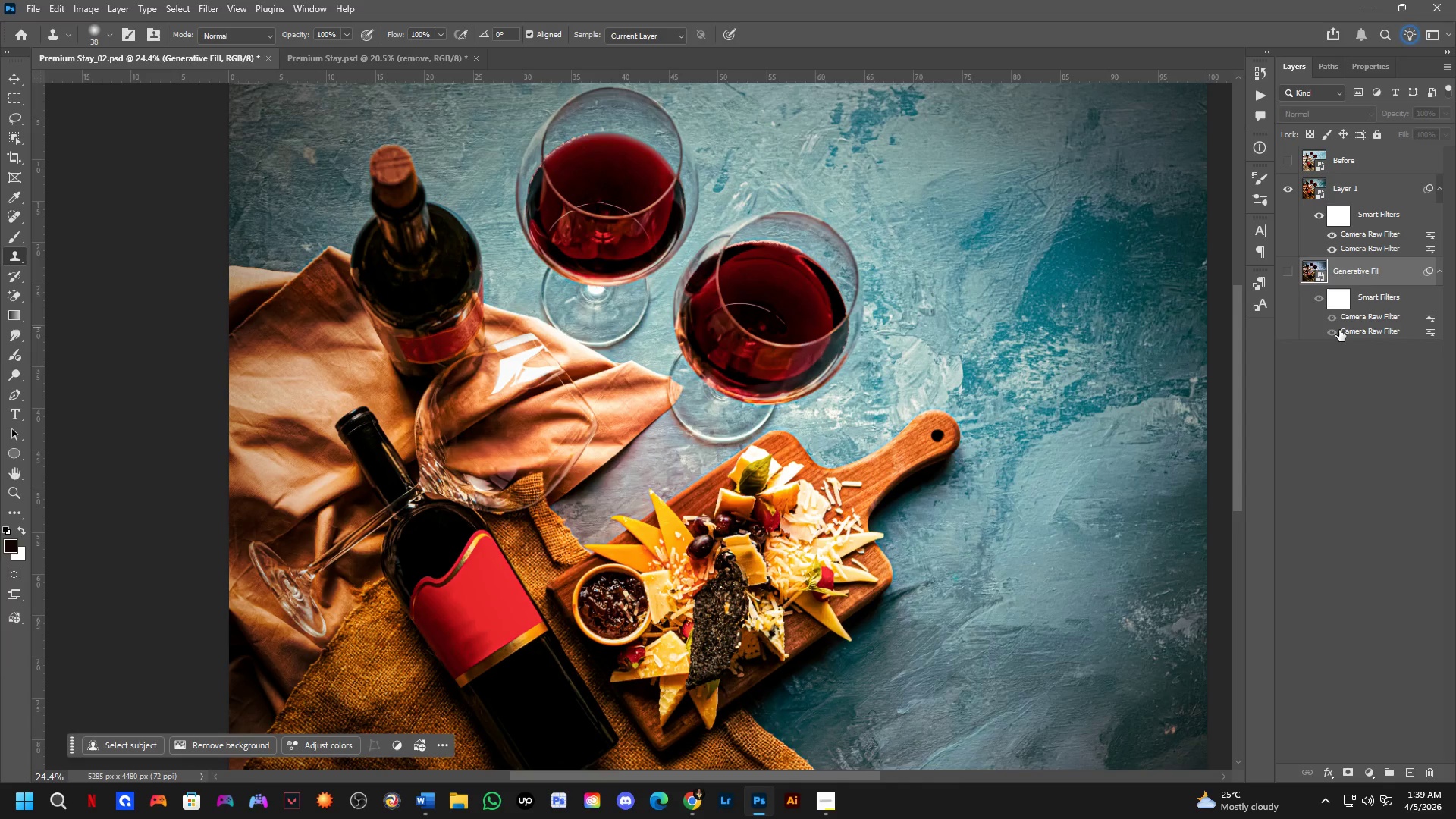 
key(Shift+ShiftLeft)
 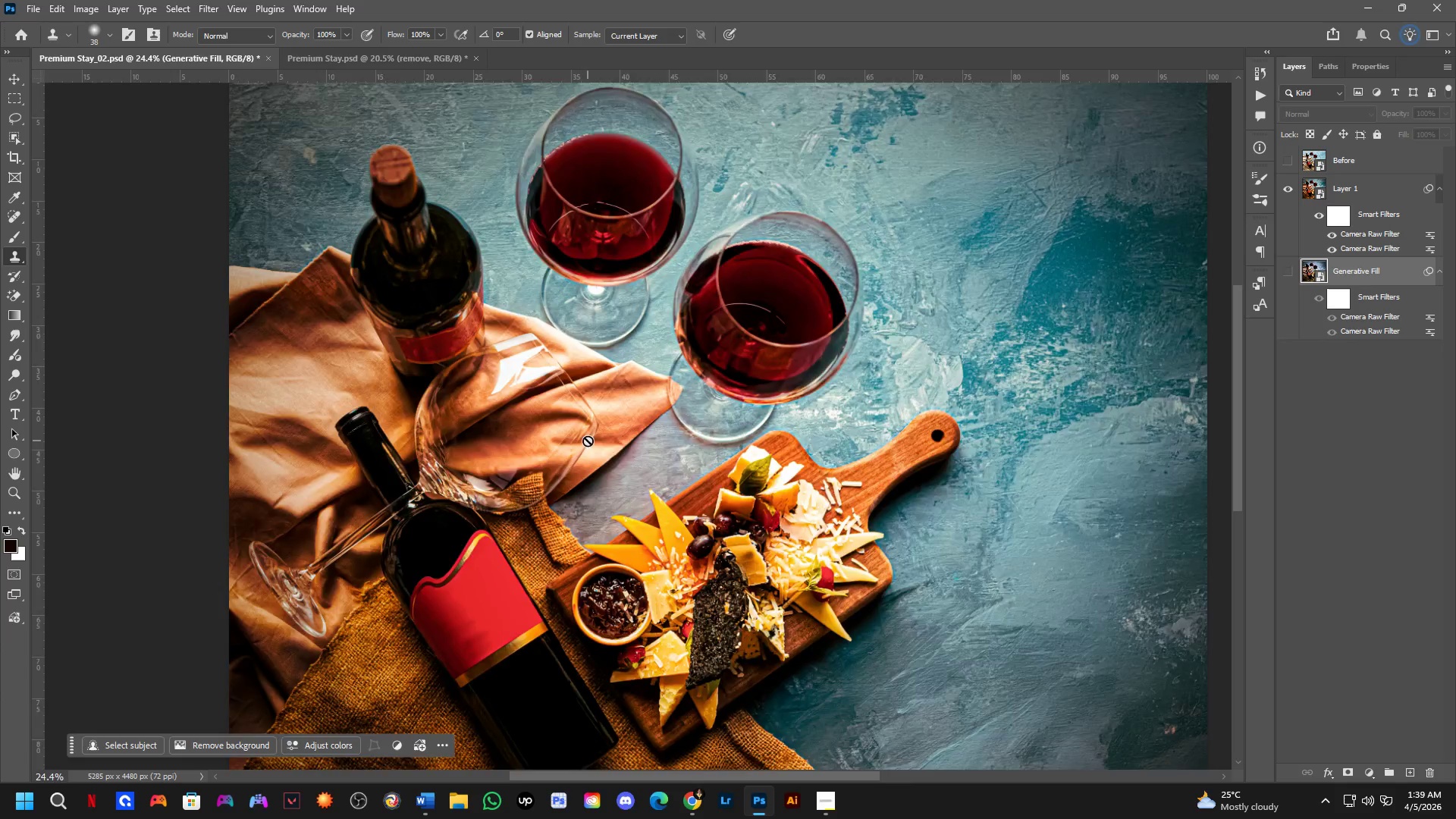 
key(Shift+ShiftLeft)
 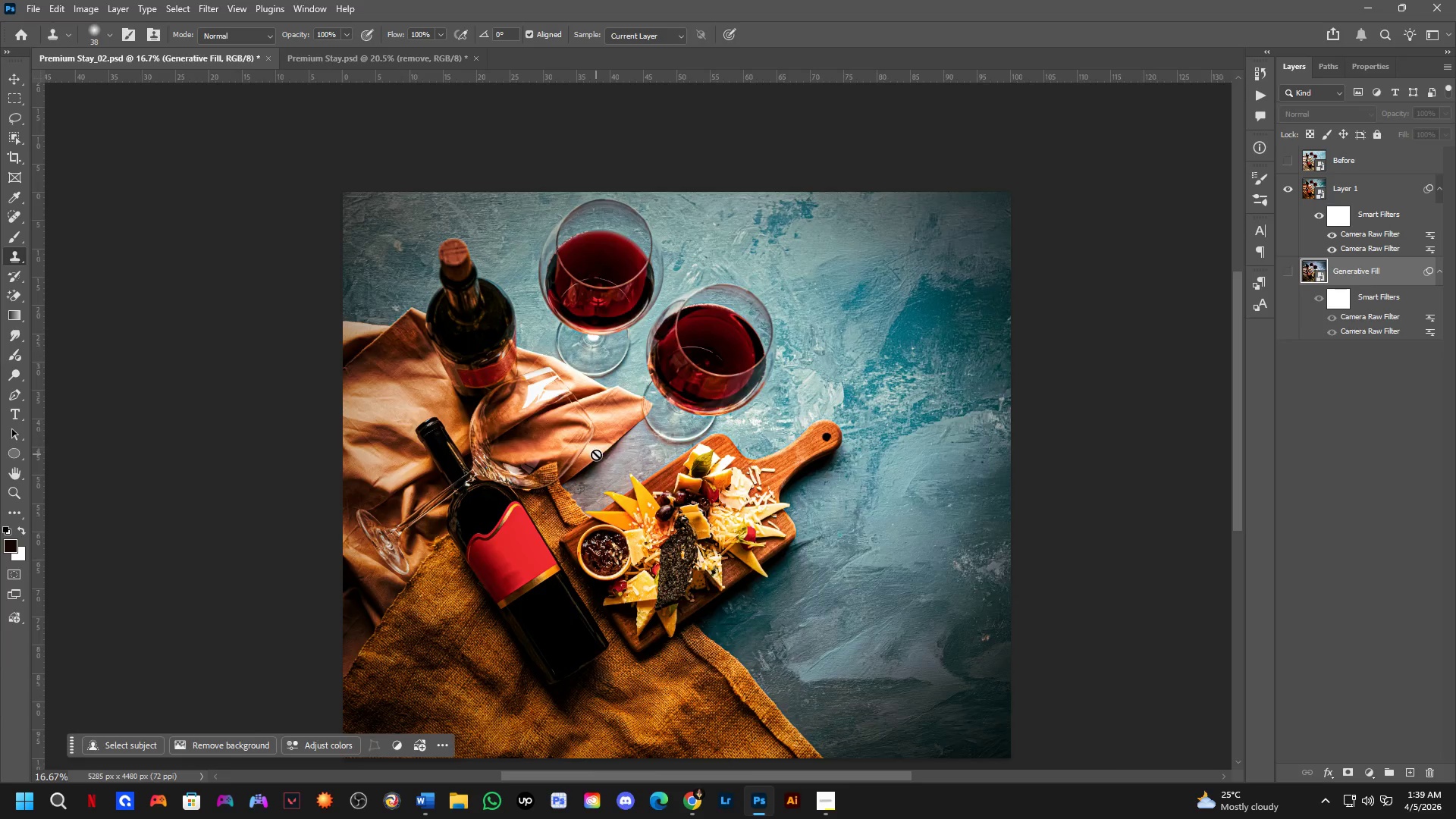 
scroll: coordinate [588, 441], scroll_direction: down, amount: 1.0
 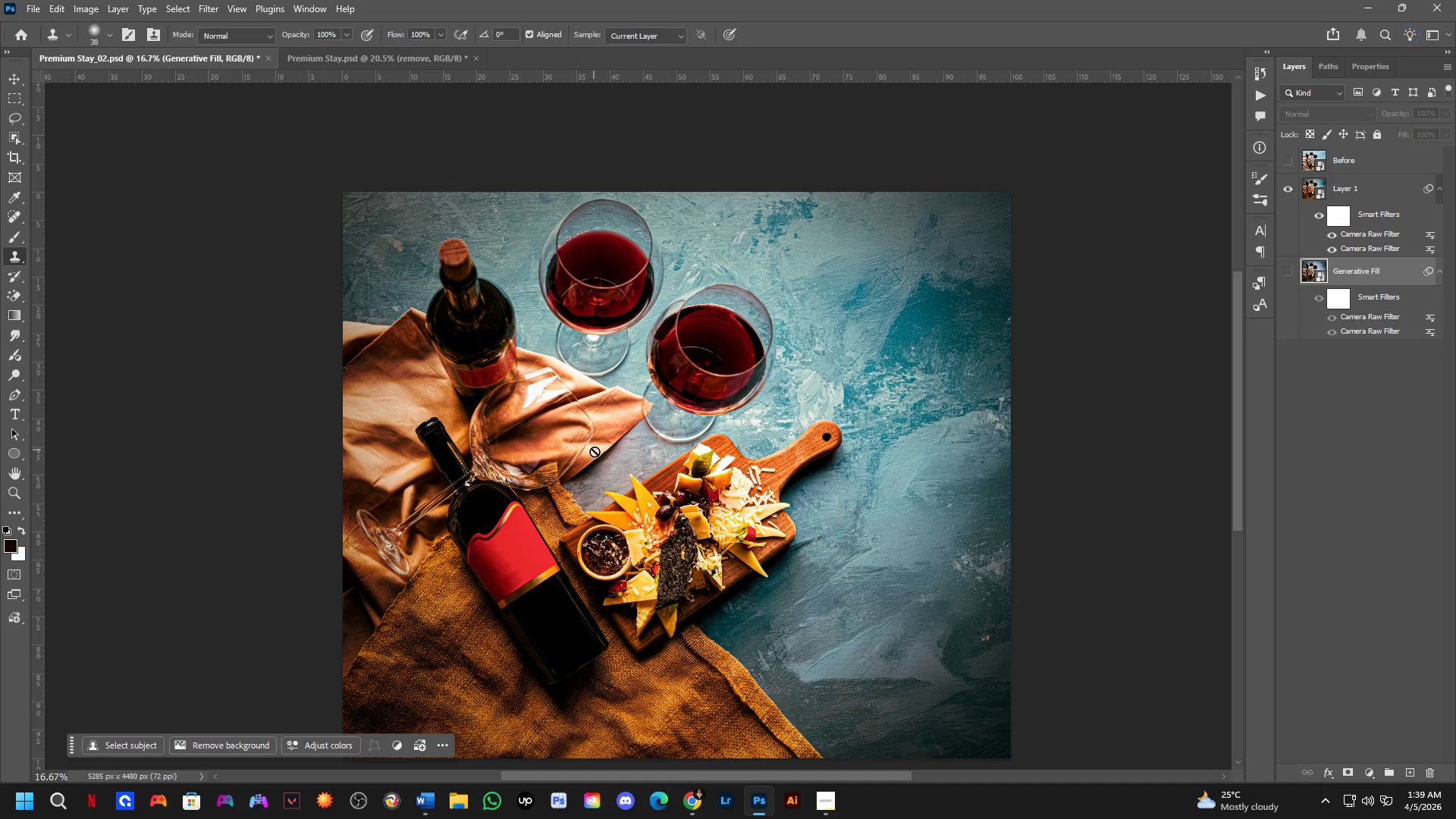 
scroll: coordinate [596, 457], scroll_direction: up, amount: 1.0
 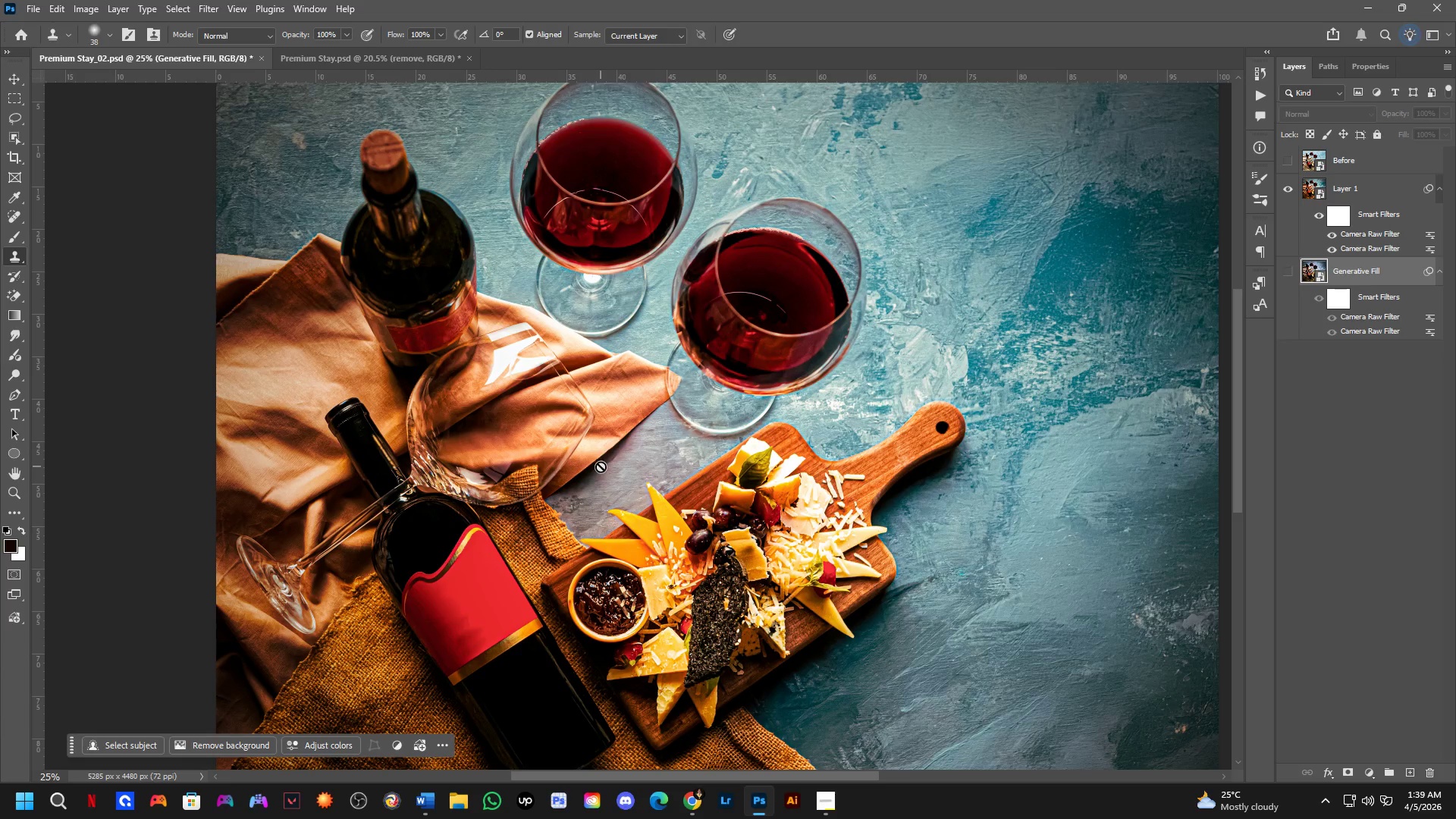 
hold_key(key=Space, duration=0.7)
 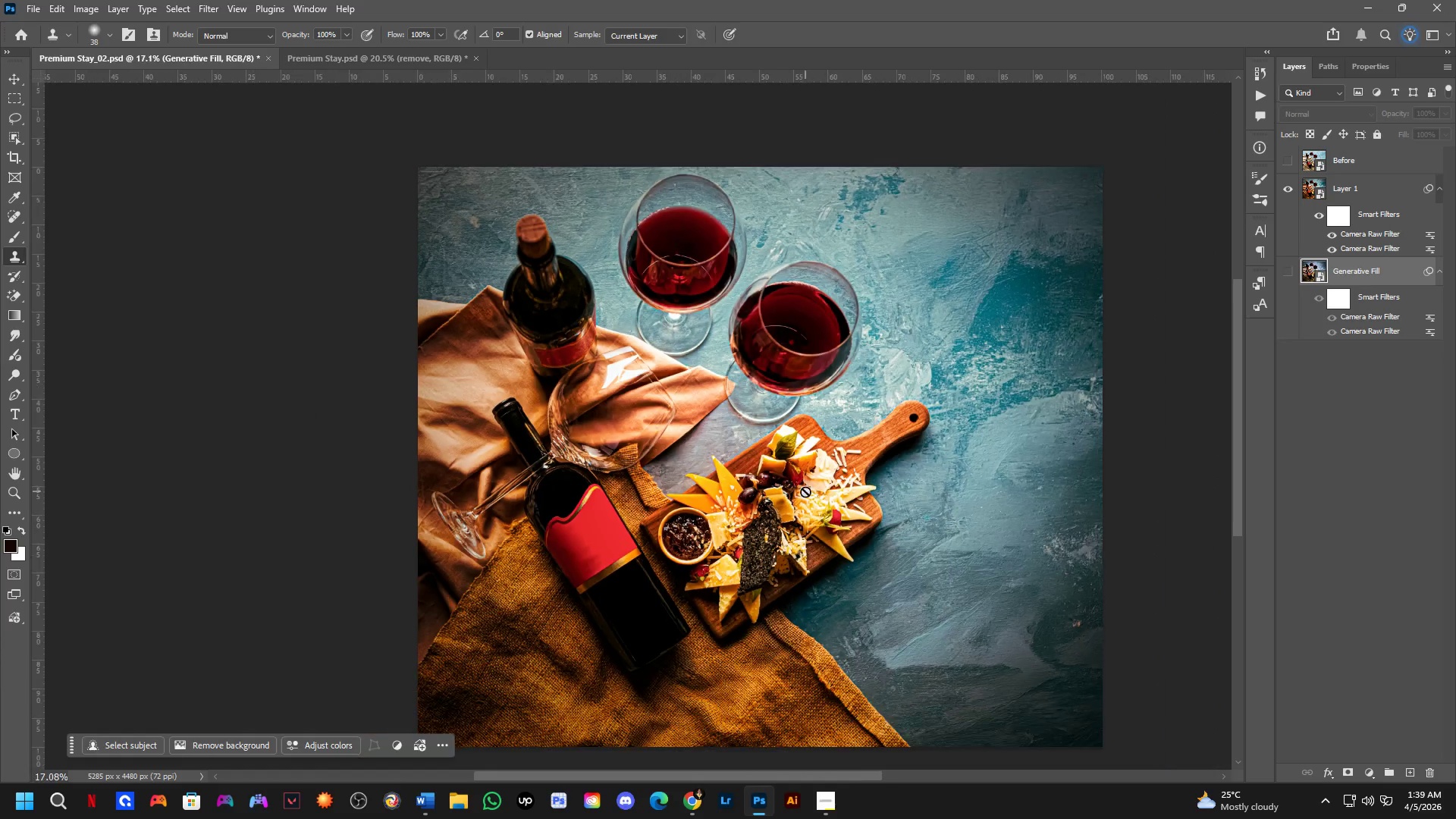 
left_click_drag(start_coordinate=[638, 470], to_coordinate=[690, 439])
 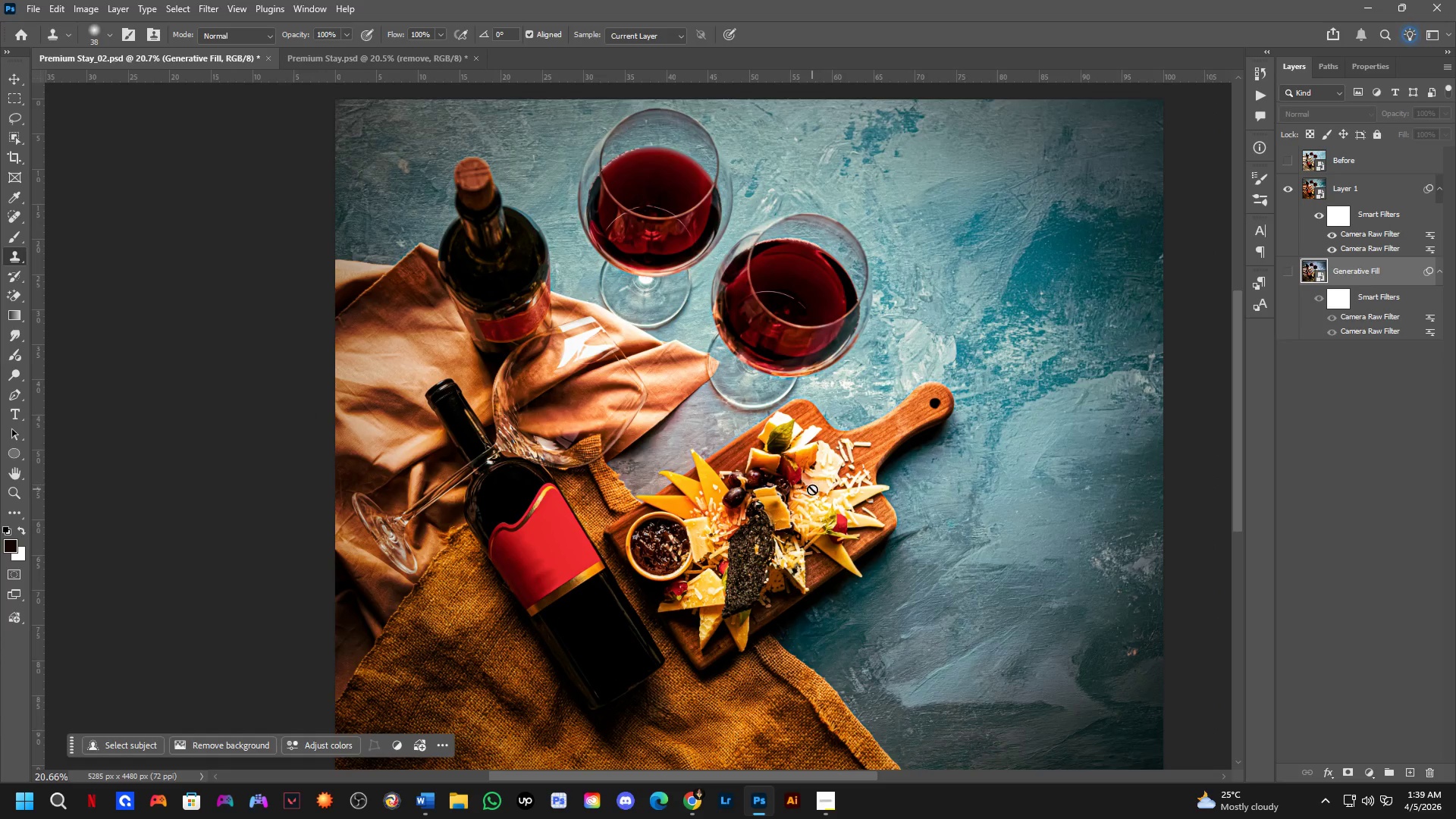 
scroll: coordinate [602, 466], scroll_direction: down, amount: 2.0
 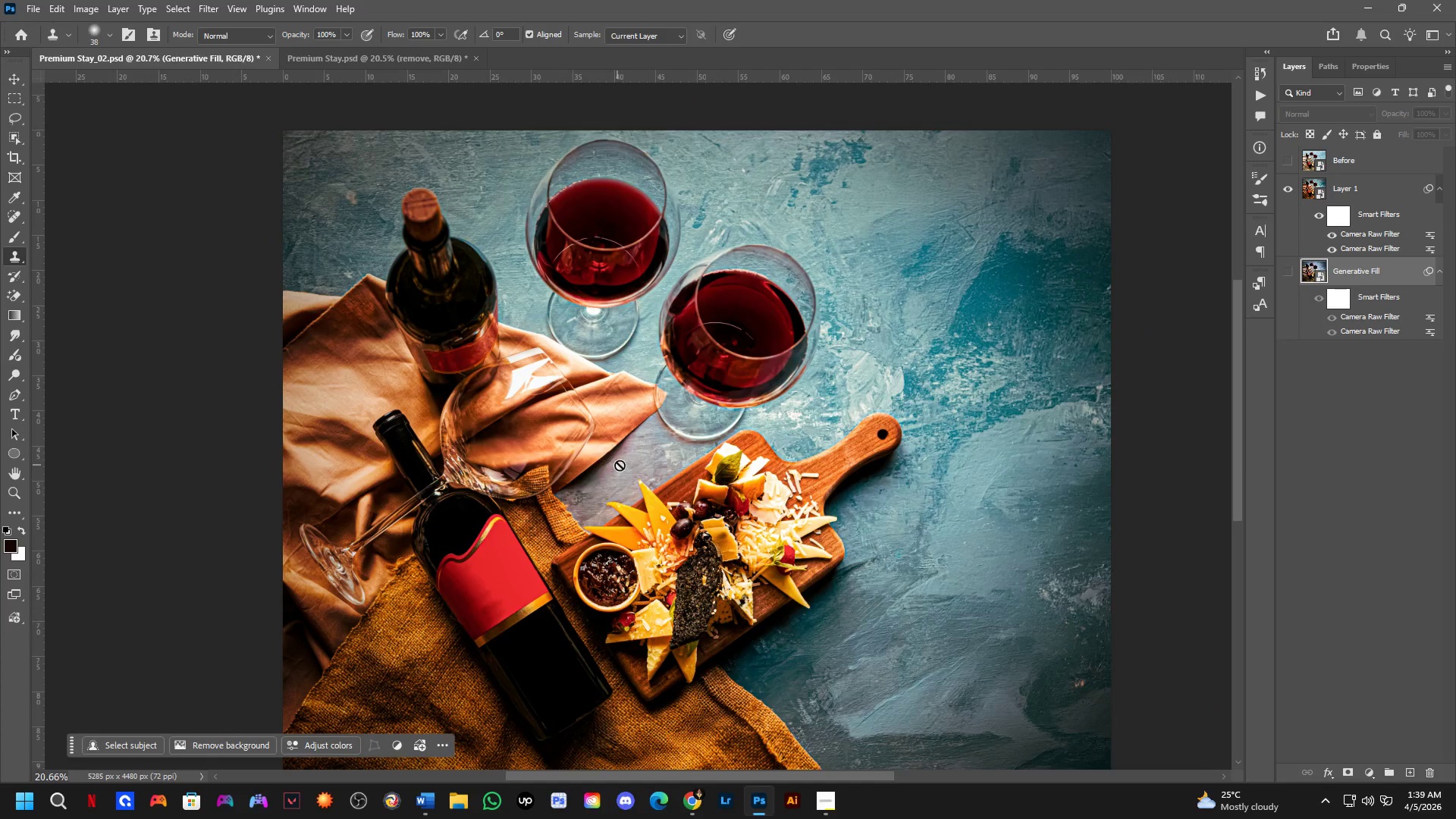 
hold_key(key=Space, duration=0.47)
 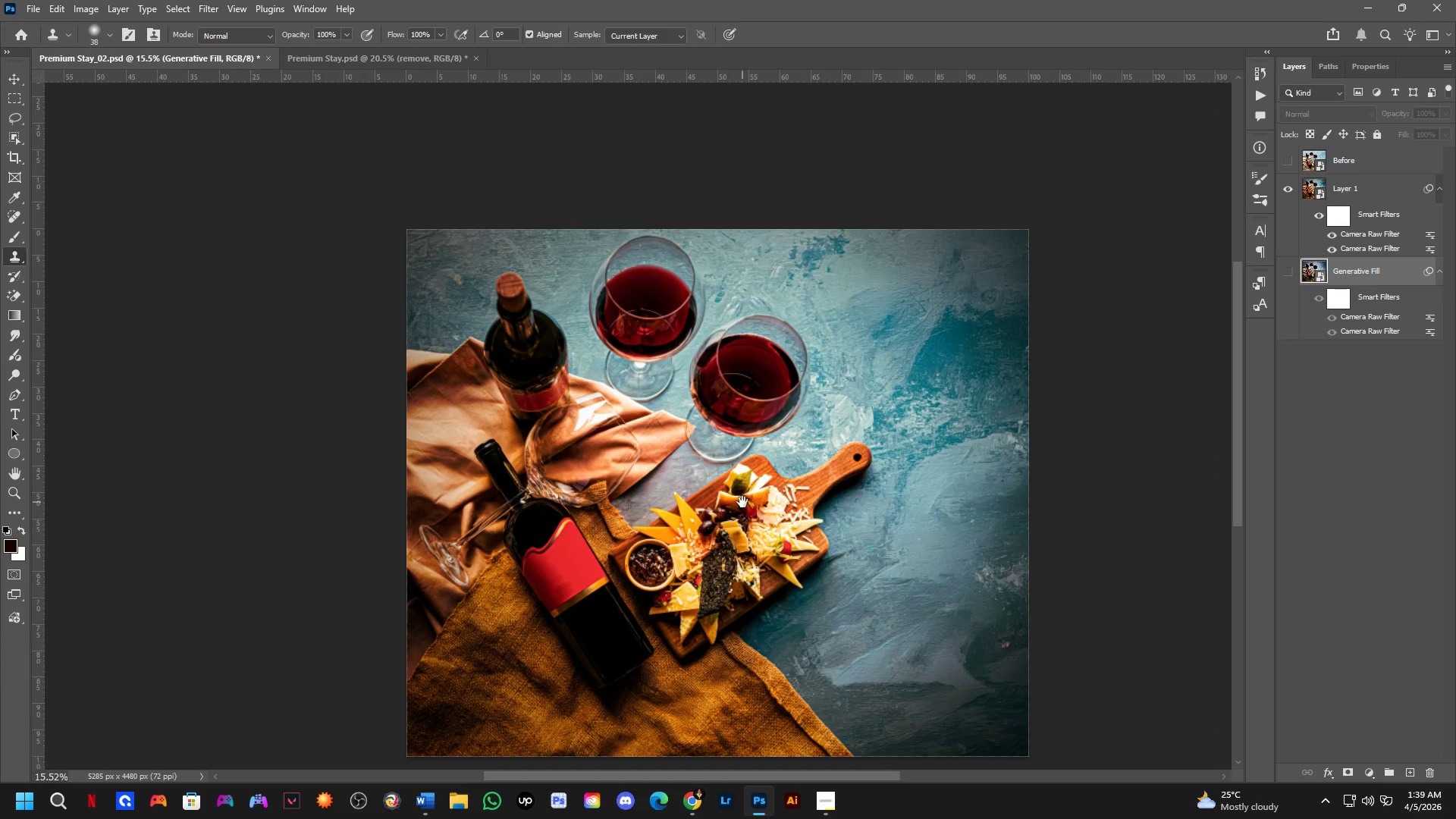 
left_click_drag(start_coordinate=[788, 469], to_coordinate=[732, 500])
 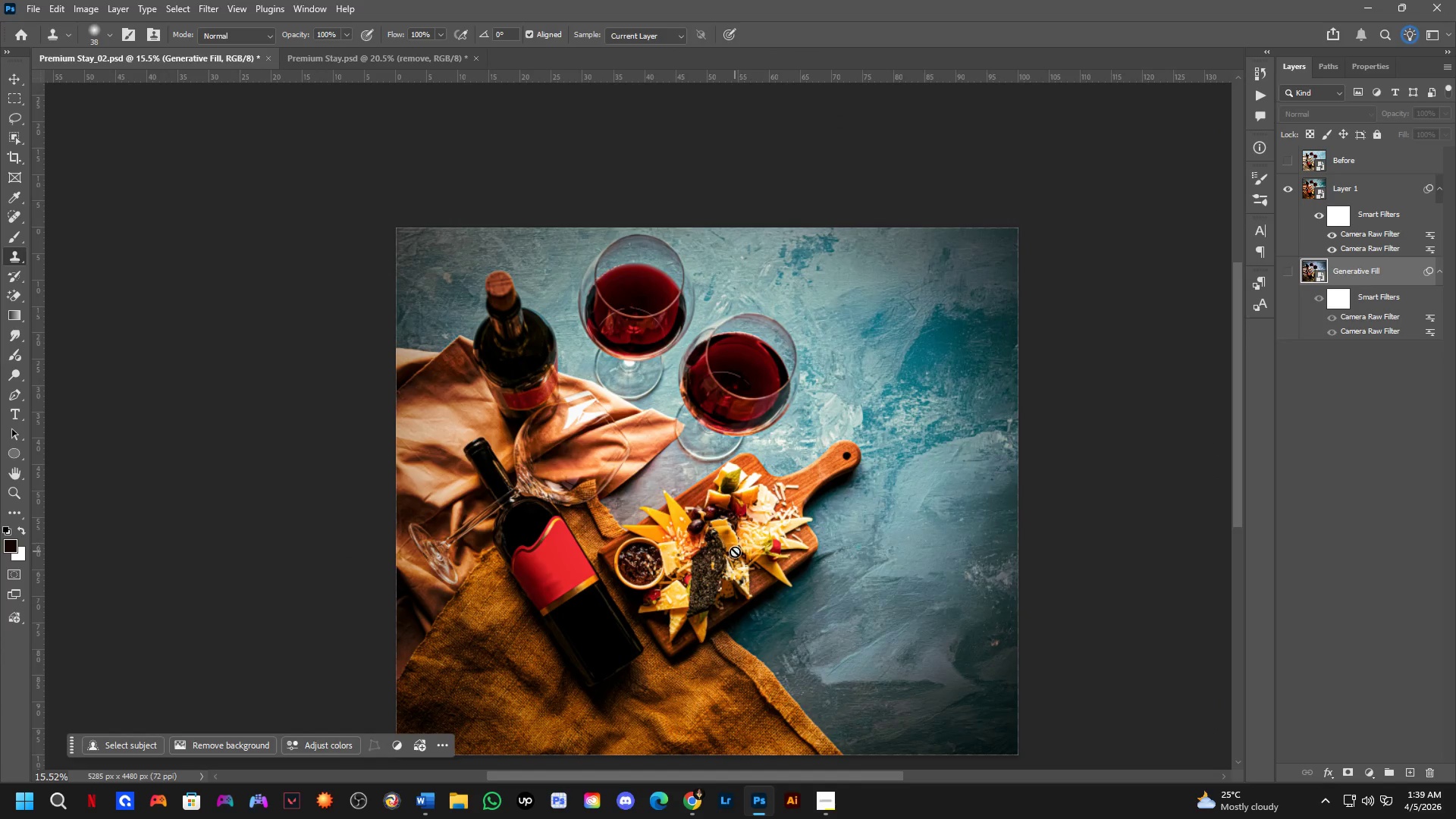 
scroll: coordinate [730, 553], scroll_direction: down, amount: 5.0
 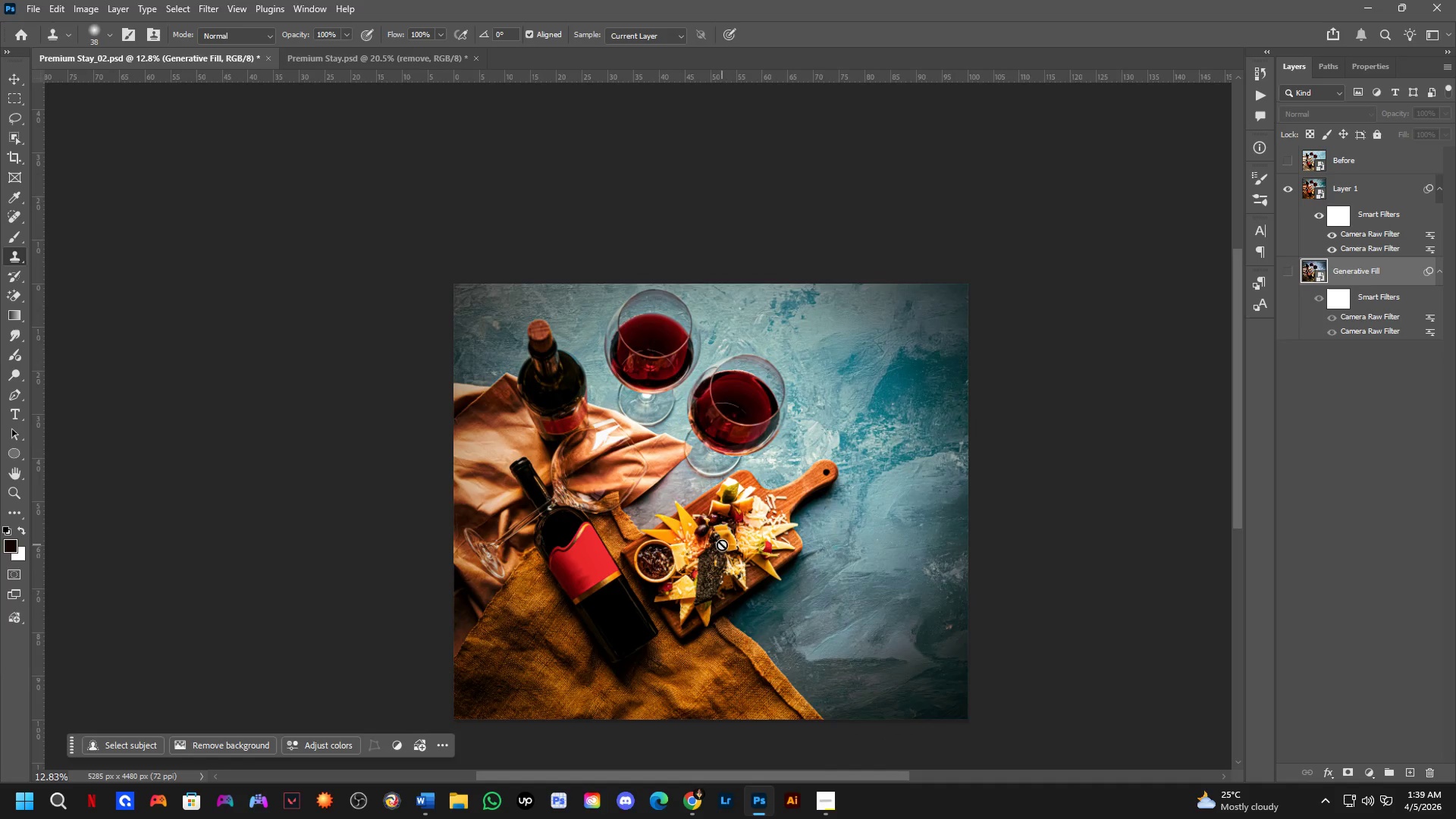 
scroll: coordinate [712, 529], scroll_direction: up, amount: 5.0
 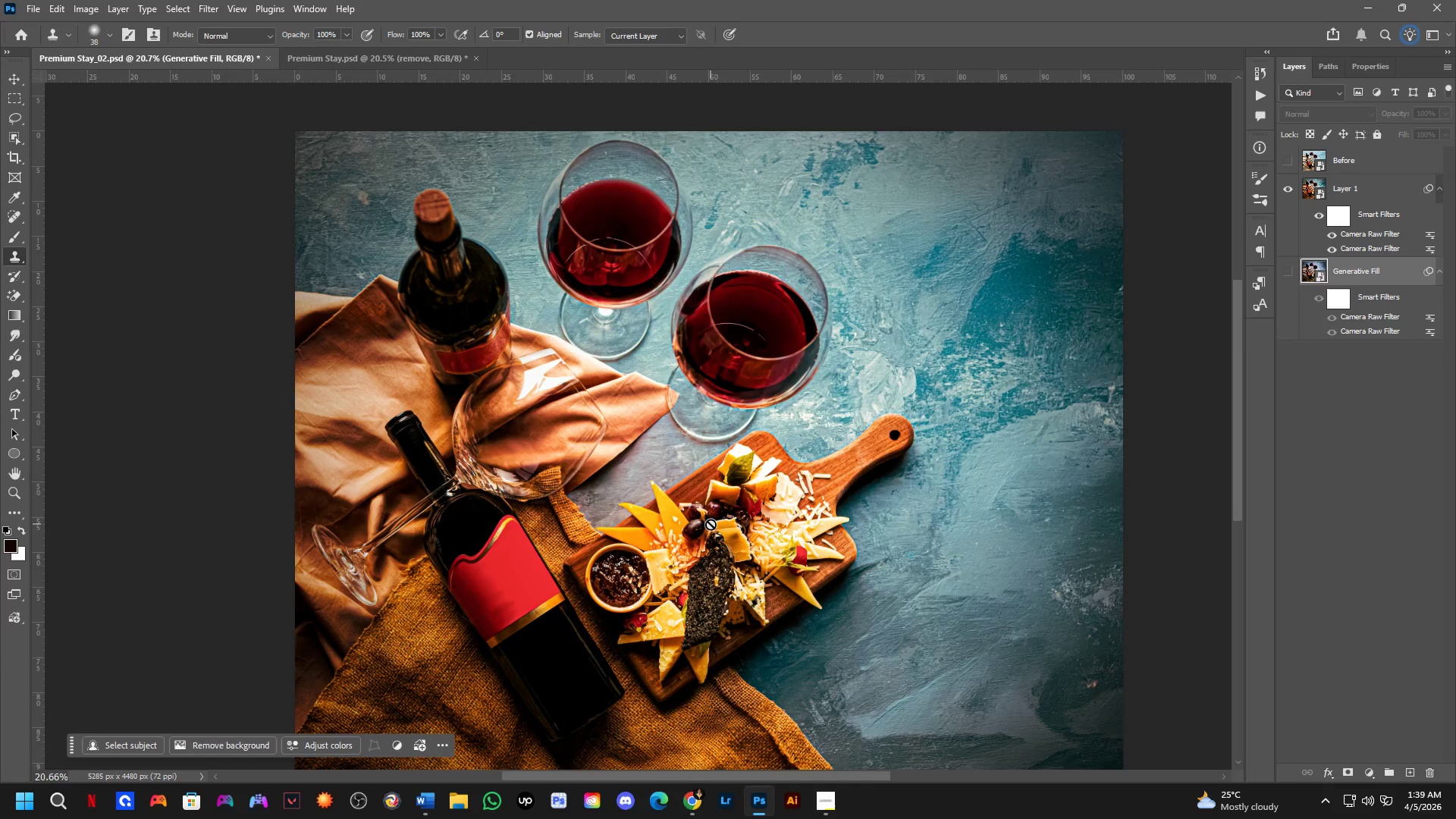 
scroll: coordinate [711, 524], scroll_direction: down, amount: 4.0
 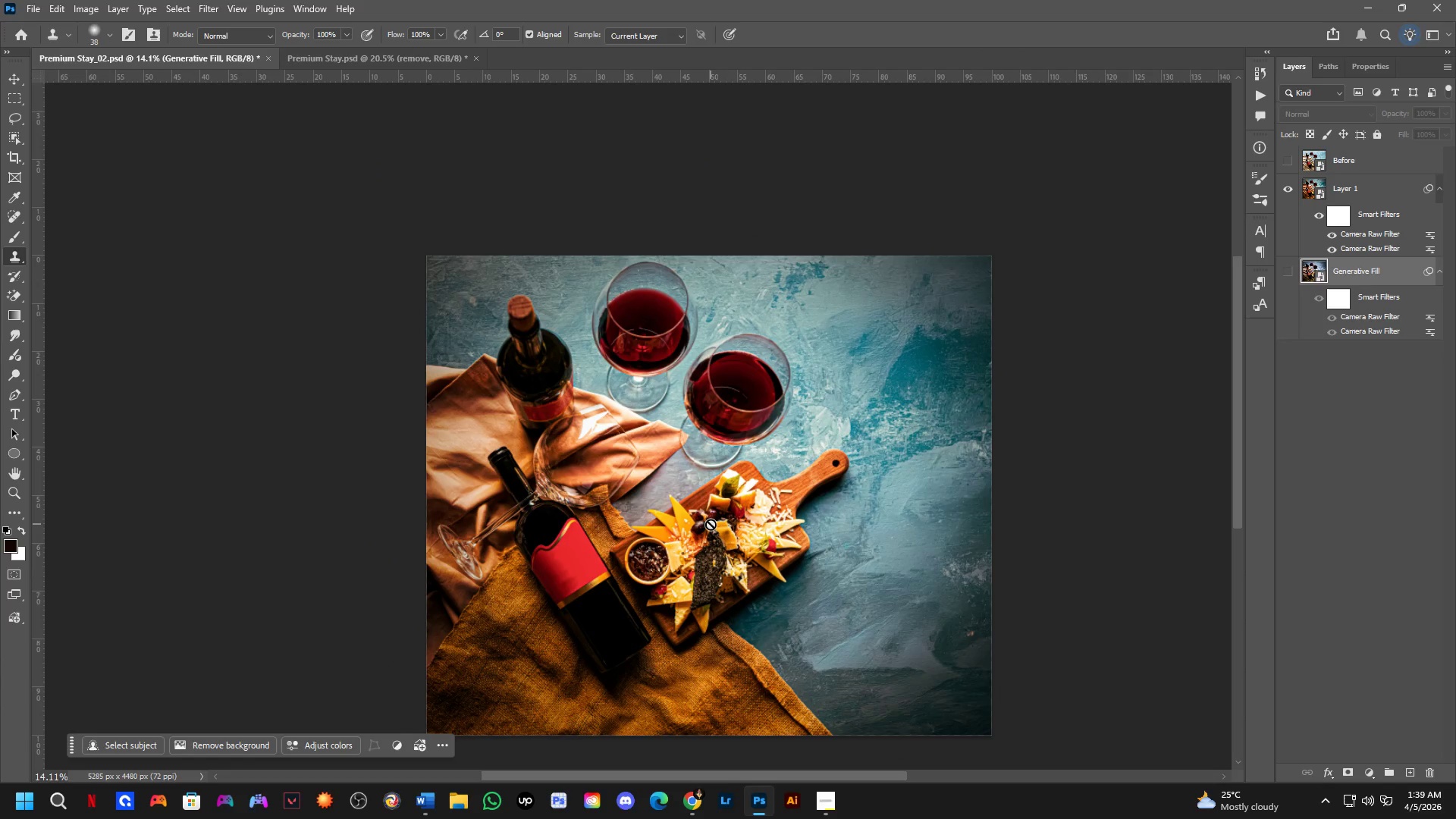 
scroll: coordinate [711, 524], scroll_direction: up, amount: 2.0
 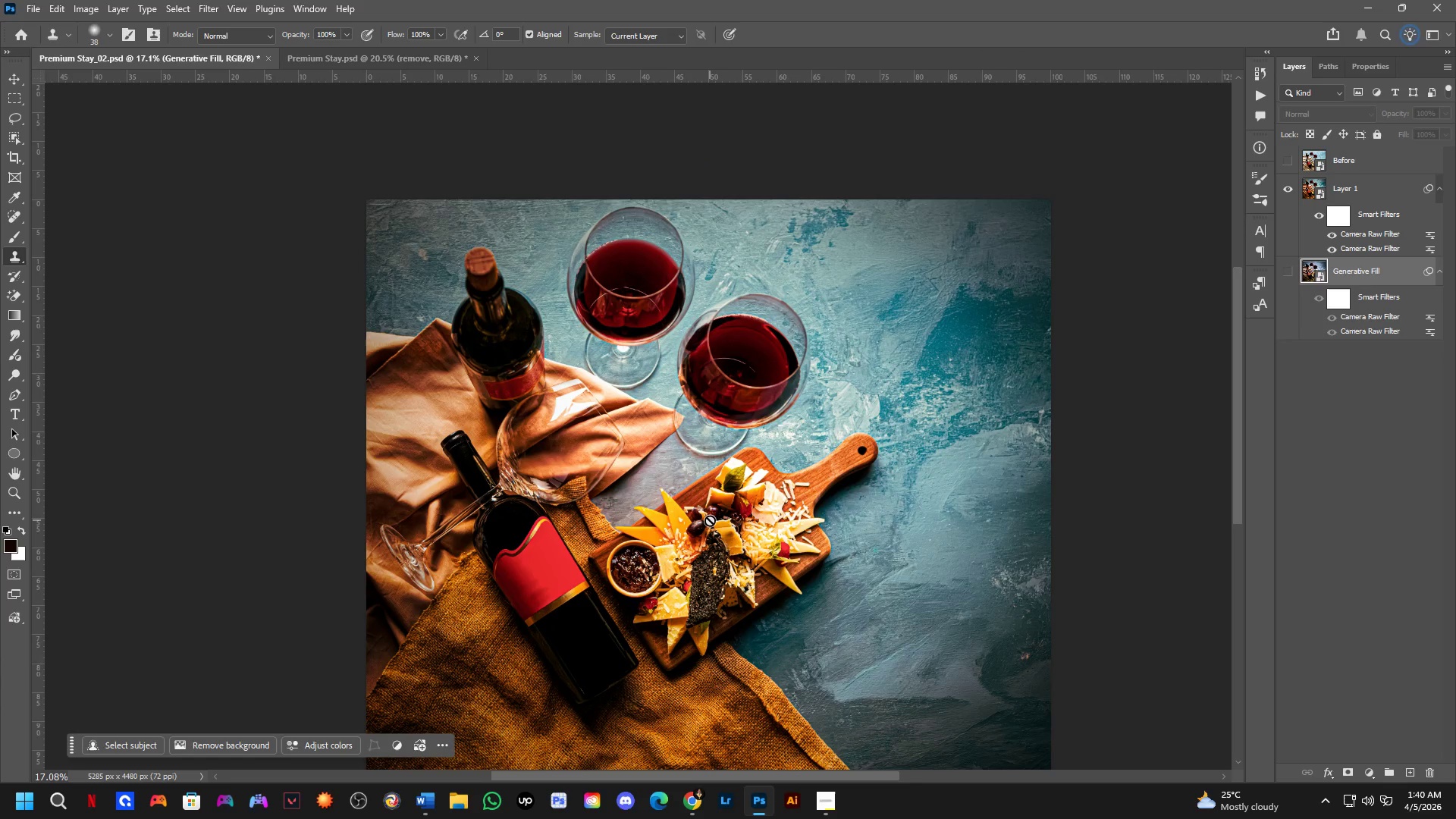 
wait(5.04)
 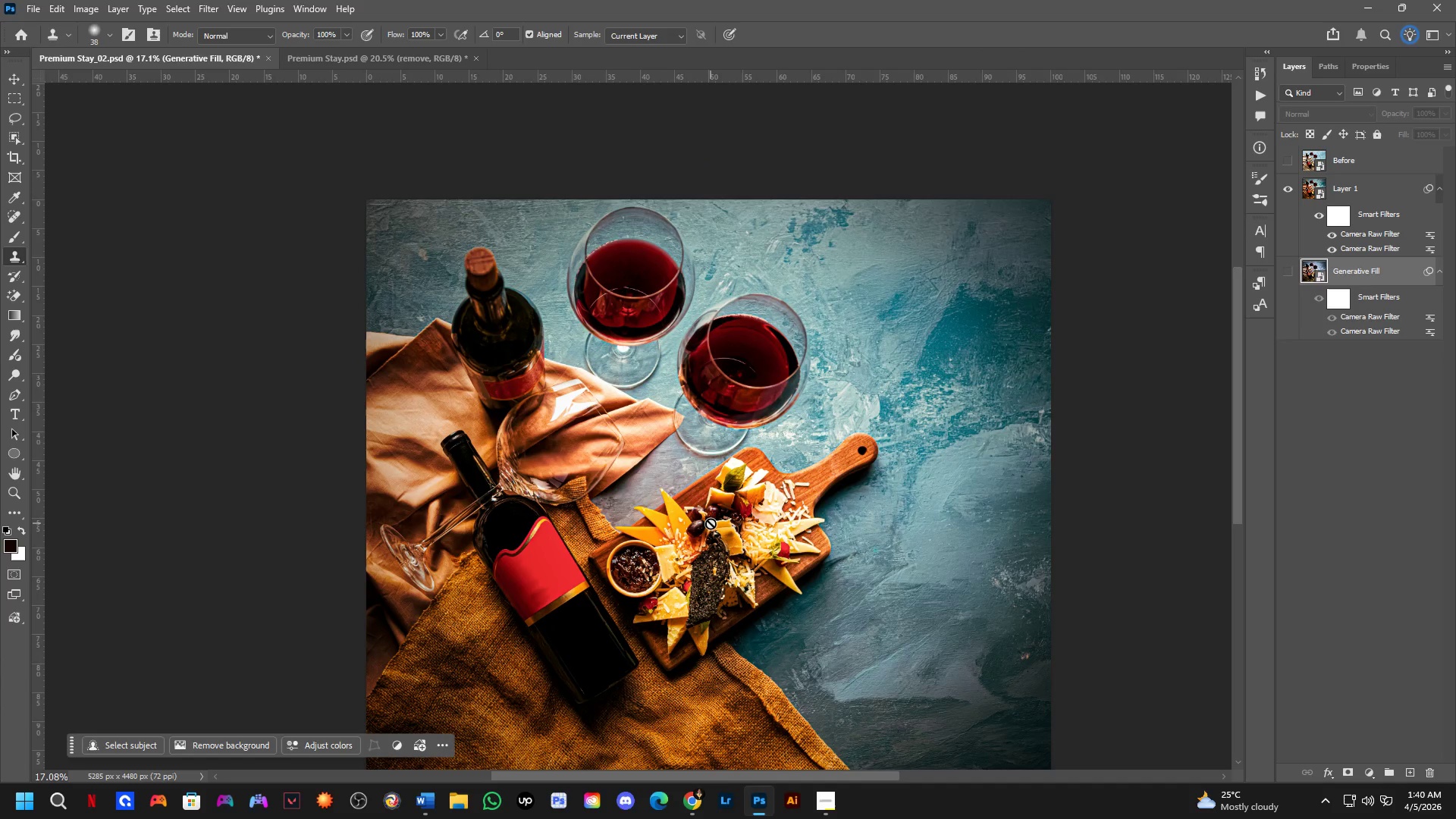 
scroll: coordinate [710, 520], scroll_direction: down, amount: 2.0
 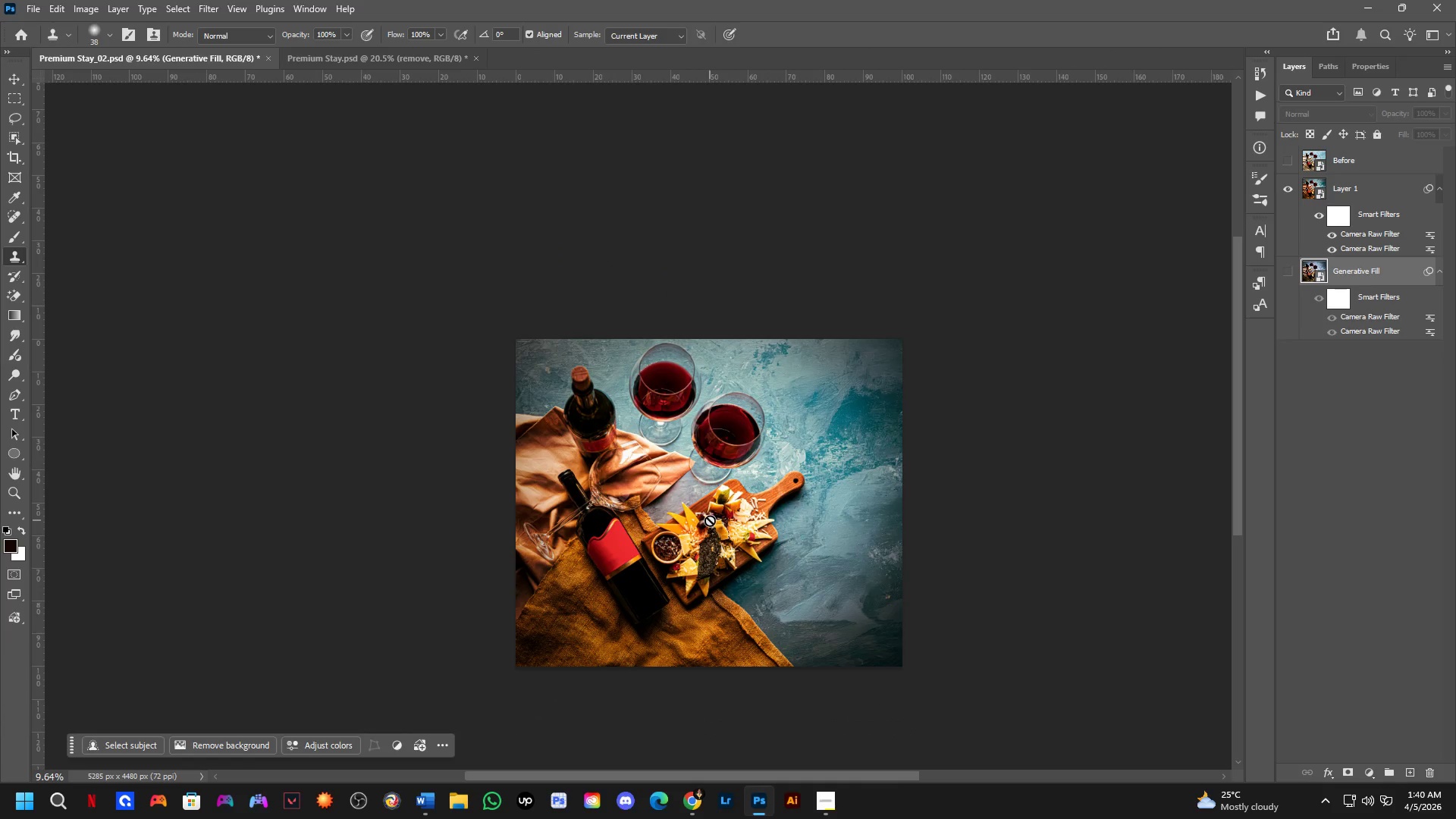 
scroll: coordinate [710, 520], scroll_direction: up, amount: 2.0
 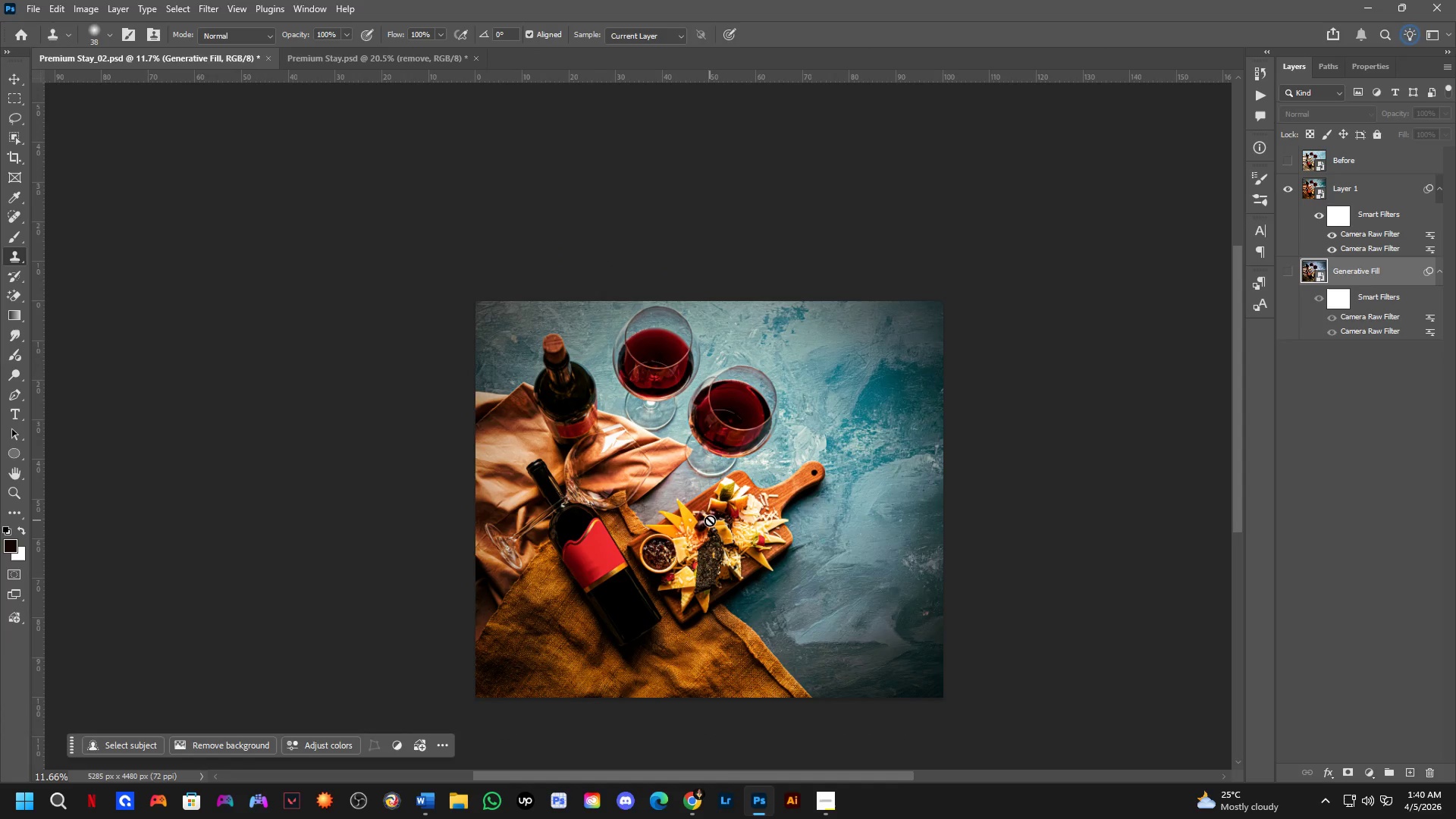 
scroll: coordinate [710, 520], scroll_direction: down, amount: 2.0
 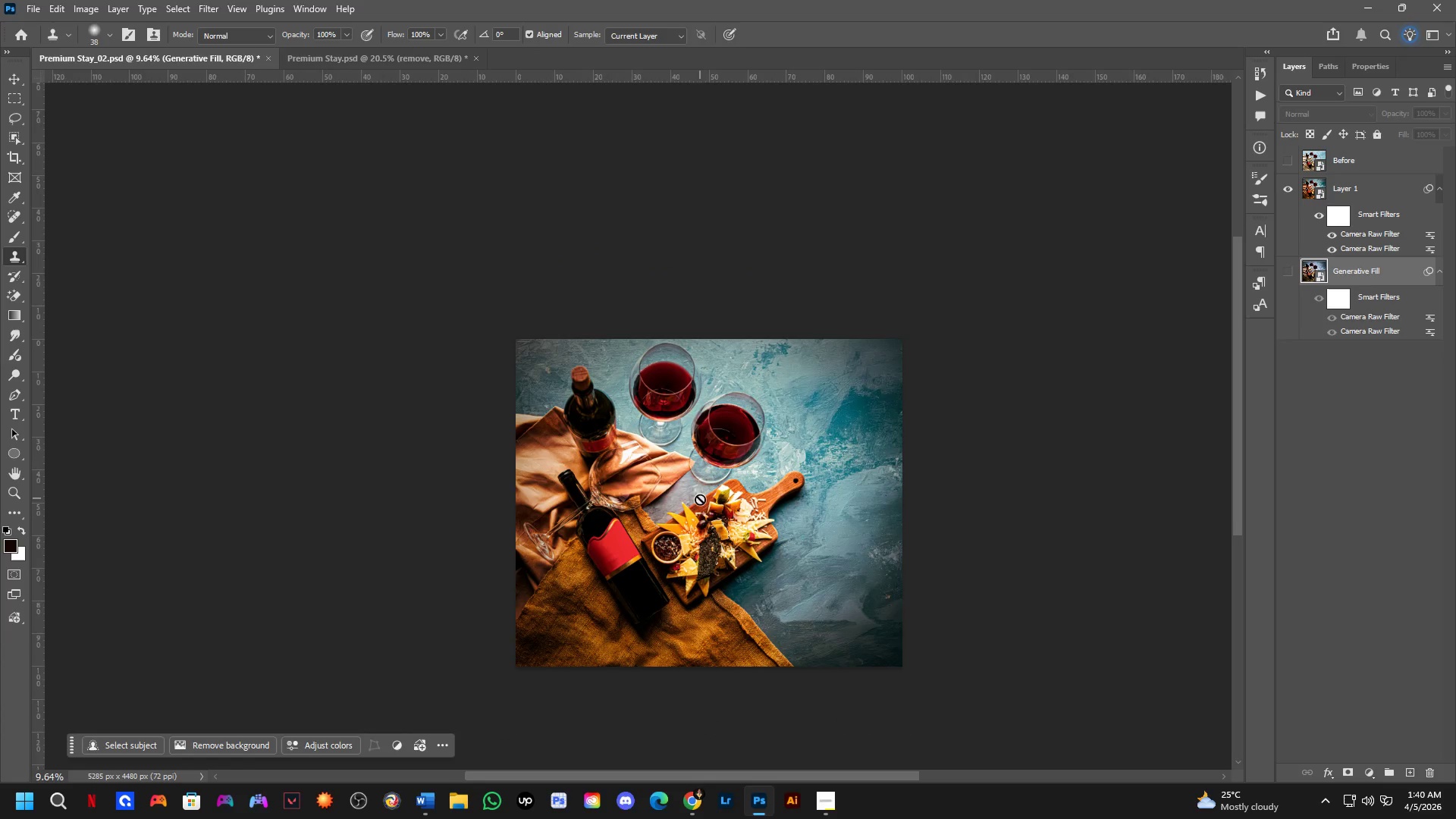 
scroll: coordinate [703, 433], scroll_direction: up, amount: 6.0
 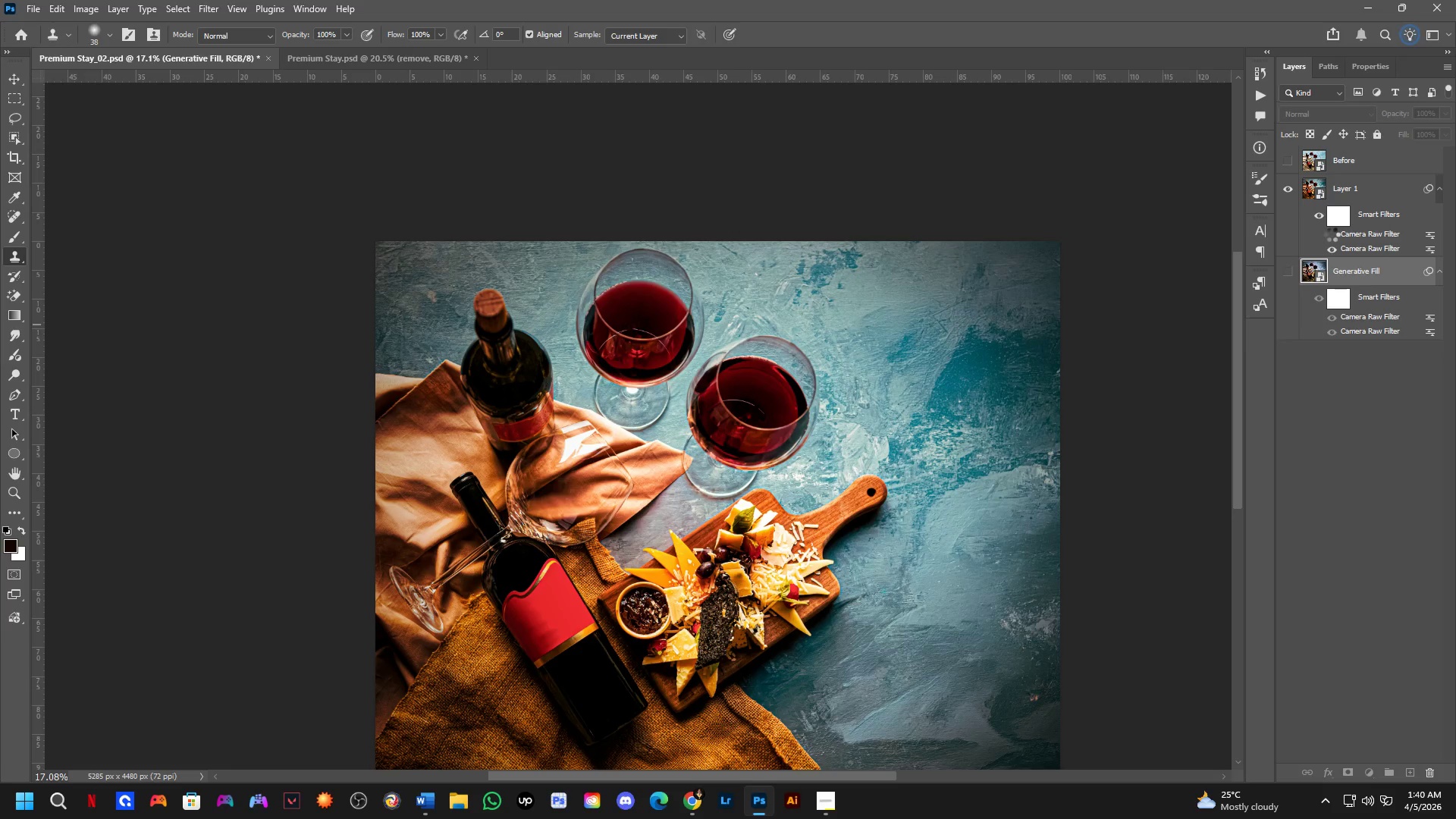 
wait(5.85)
 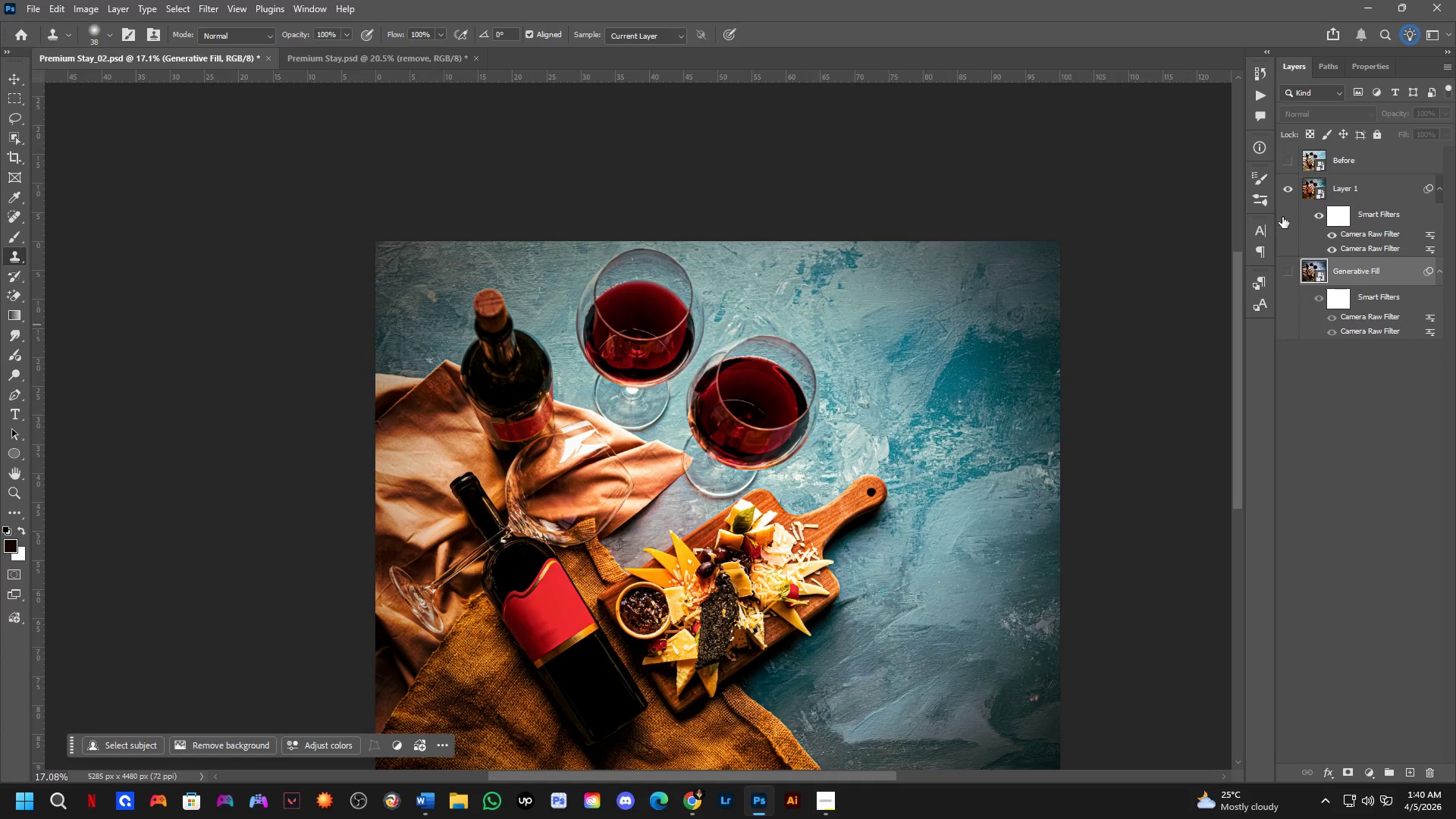 
left_click([1332, 234])
 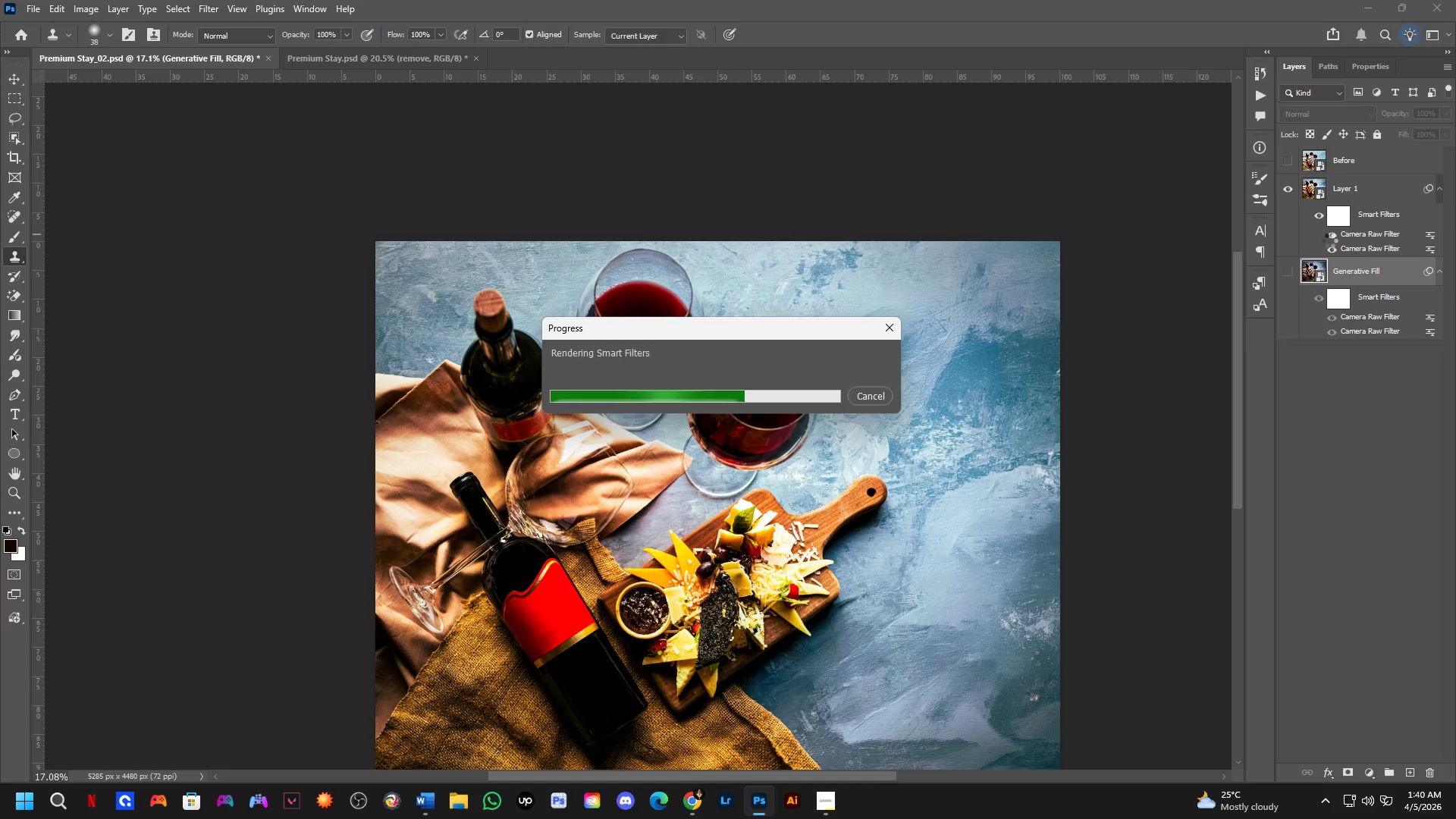 
left_click([1329, 240])
 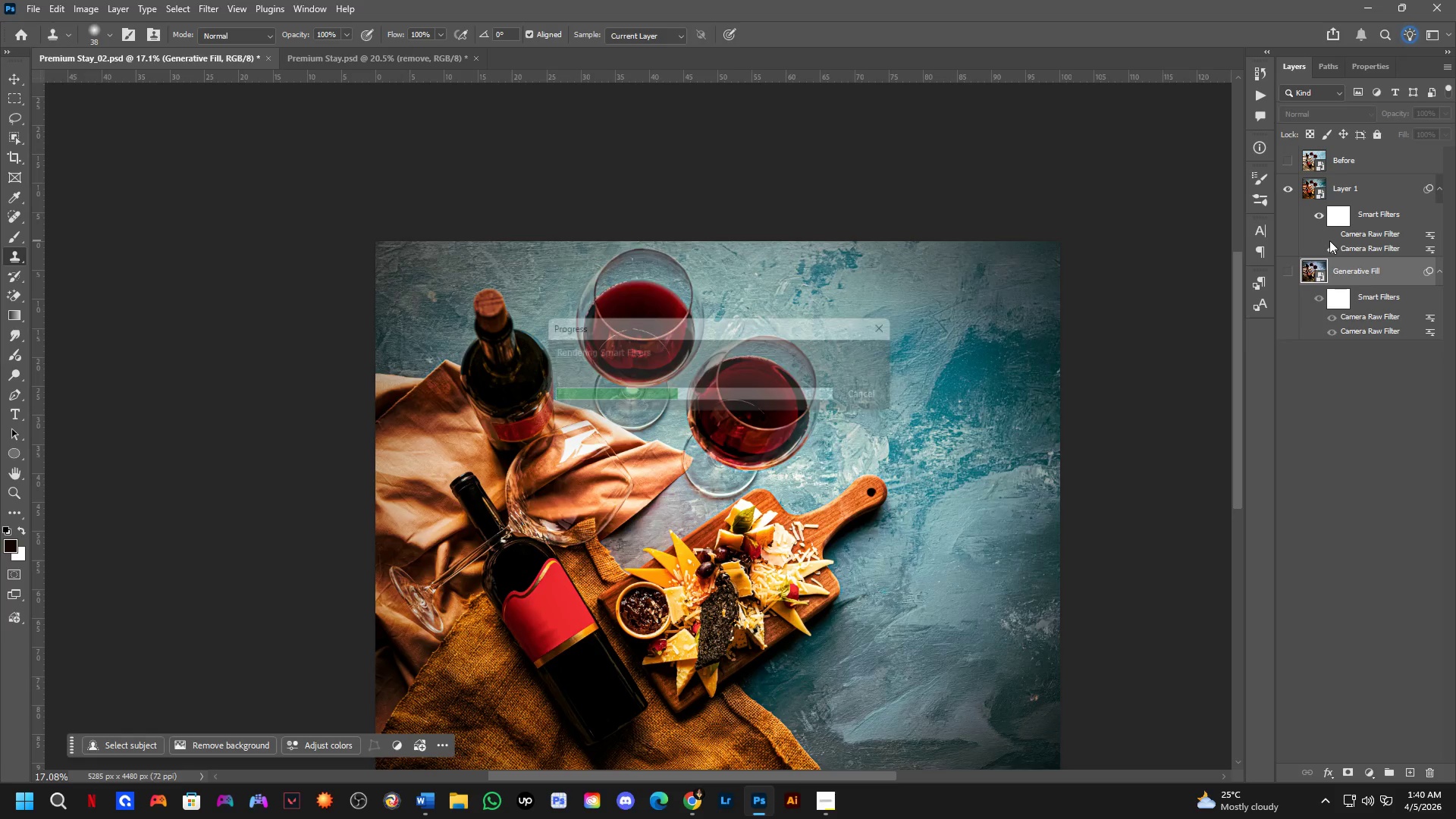 
left_click([1329, 240])
 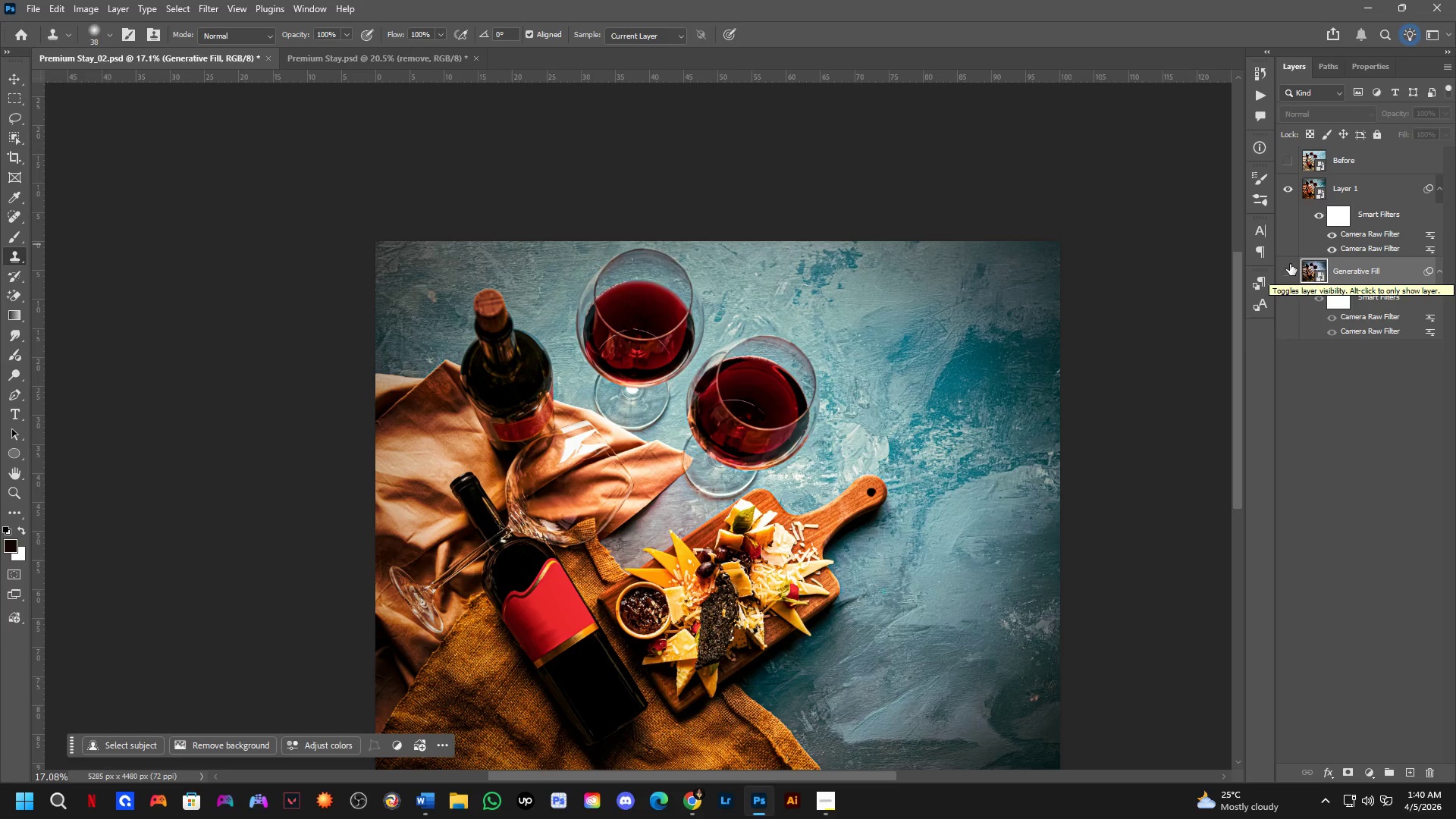 
wait(19.95)
 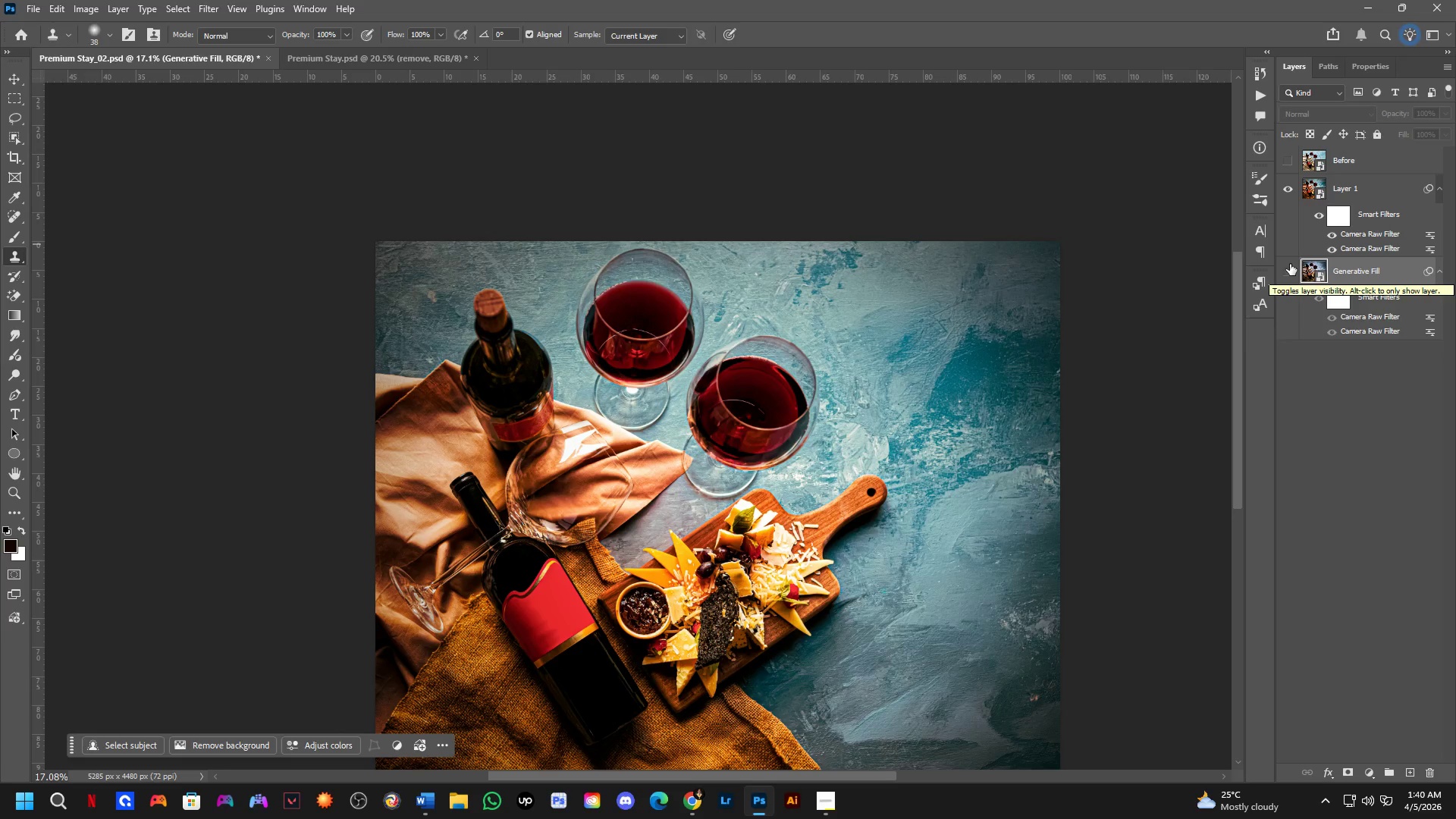 
scroll: coordinate [1288, 253], scroll_direction: down, amount: 1.0
 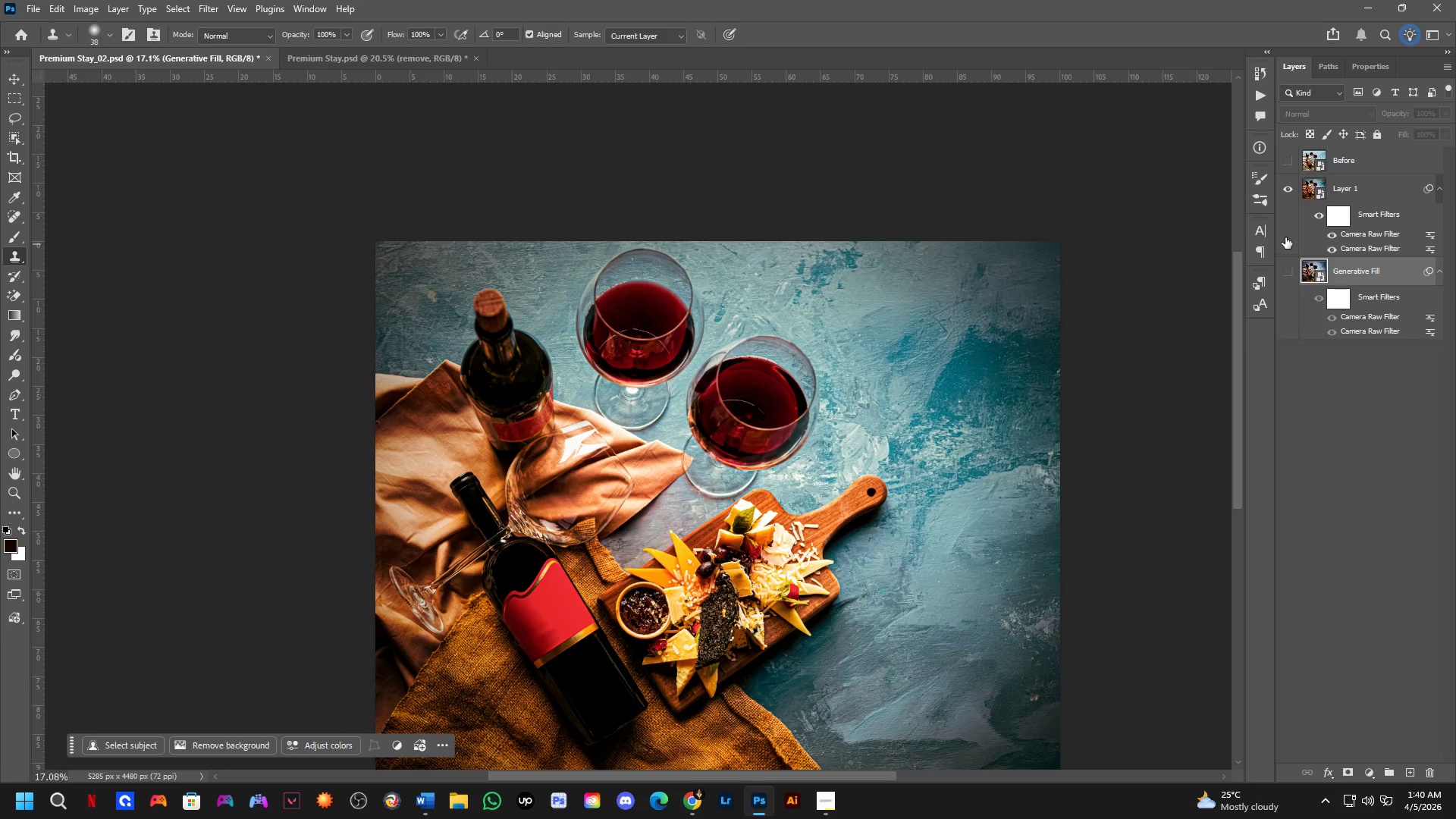 
scroll: coordinate [752, 492], scroll_direction: up, amount: 8.0
 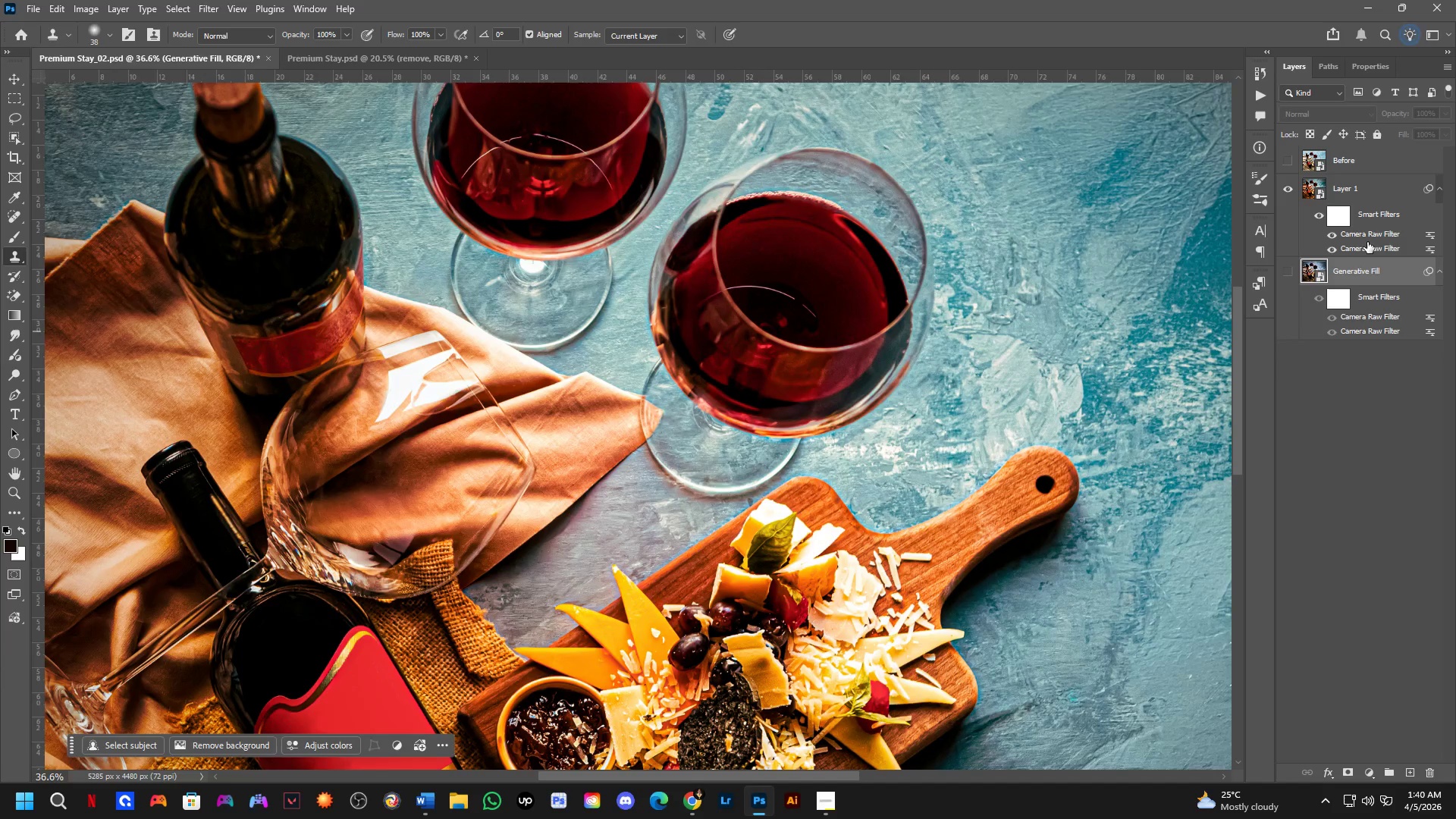 
left_click([1369, 245])
 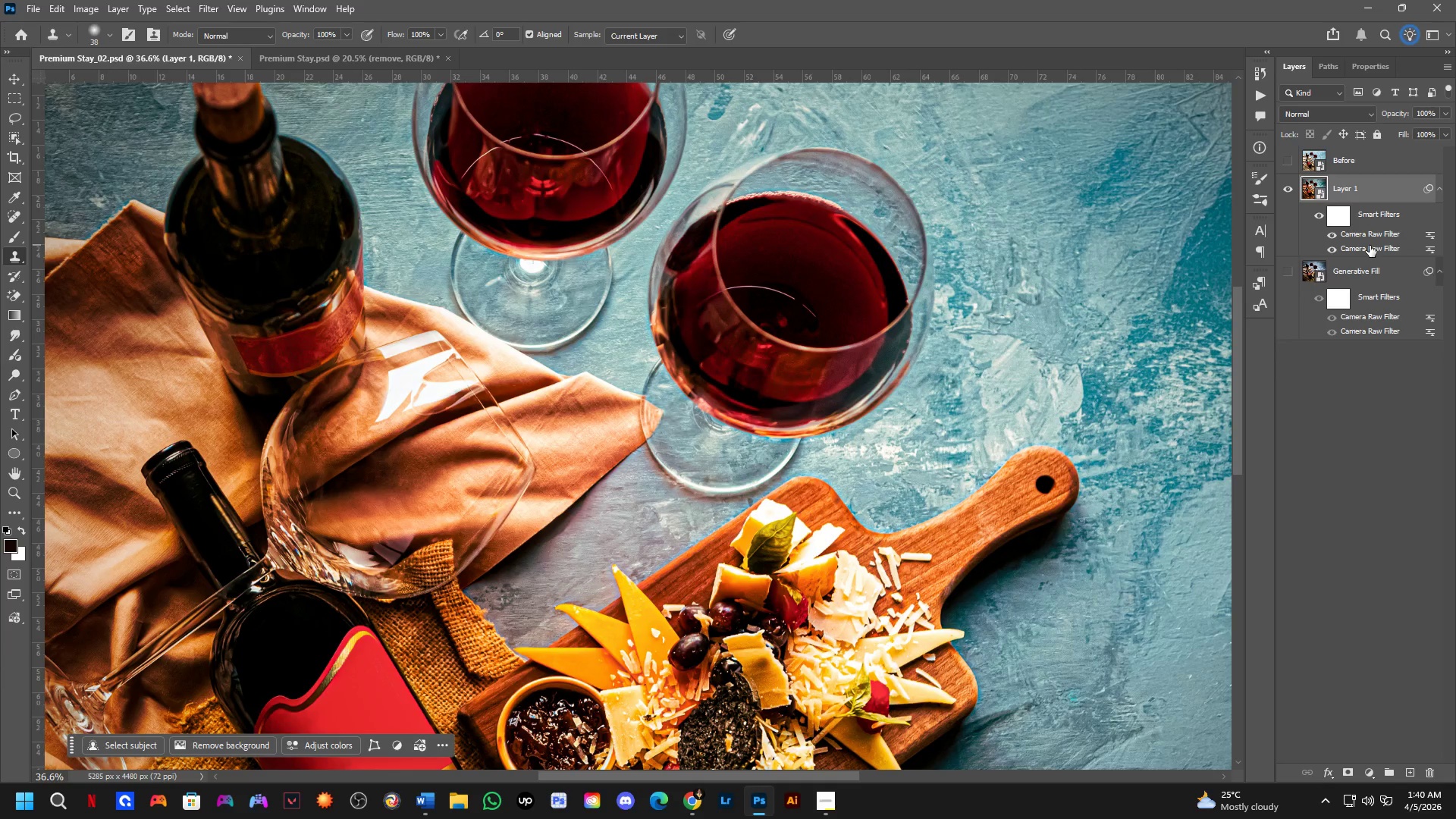 
left_click([1332, 250])
 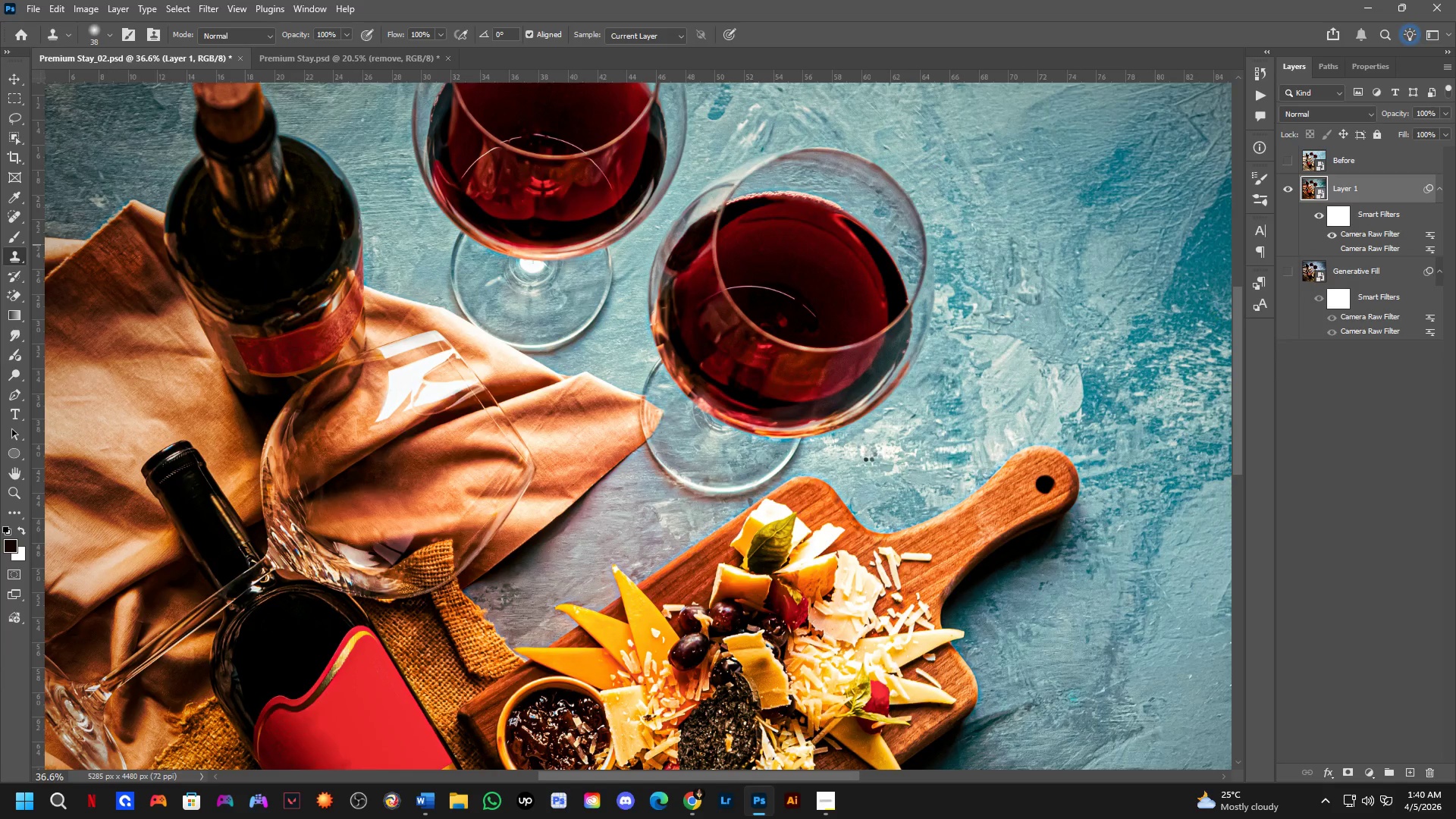 
scroll: coordinate [799, 476], scroll_direction: down, amount: 5.0
 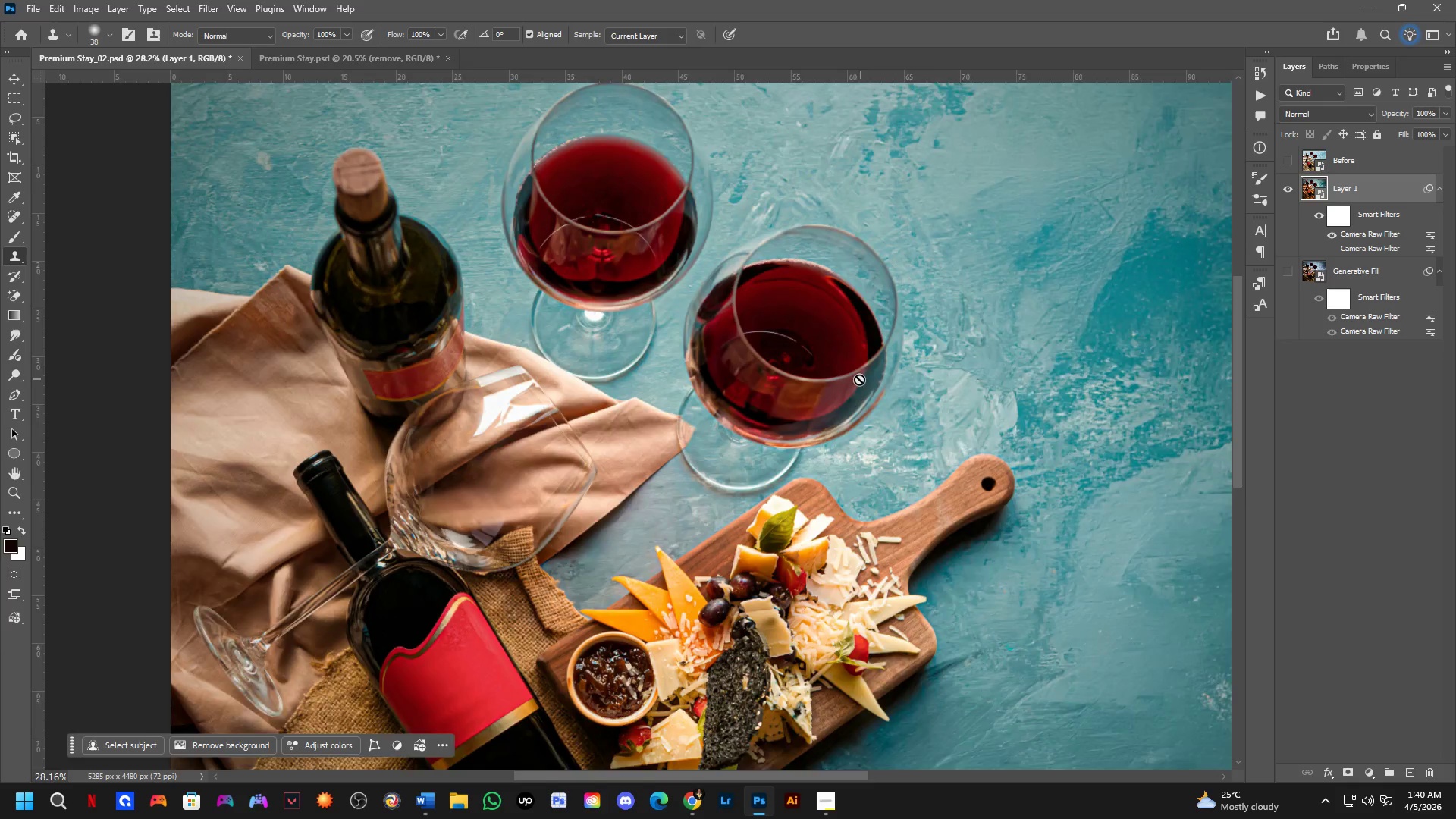 
key(Control+Z)
 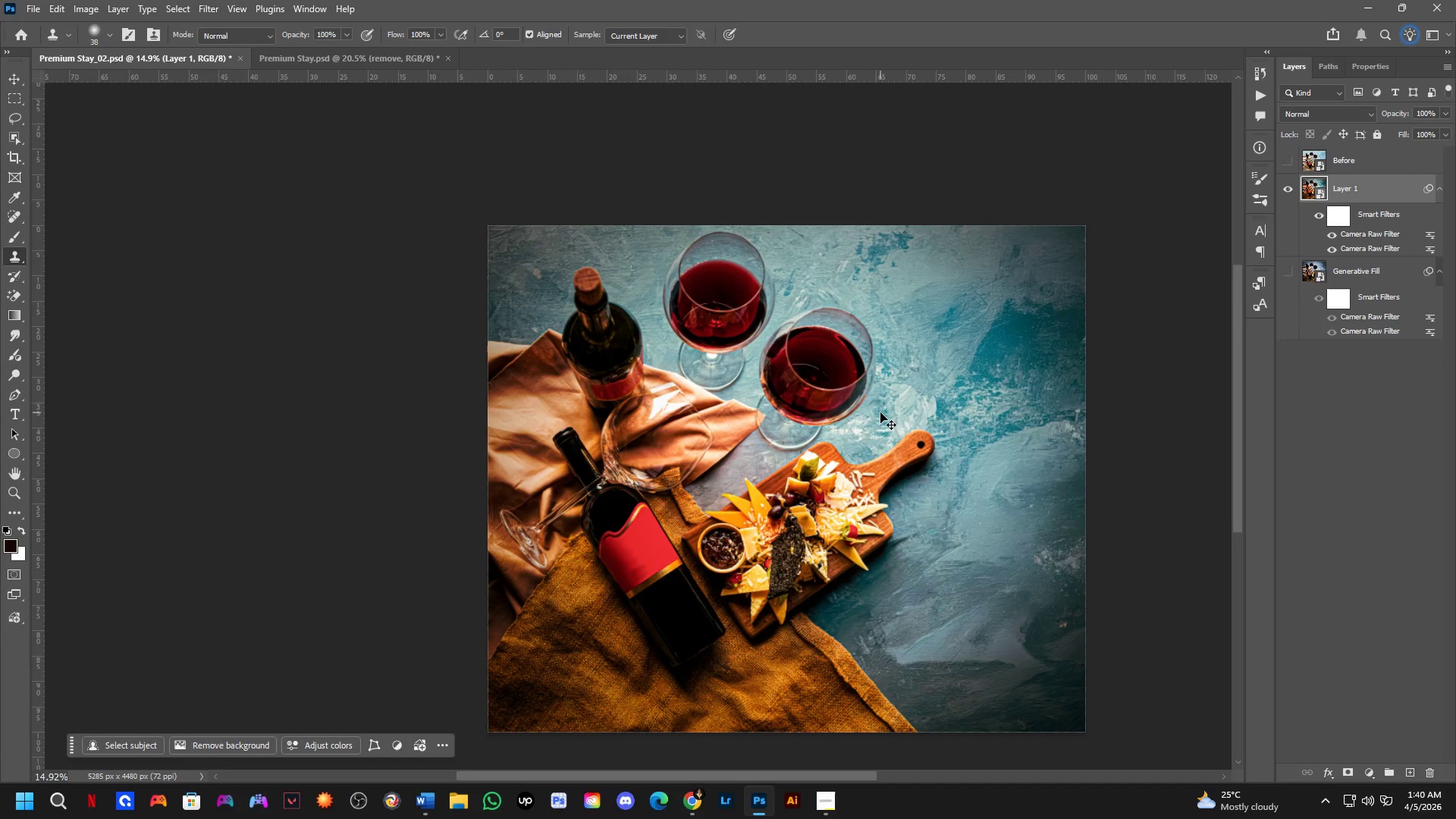 
scroll: coordinate [859, 379], scroll_direction: down, amount: 5.0
 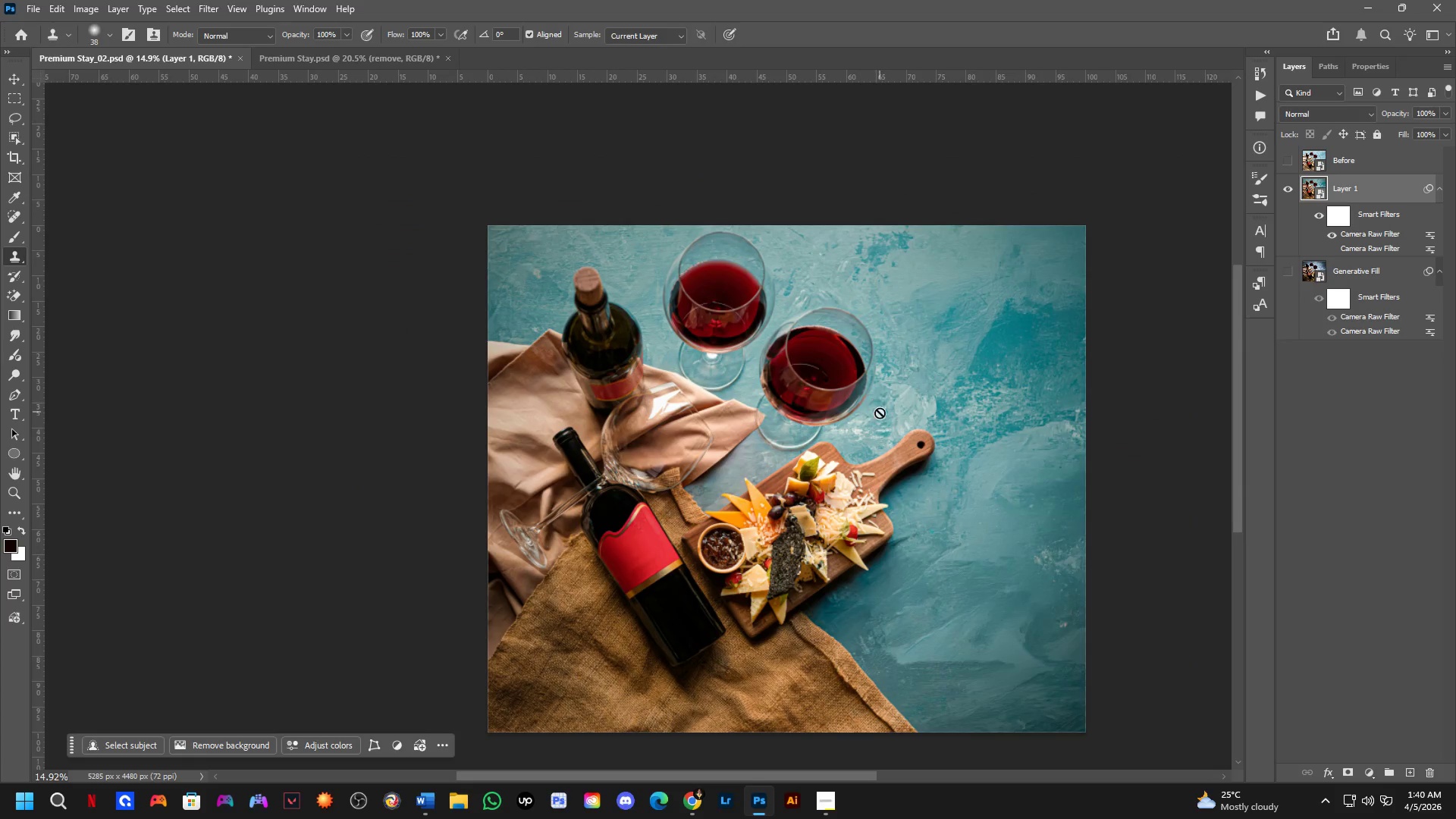 
key(Control+Shift+ShiftLeft)
 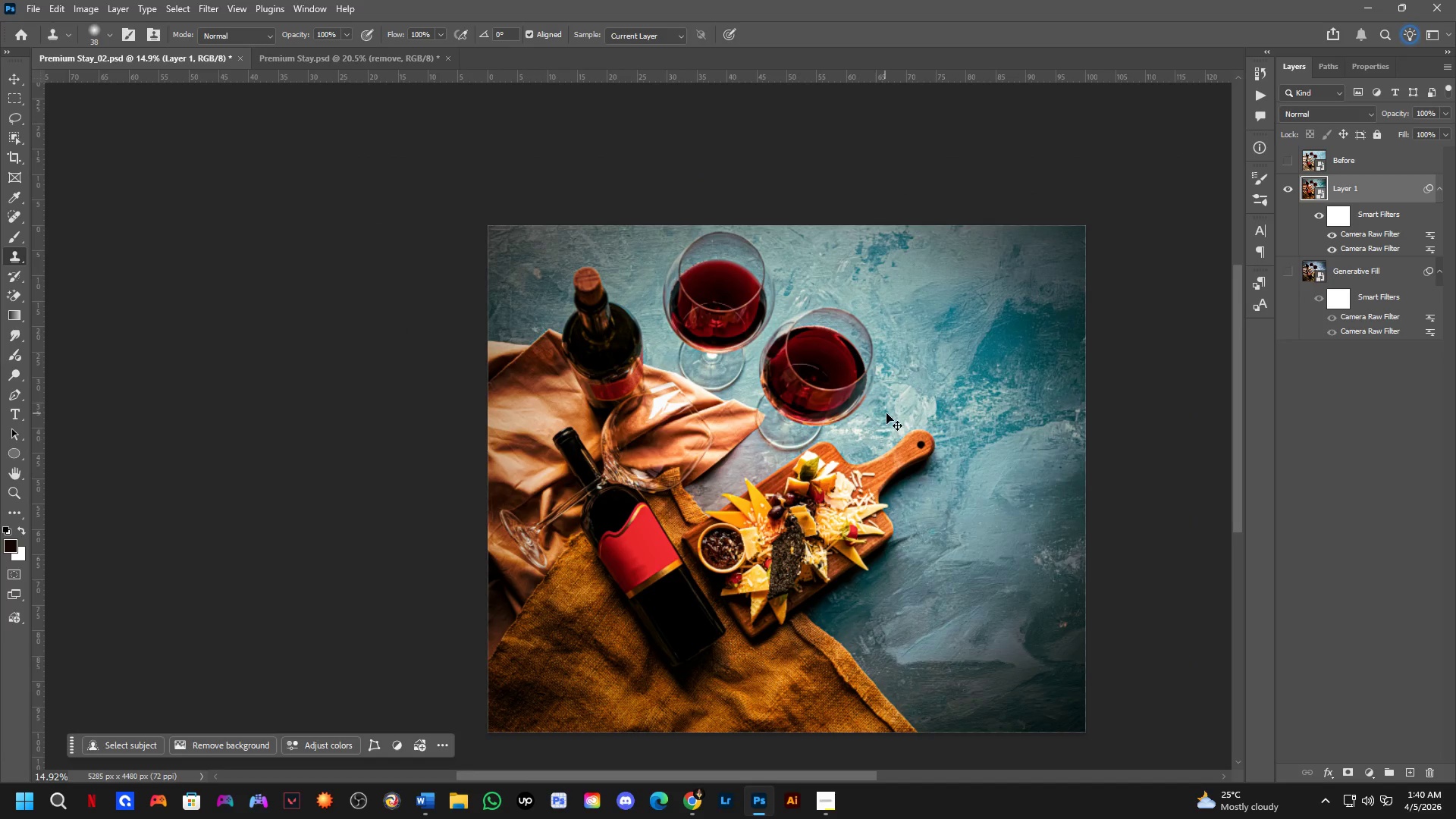 
key(Control+Shift+Z)
 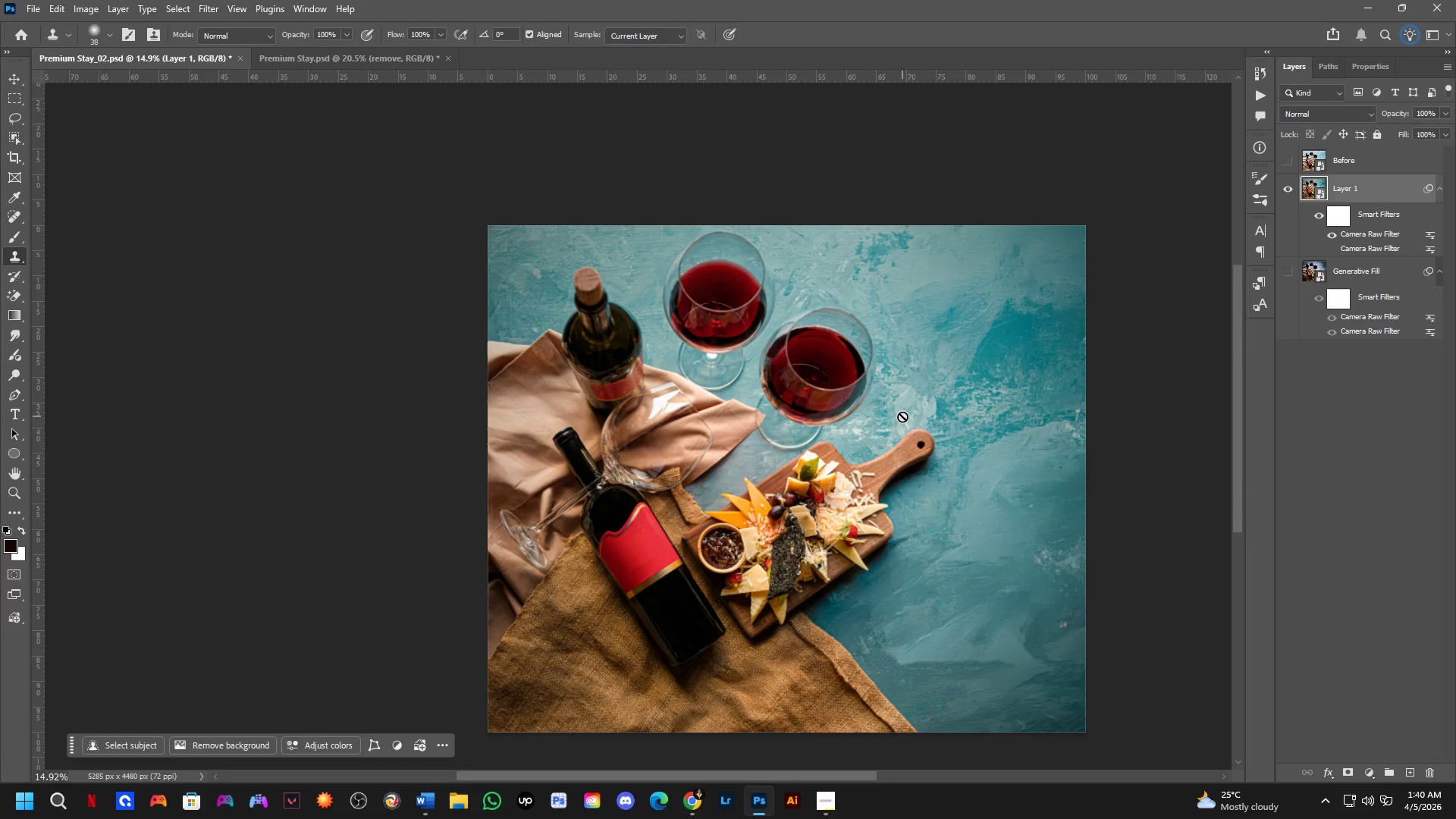 
hold_key(key=ControlLeft, duration=0.88)
 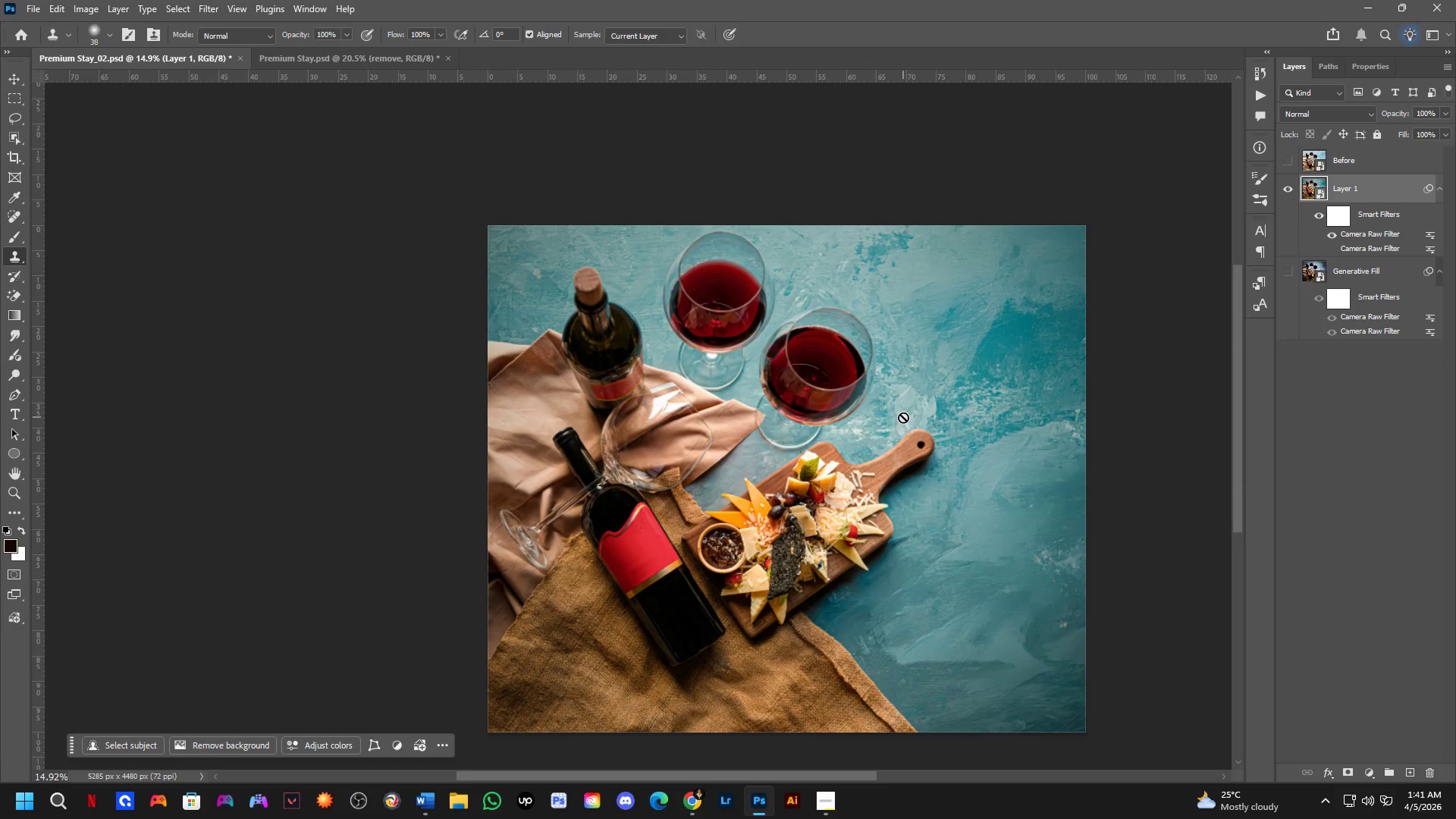 
key(Control+ControlLeft)
 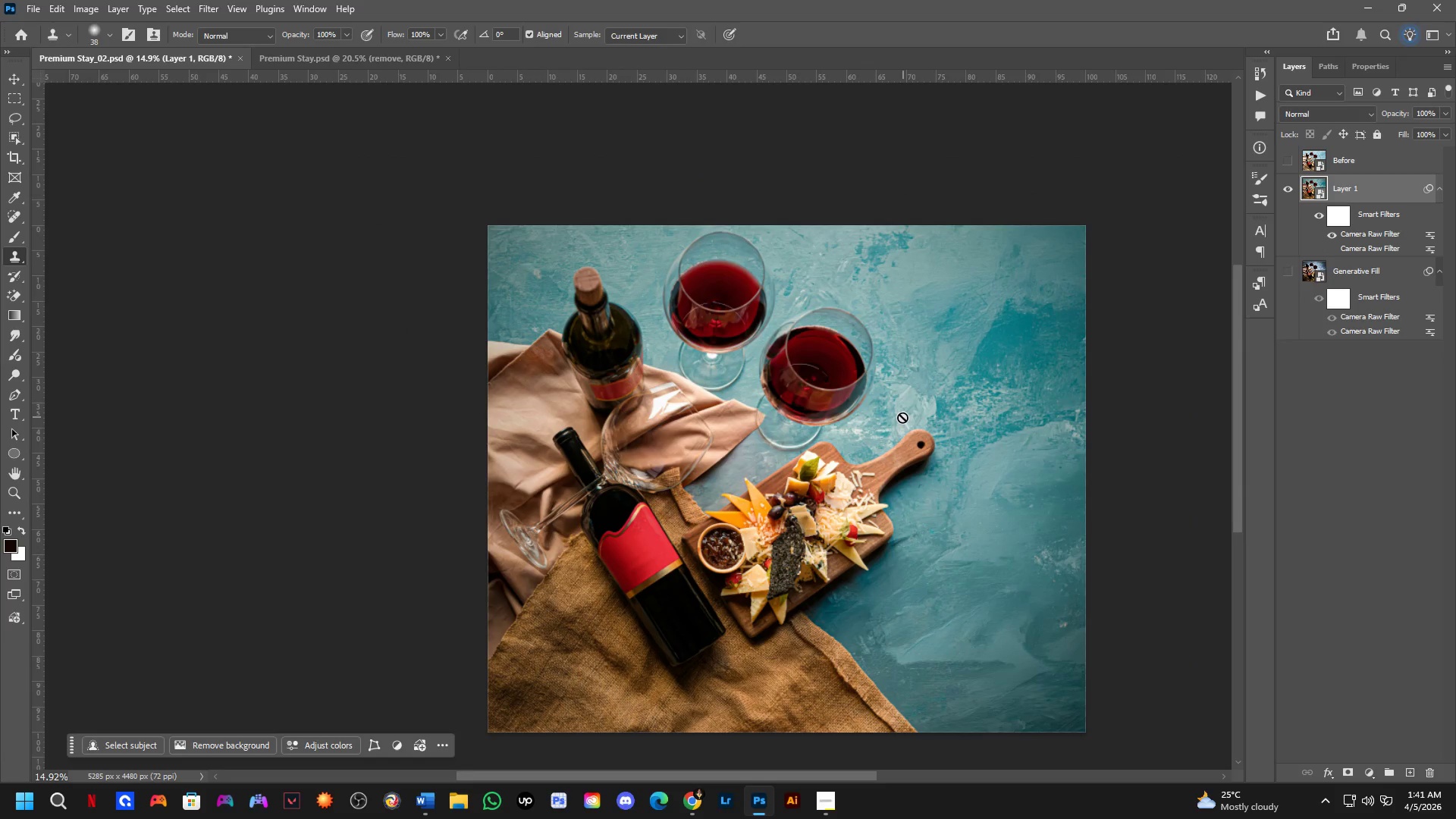 
key(Control+Tab)
 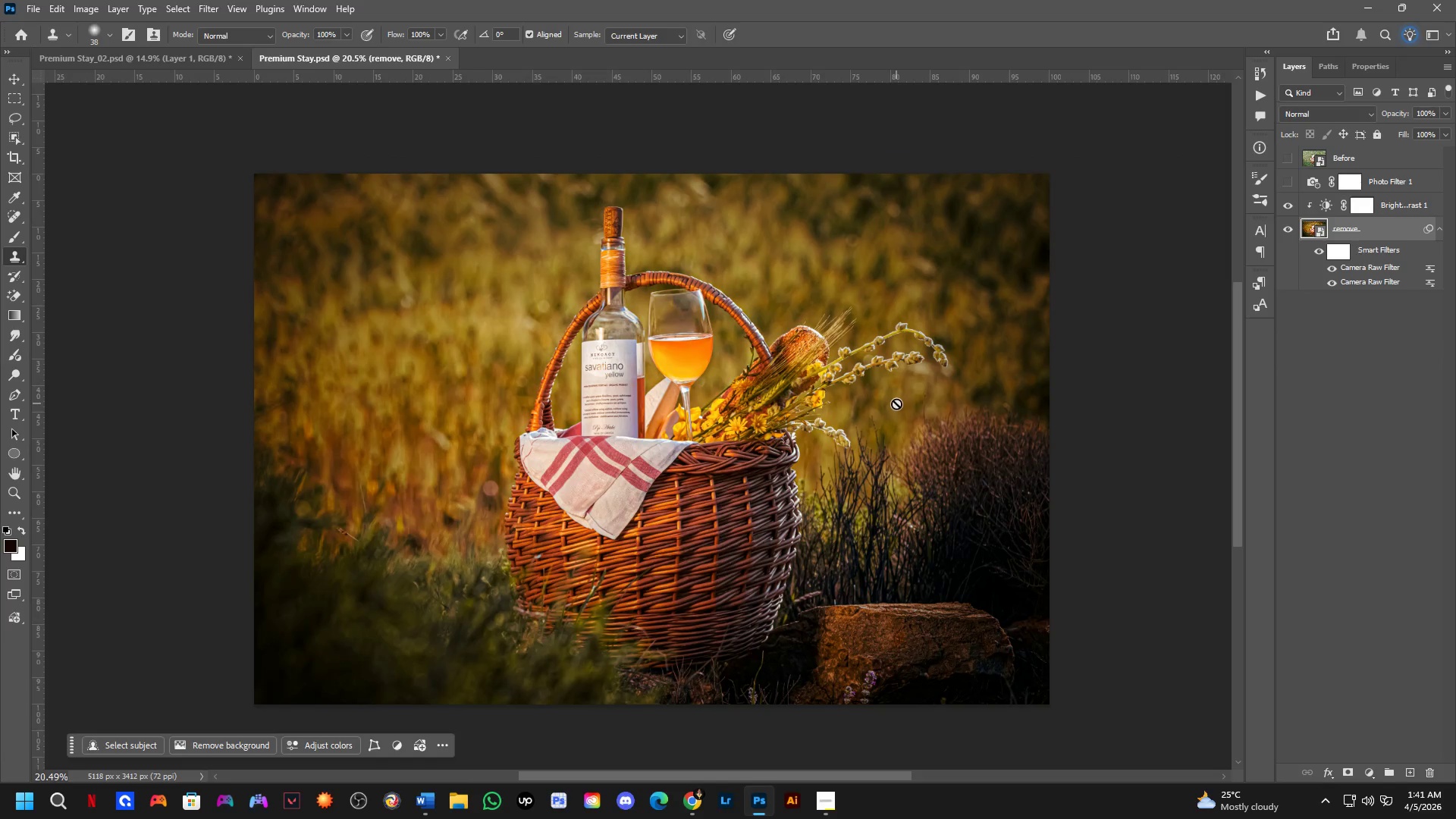 
key(Control+ControlLeft)
 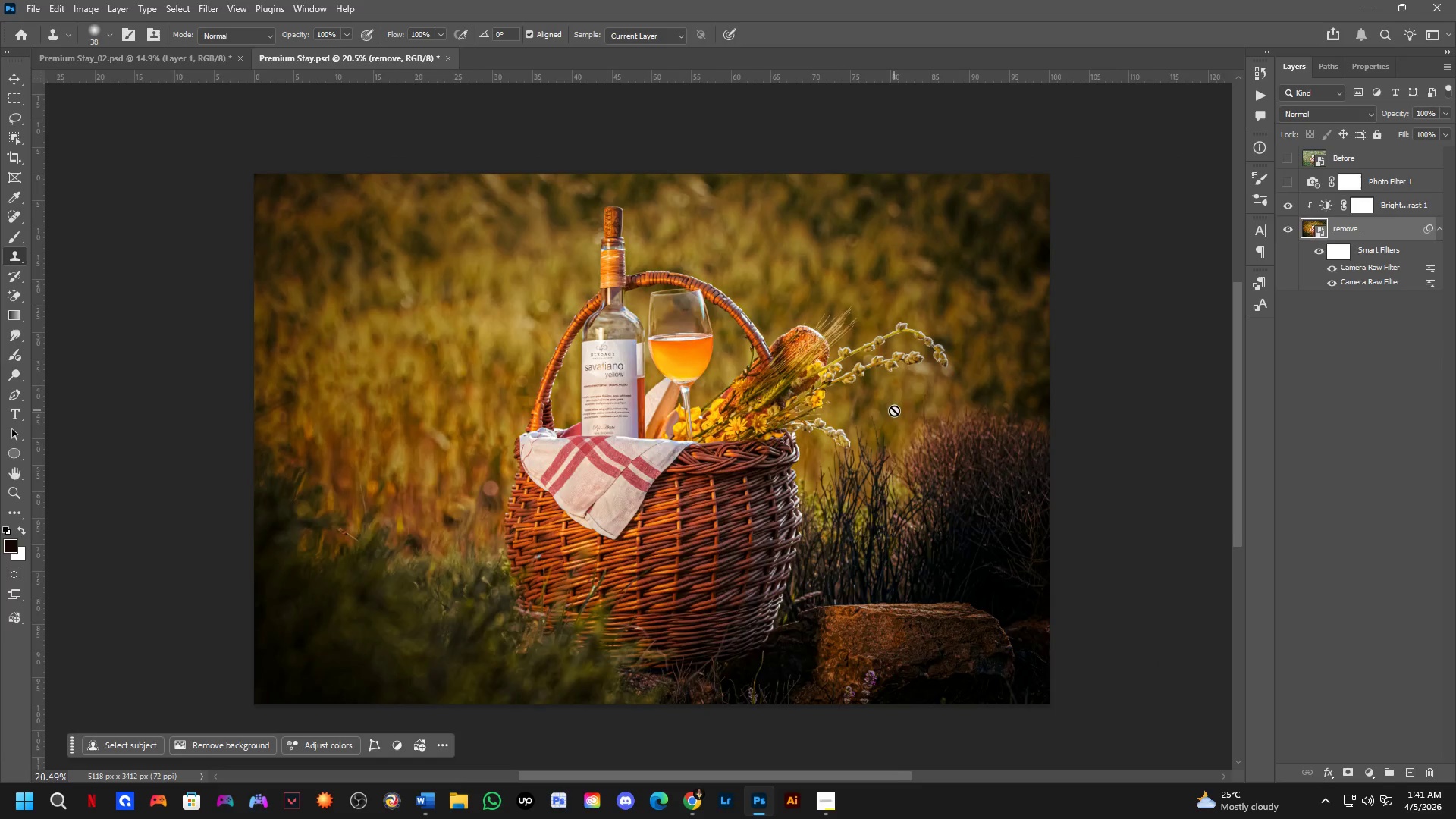 
key(Control+Tab)
 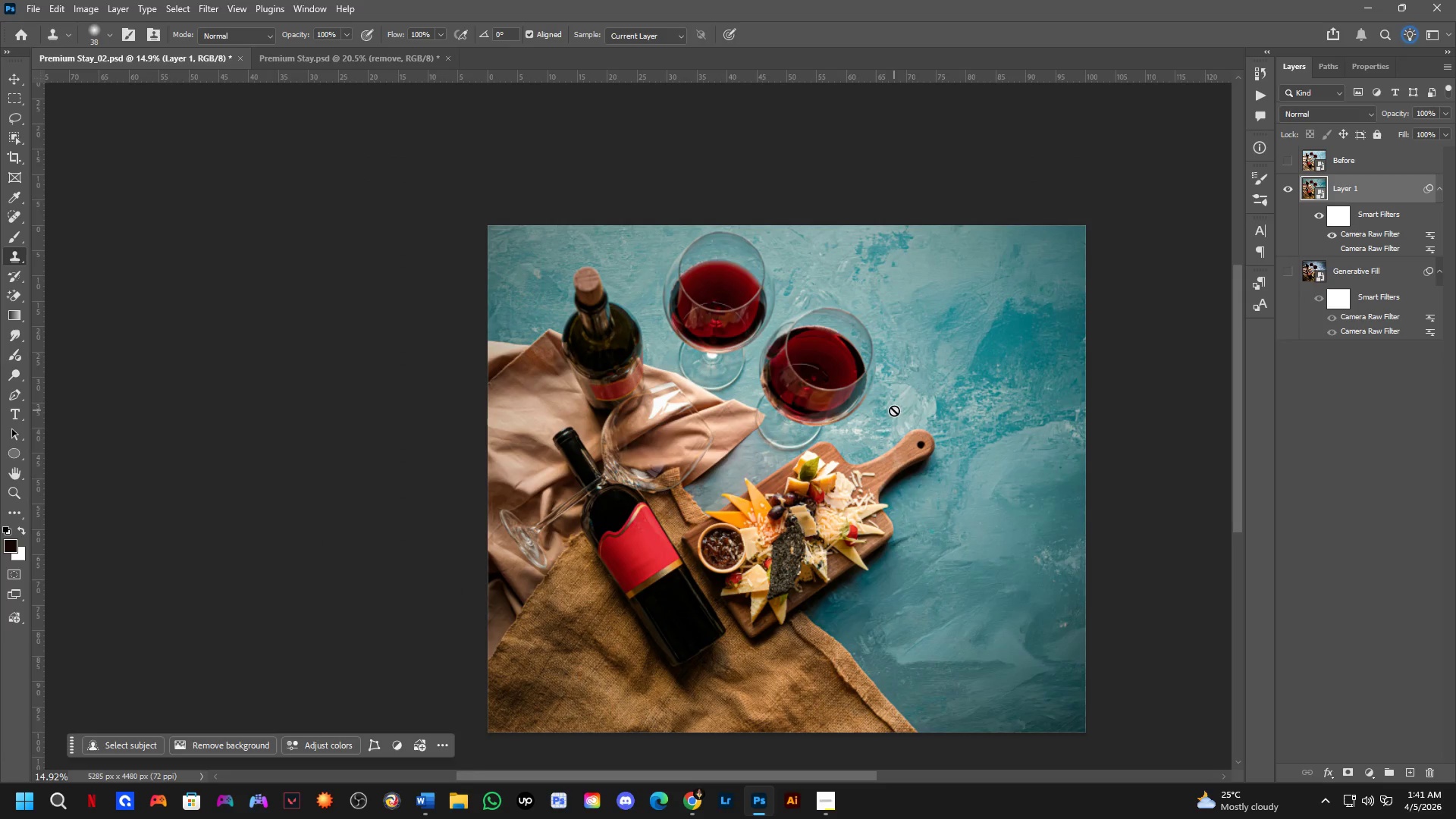 
key(Control+Z)
 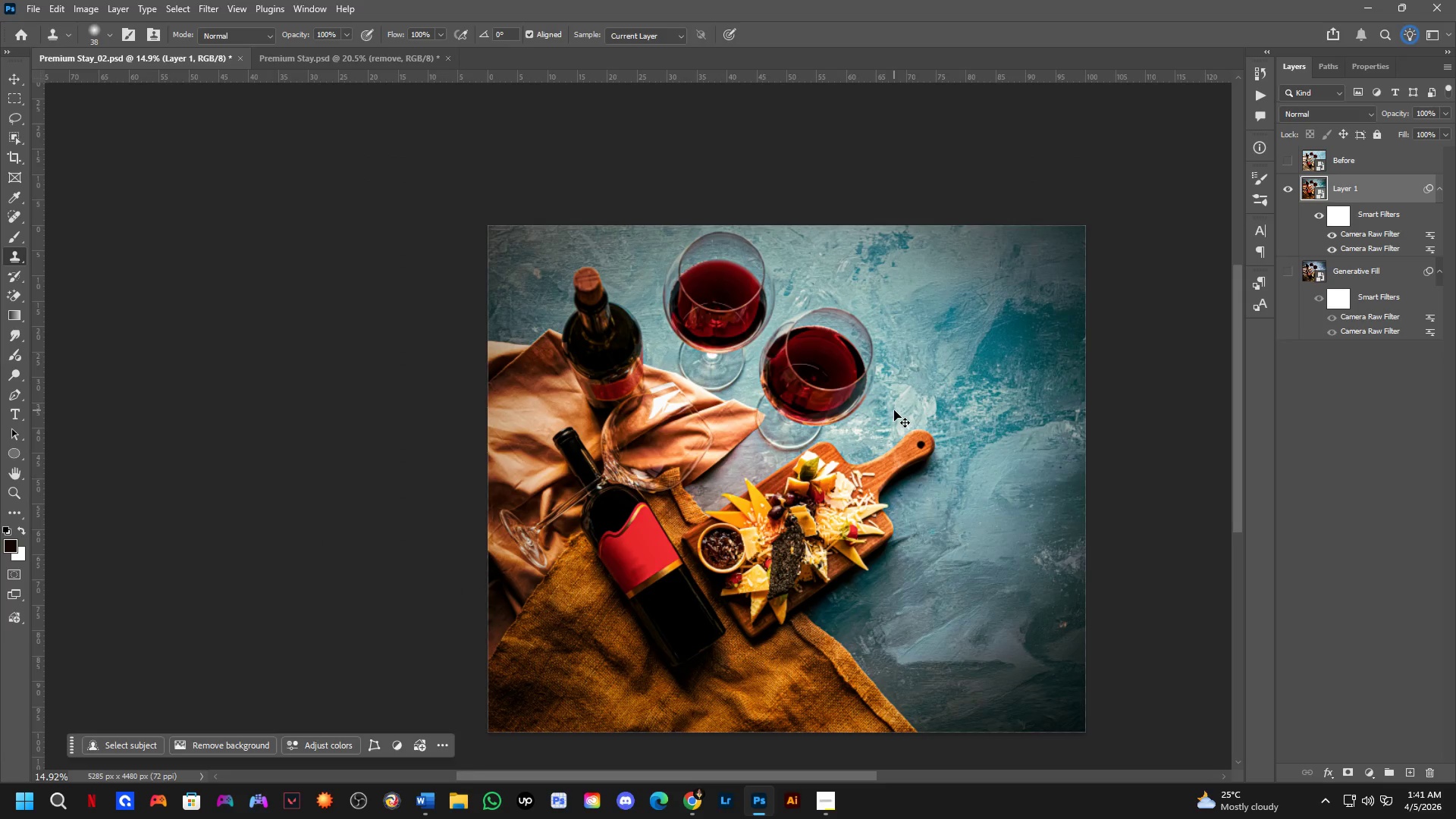 
key(Control+Shift+Z)
 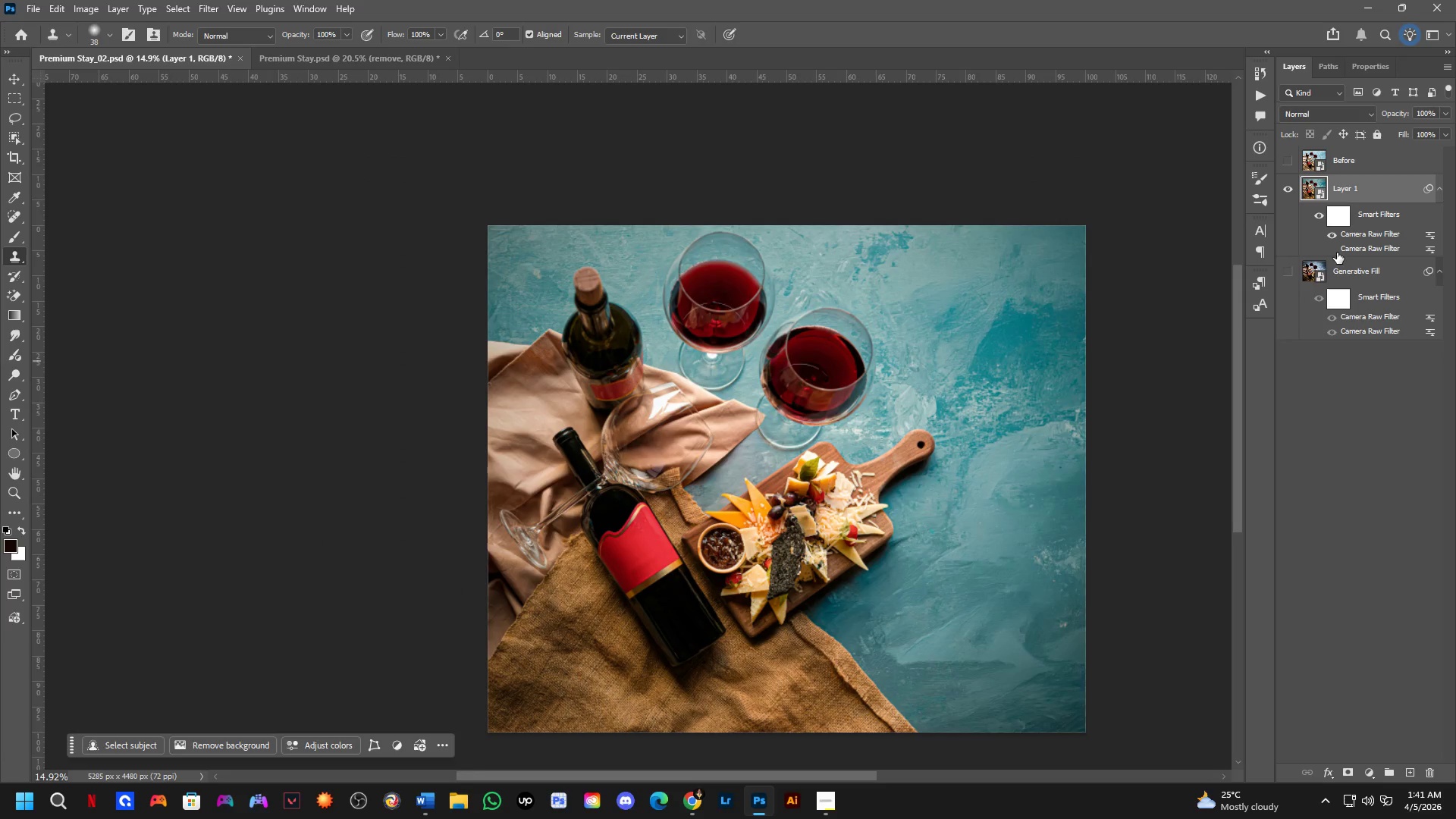 
left_click([1332, 247])
 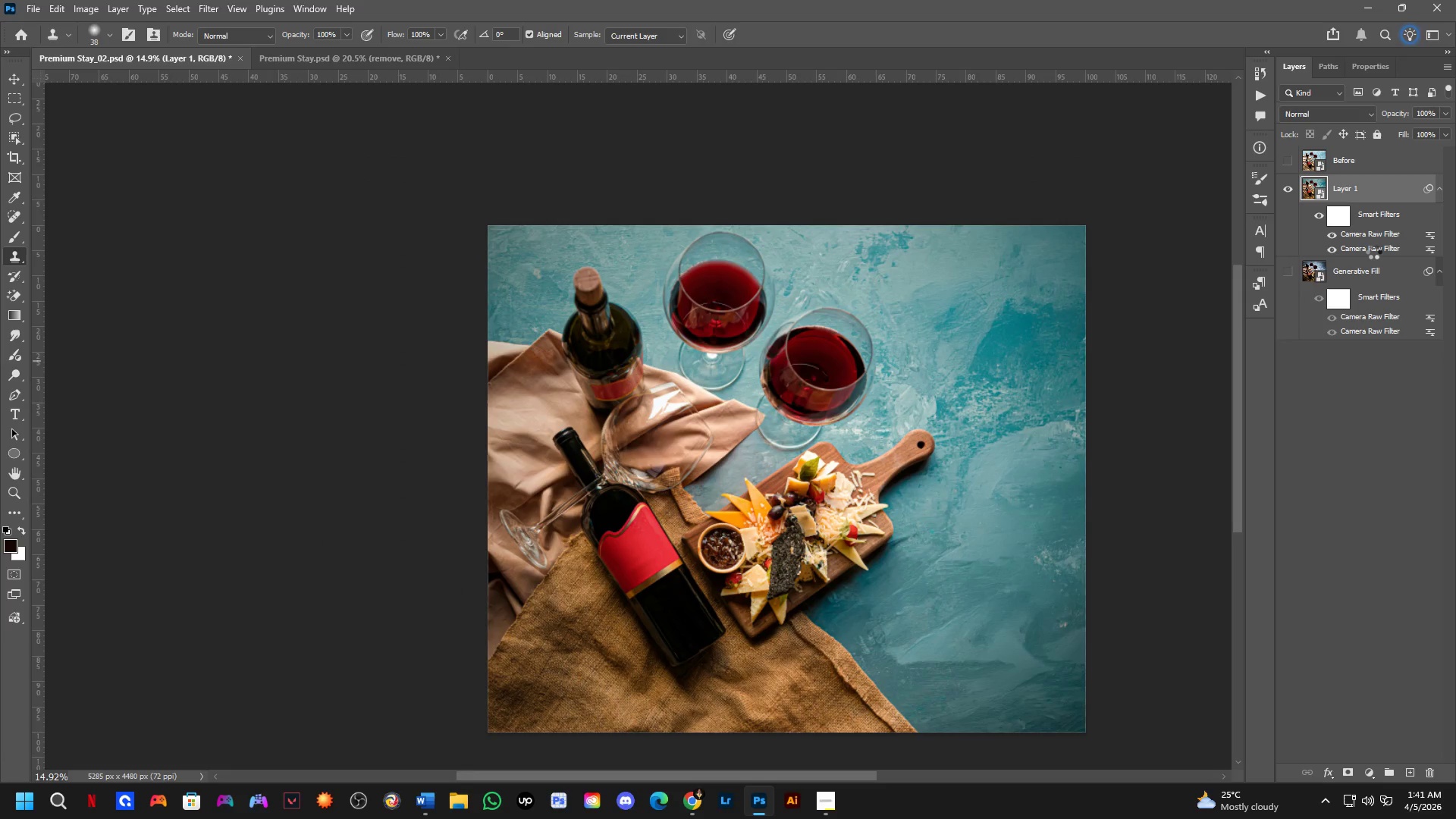 
double_click([1373, 251])
 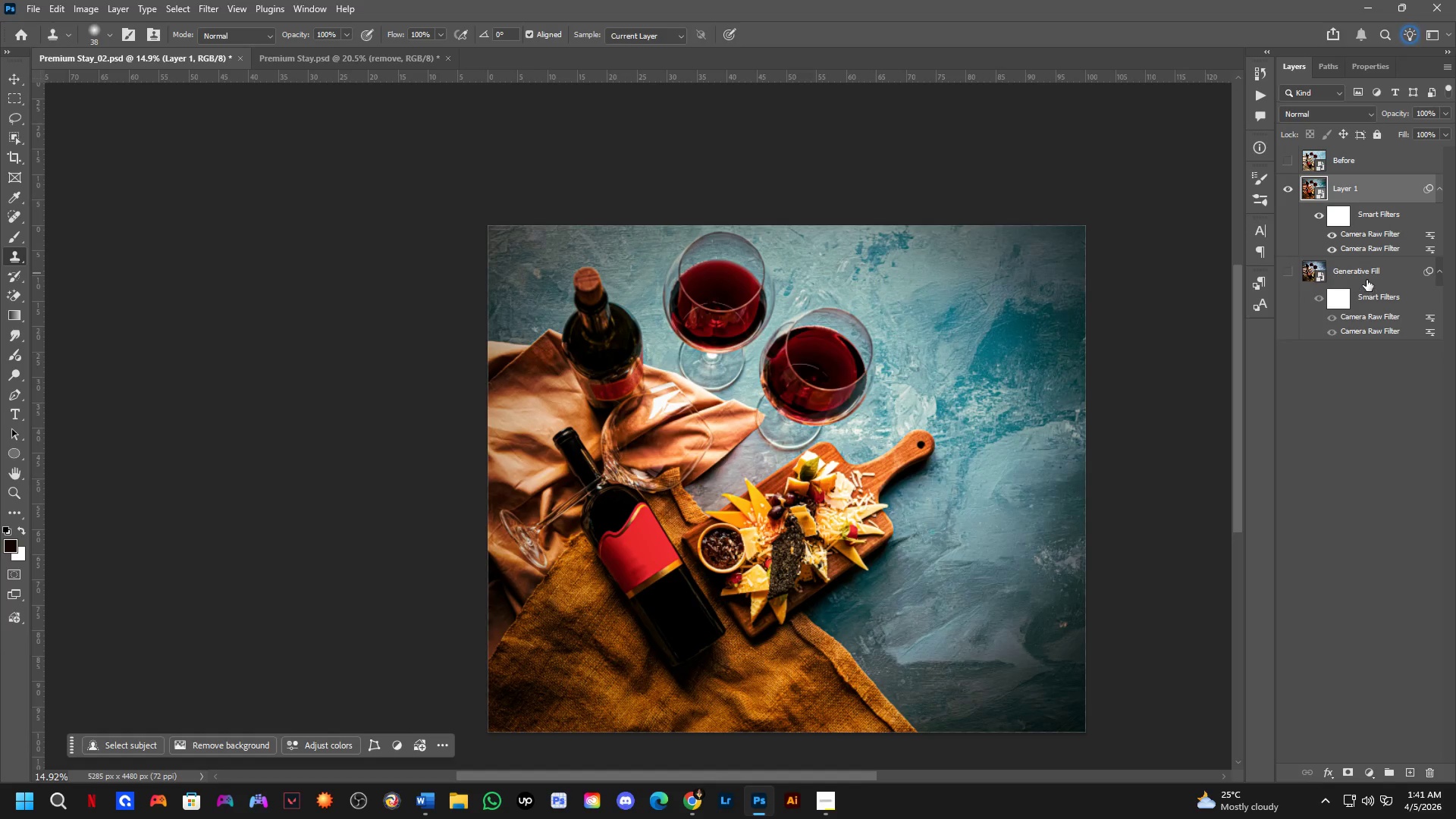 
double_click([1381, 248])
 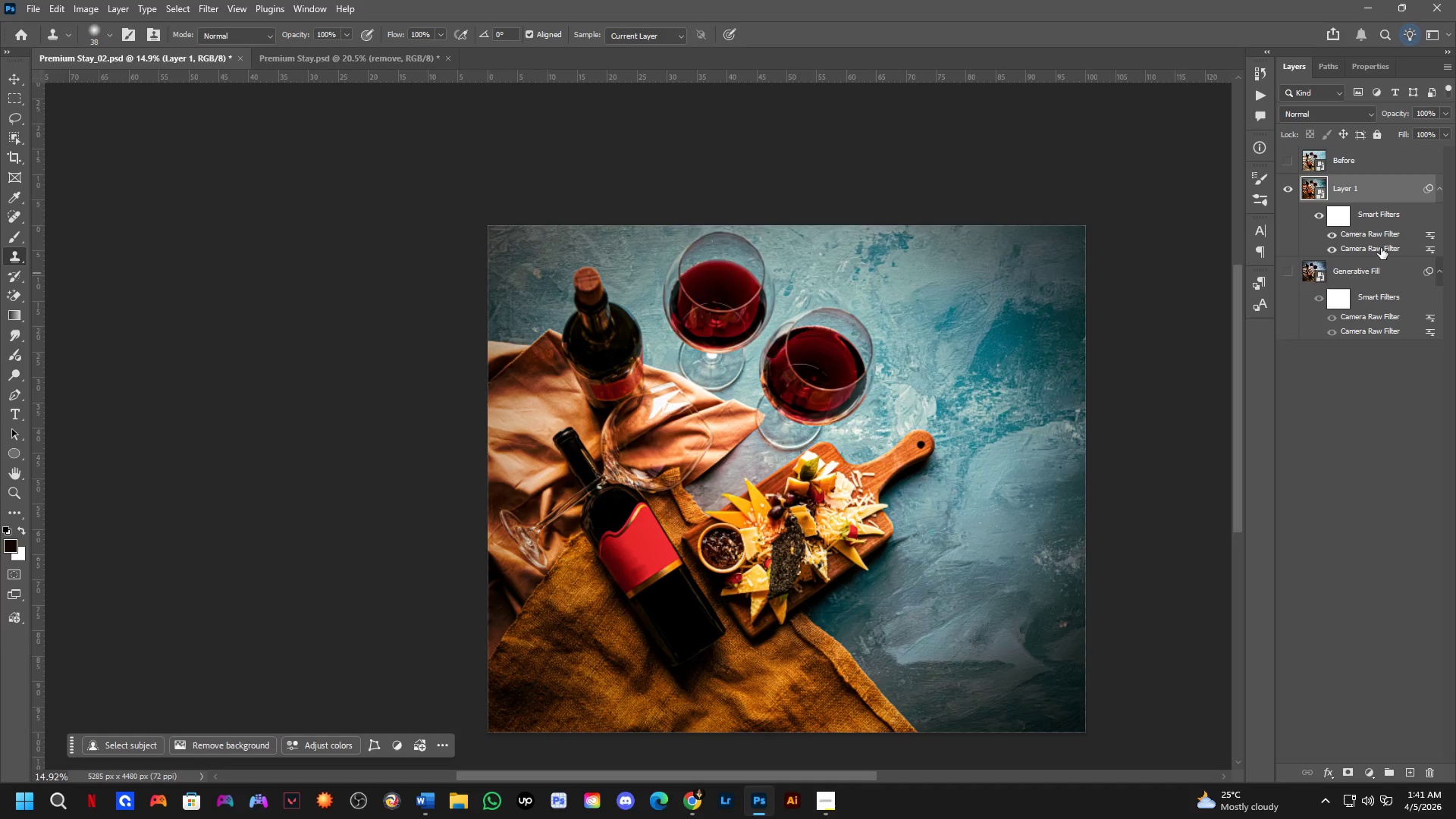 
triple_click([1381, 248])
 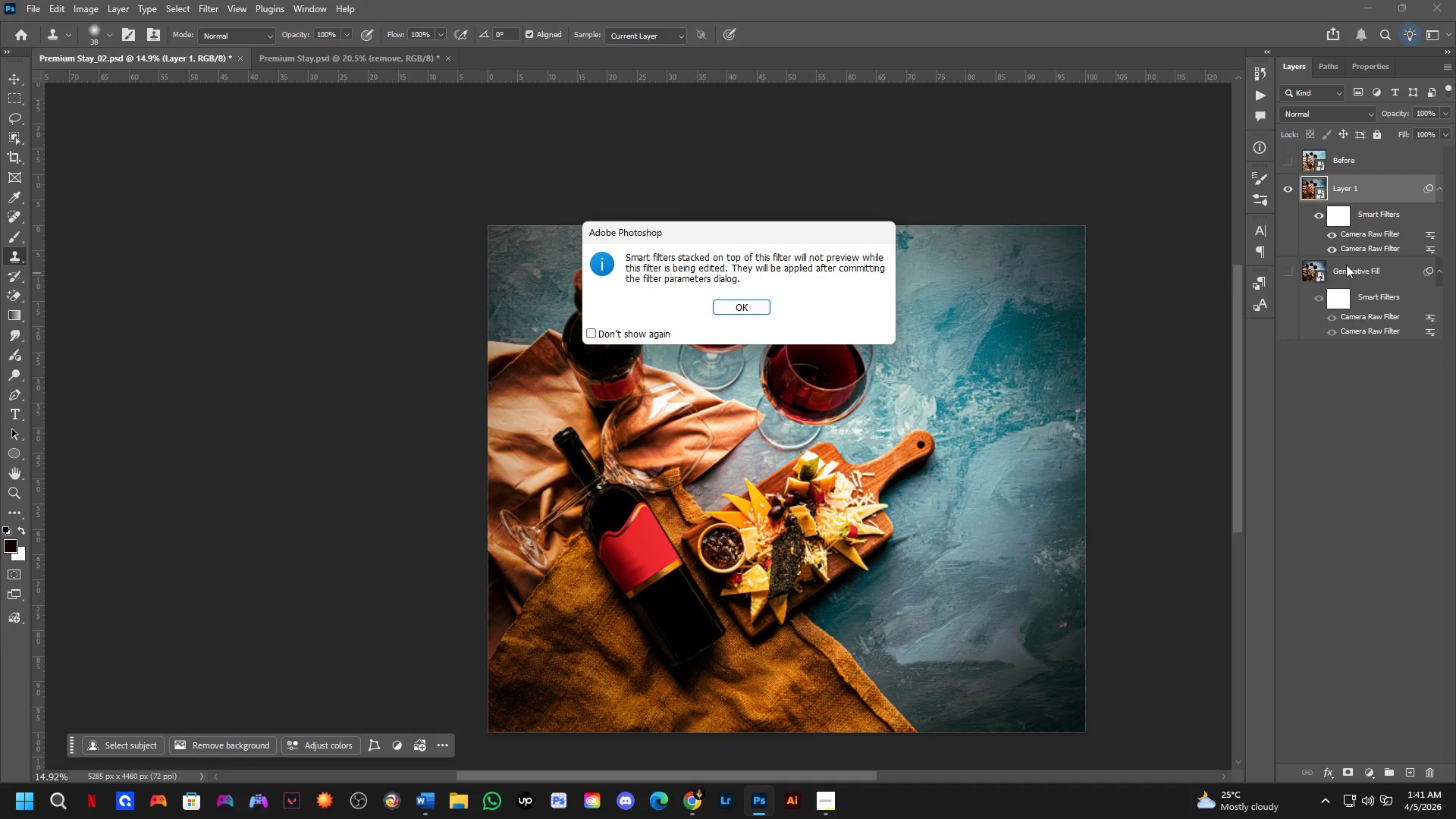 
key(Space)
 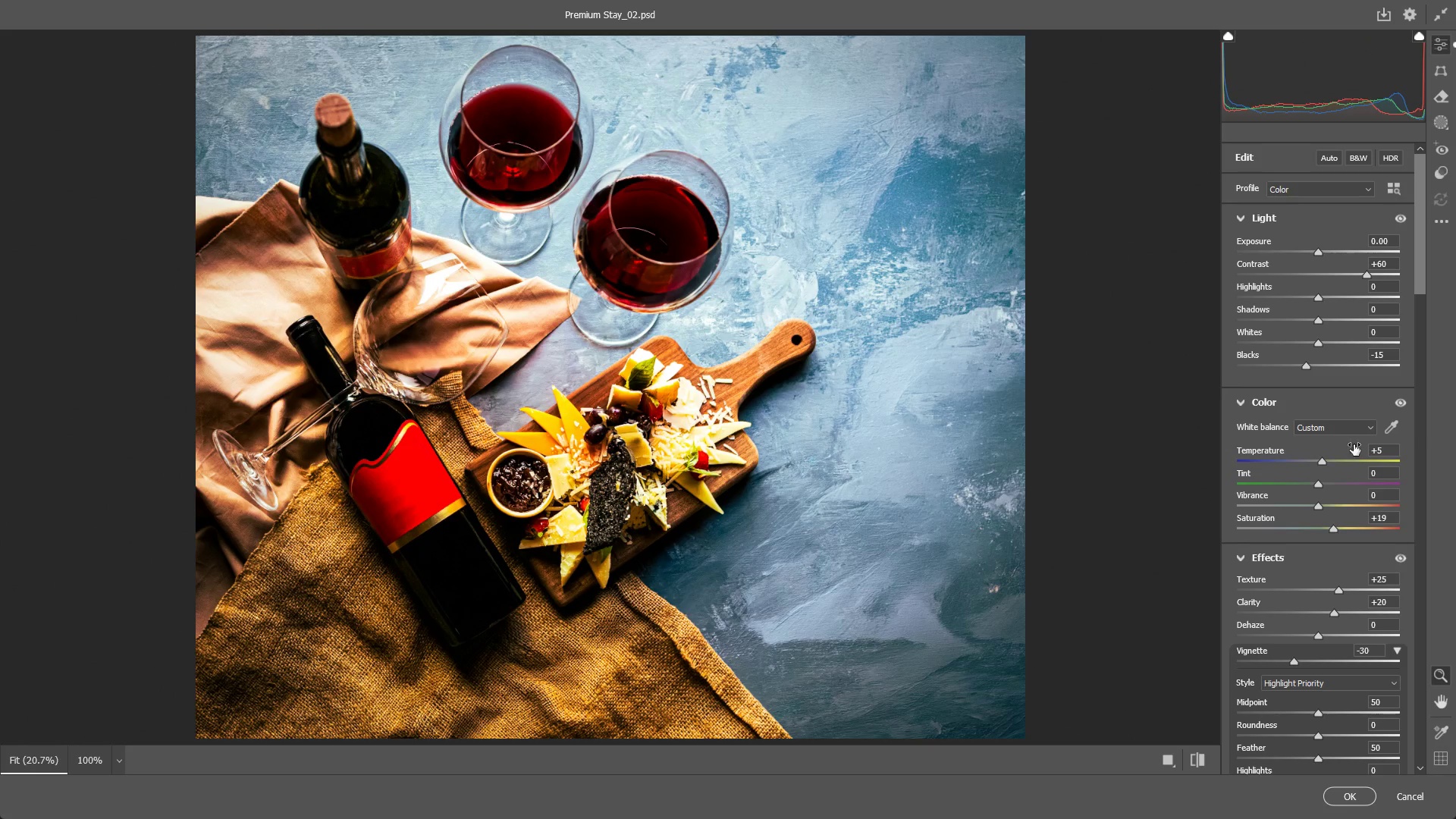 
wait(5.66)
 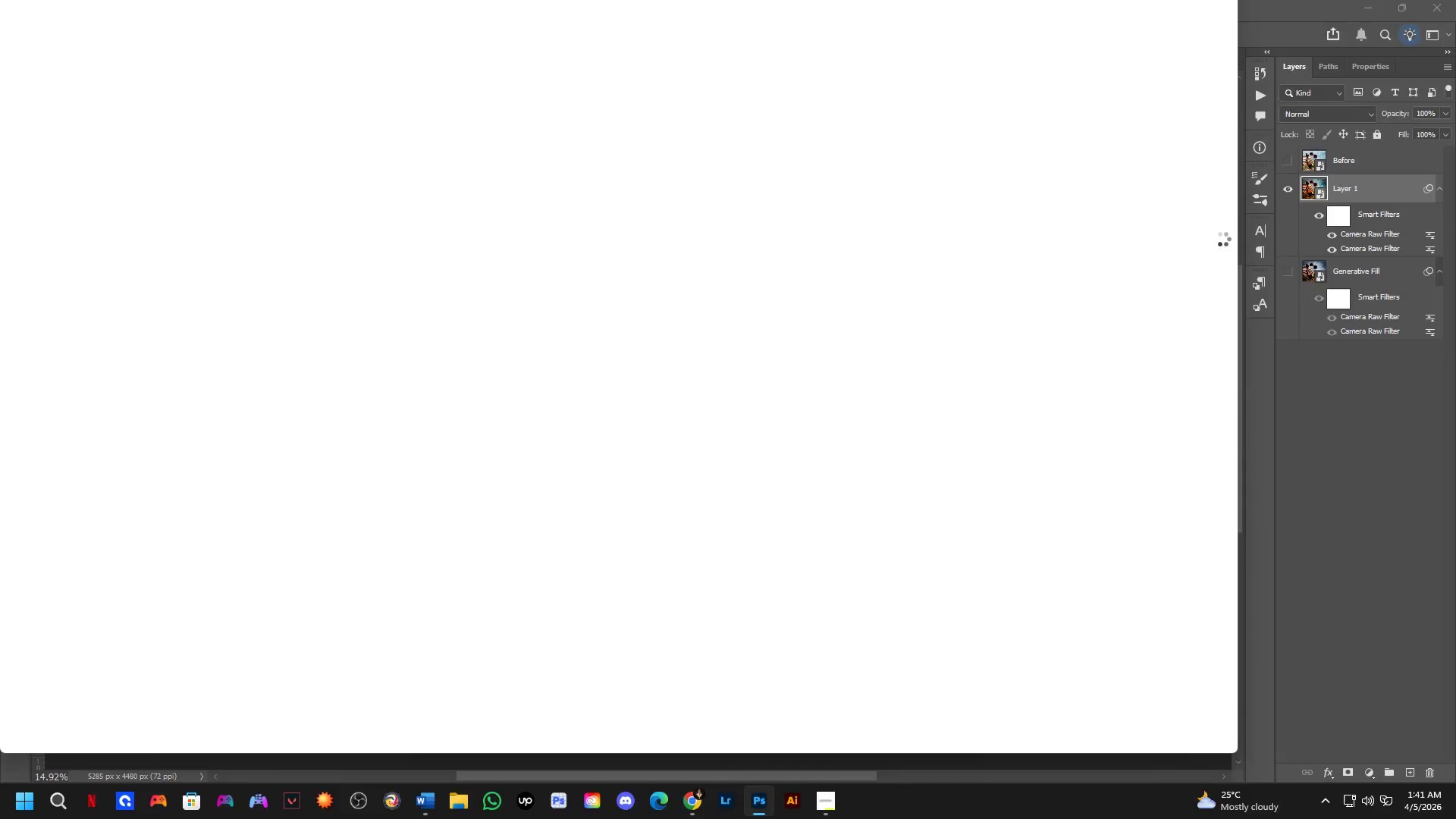 
double_click([1336, 610])
 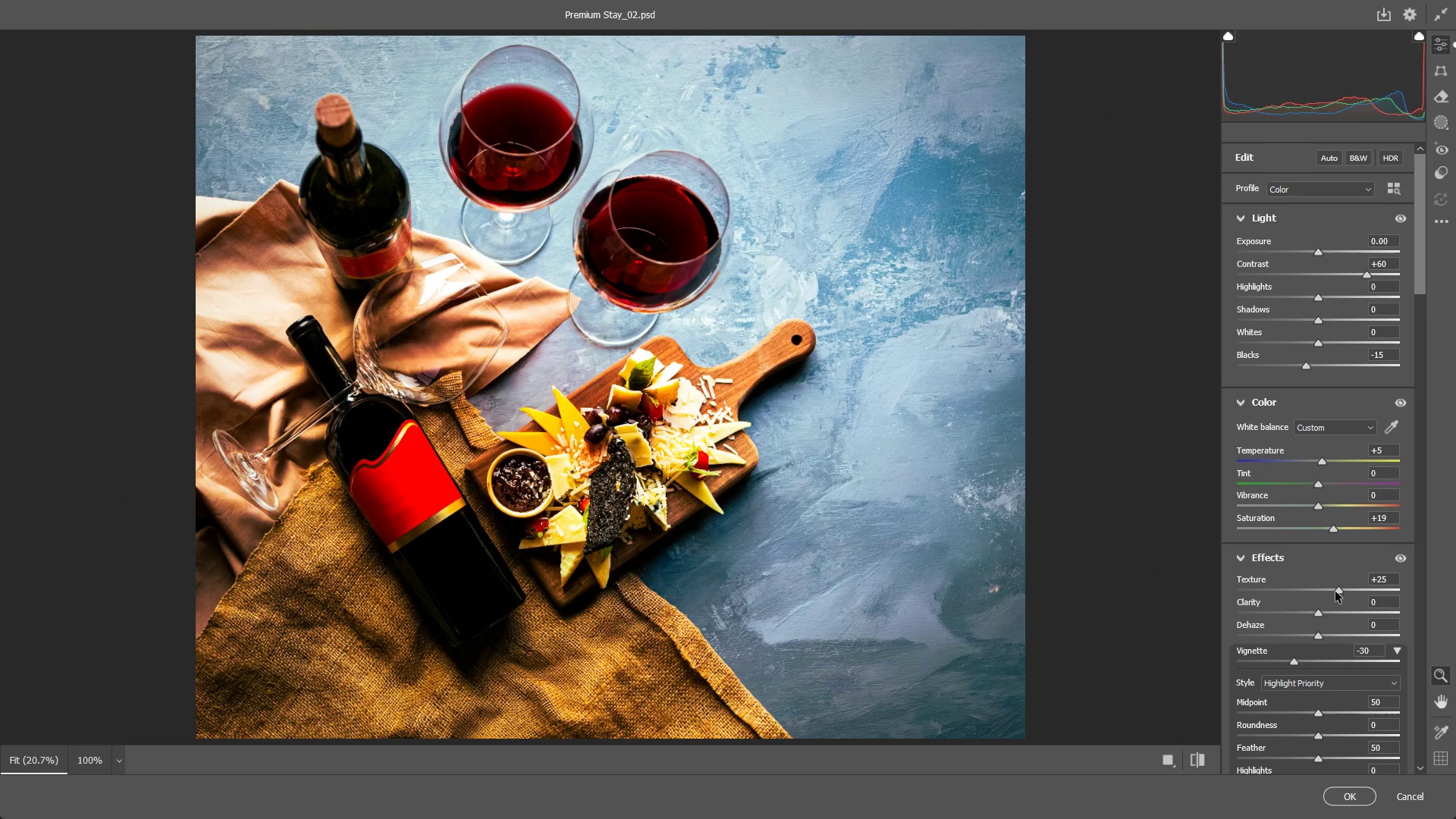 
double_click([1335, 591])
 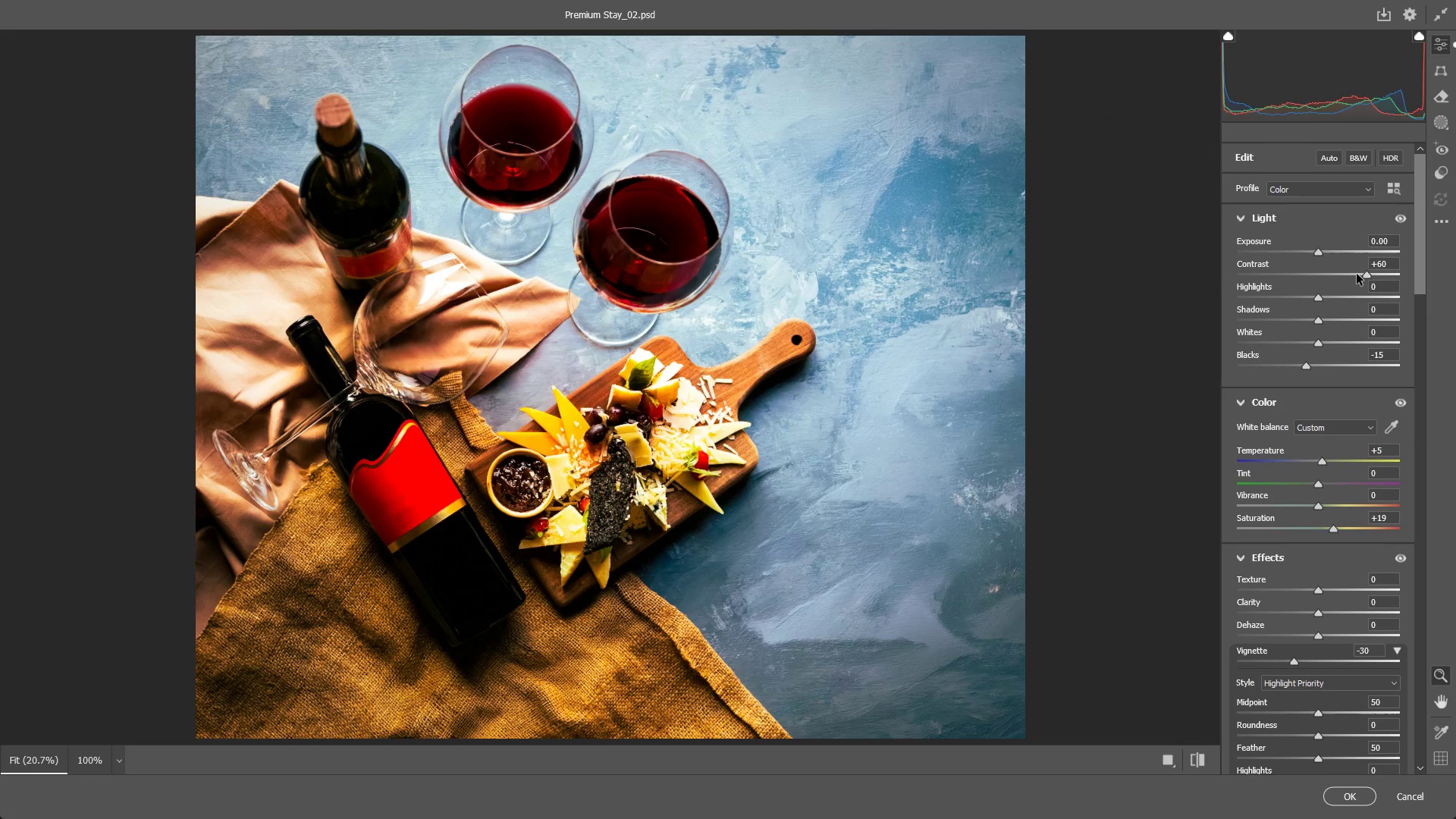 
left_click_drag(start_coordinate=[1364, 273], to_coordinate=[1322, 284])
 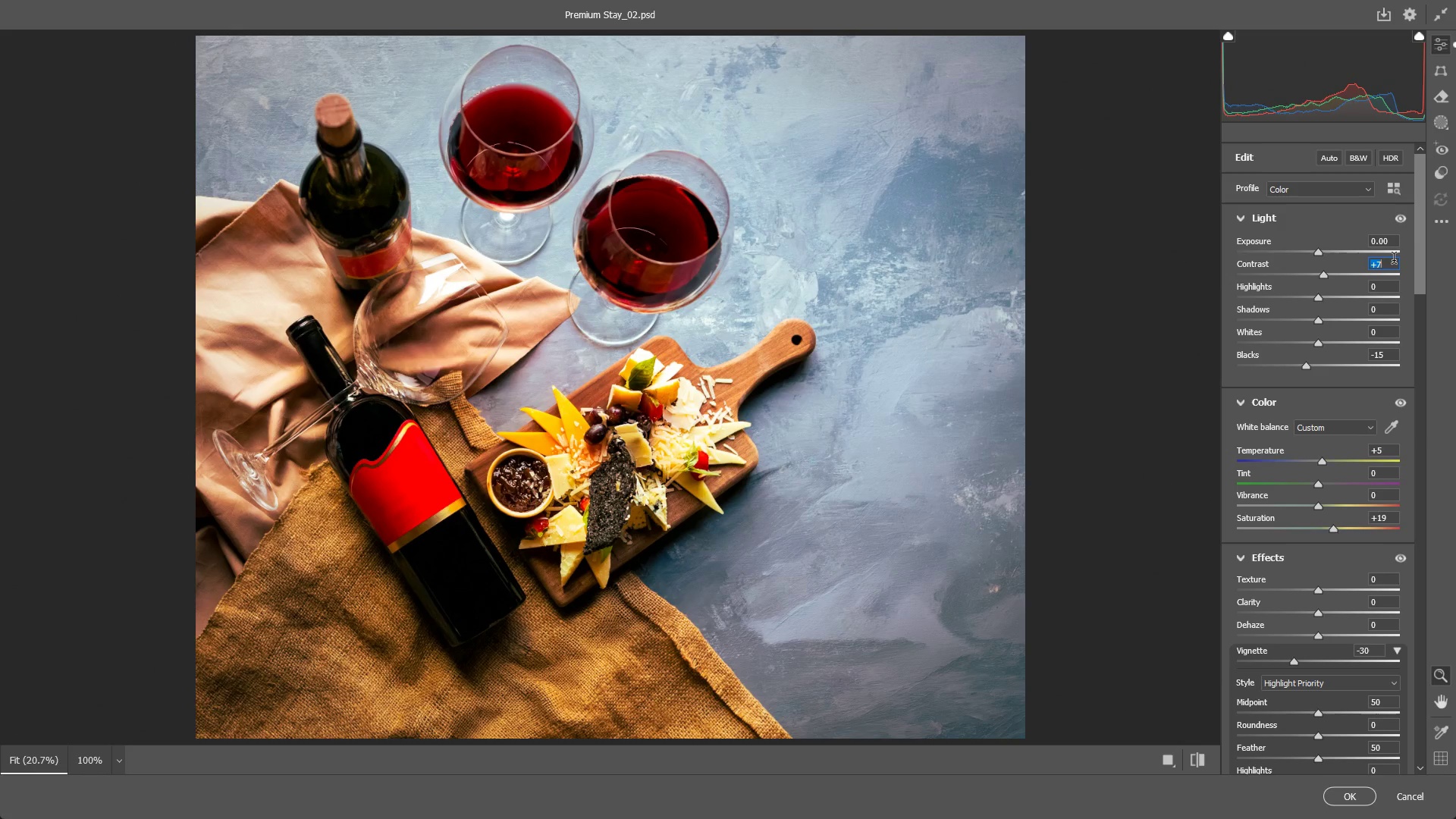 
double_click([1393, 260])
 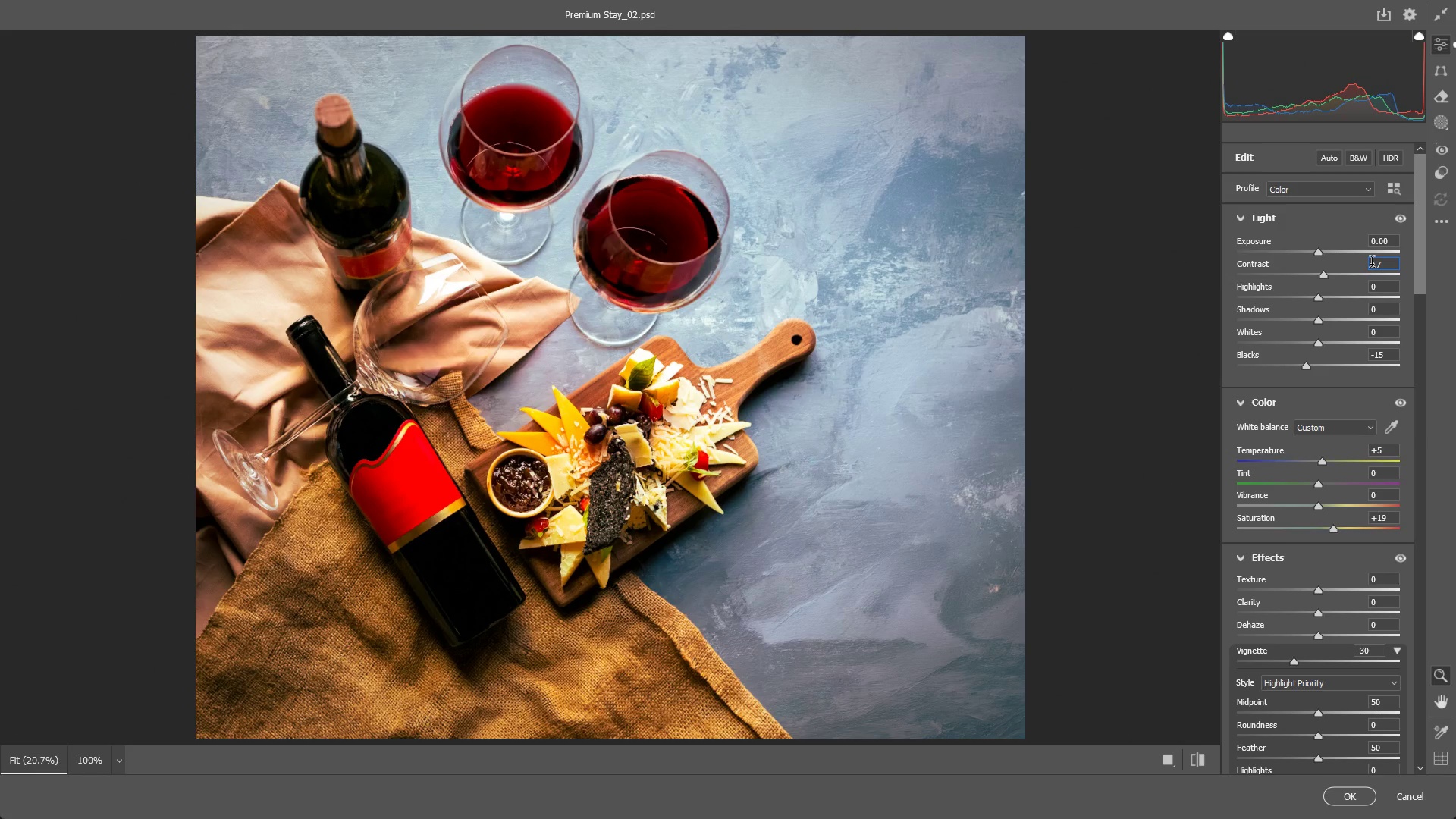 
key(Backspace)
 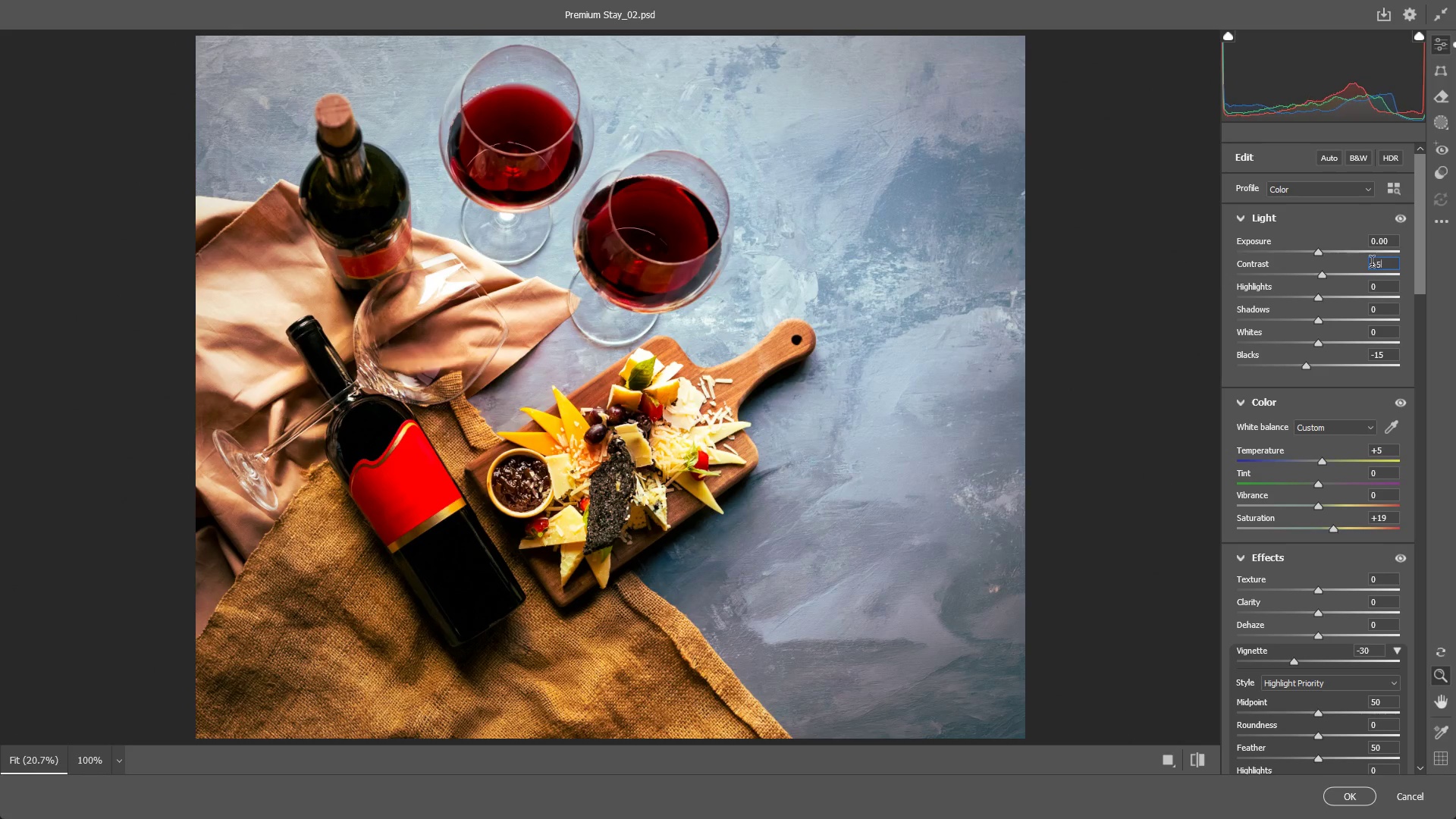 
key(Numpad5)
 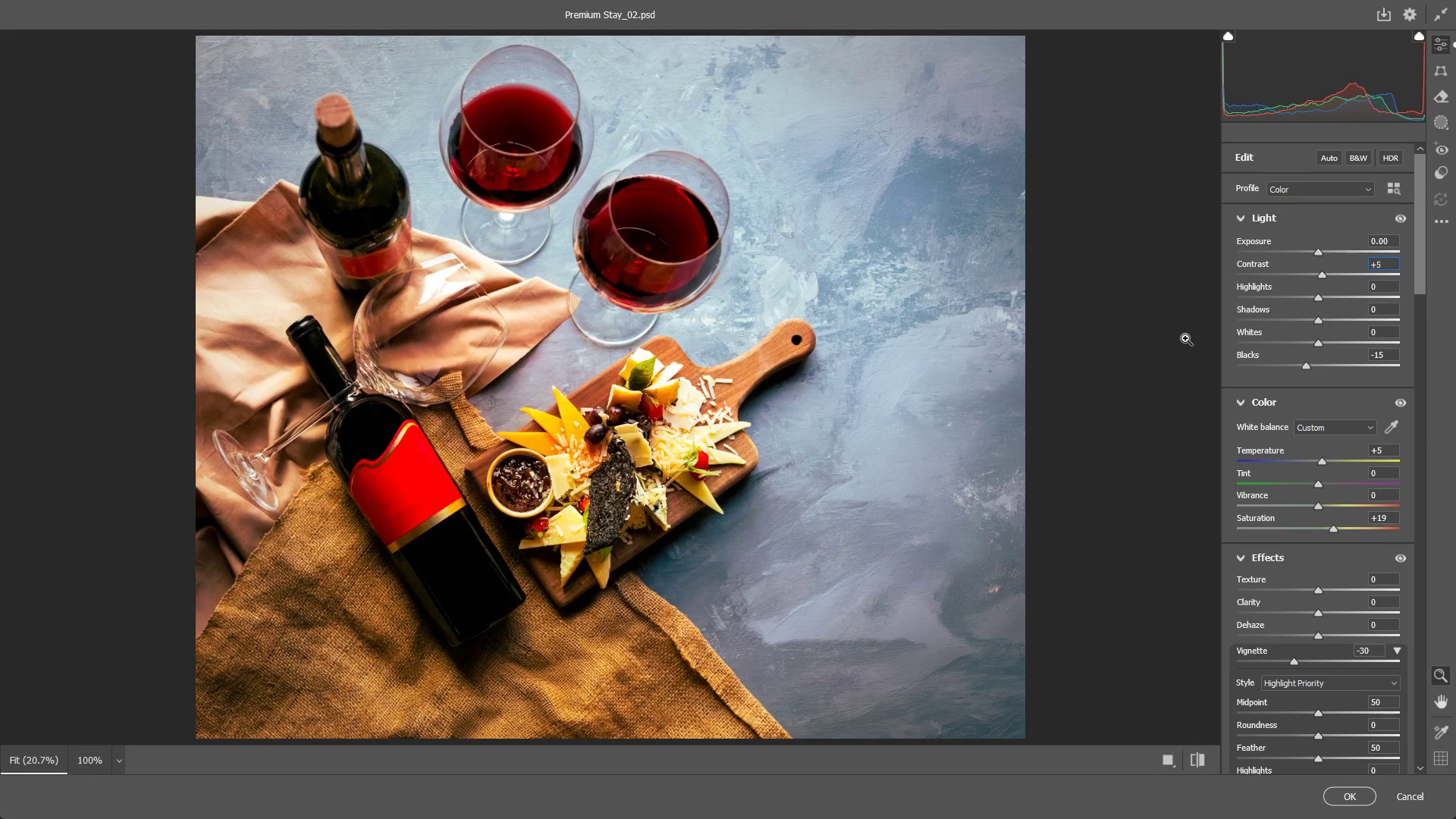 
key(NumpadEnter)
 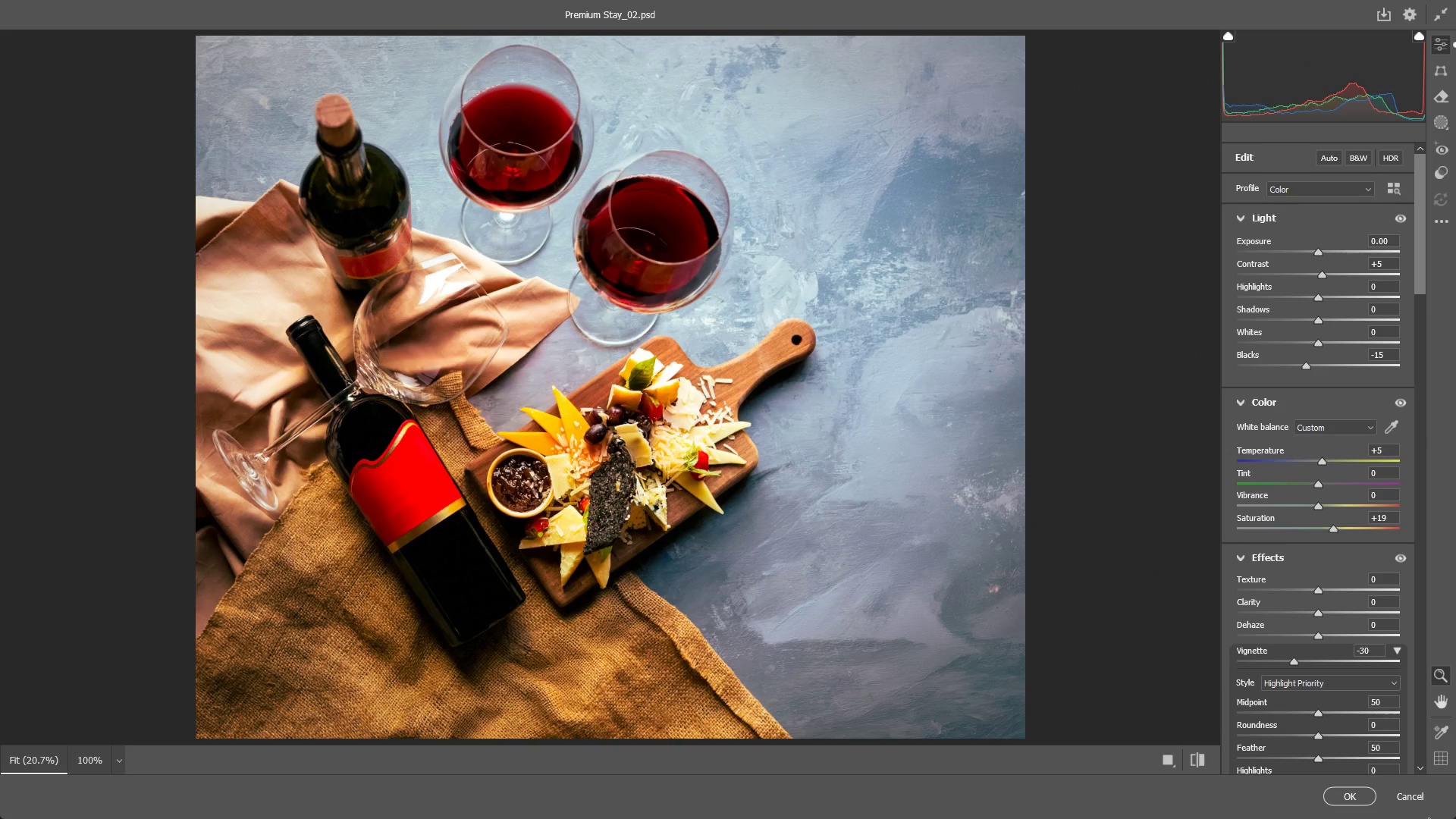 
left_click([1366, 802])
 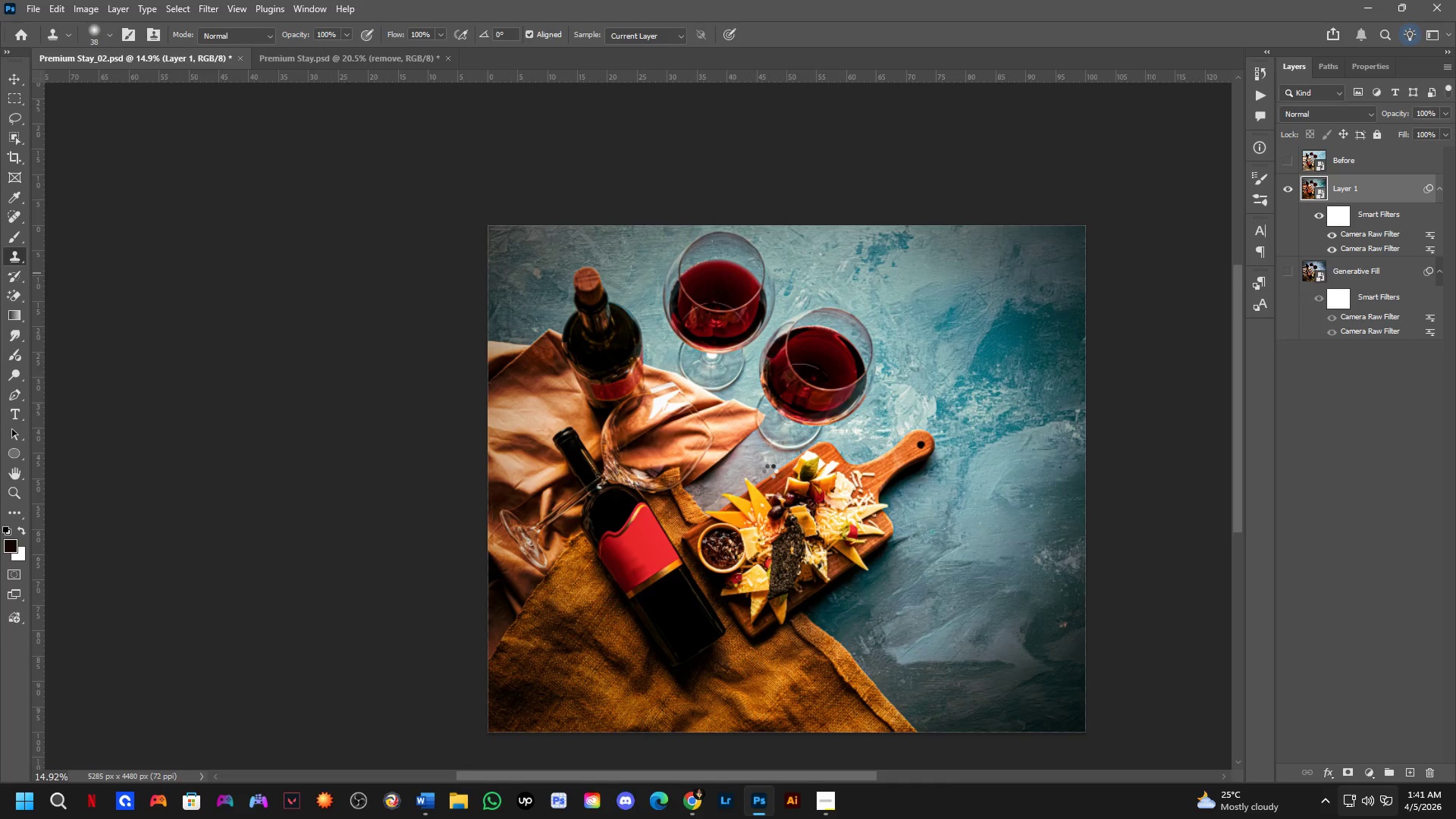 
hold_key(key=Space, duration=0.41)
 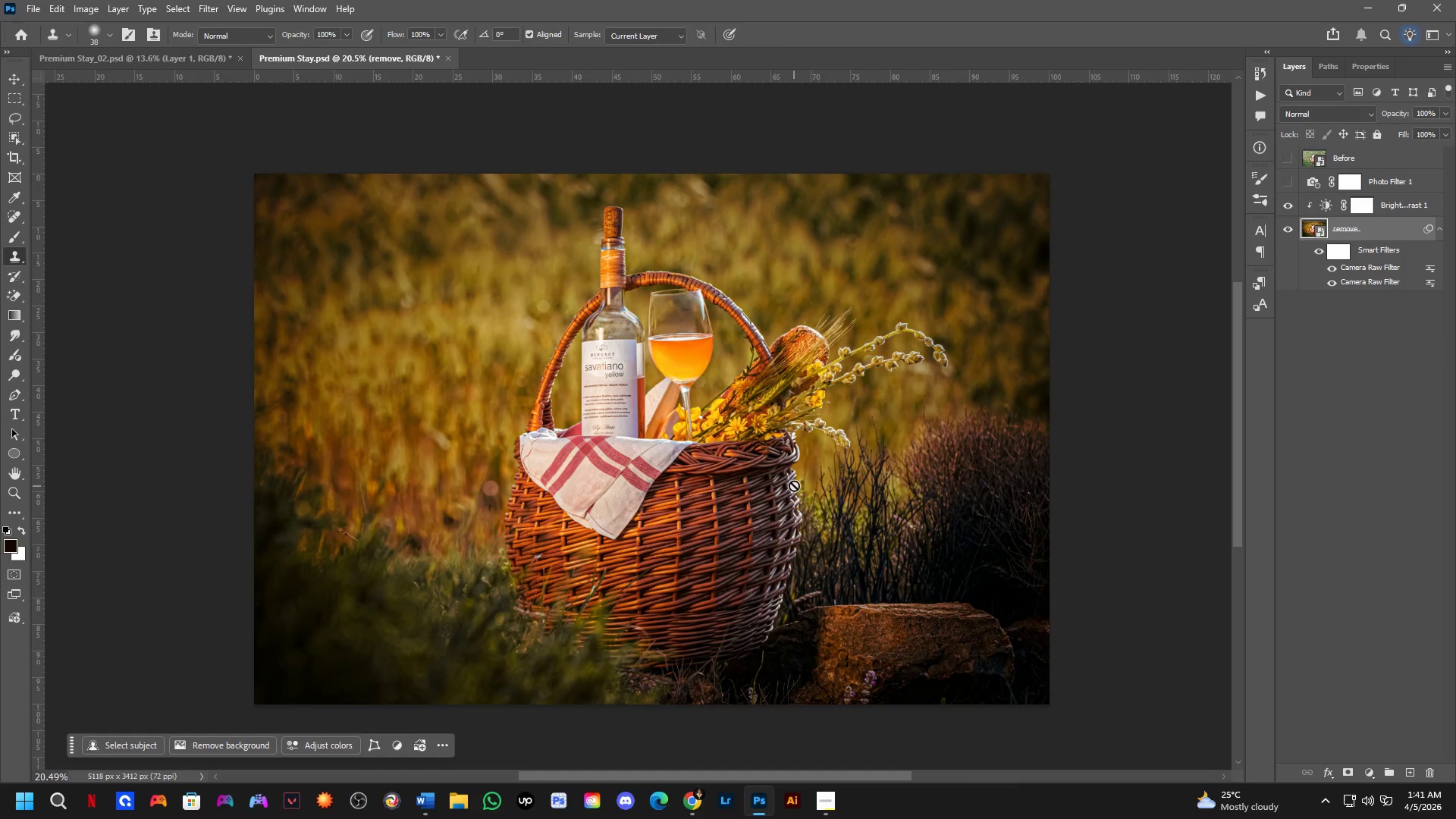 
left_click_drag(start_coordinate=[851, 477], to_coordinate=[804, 489])
 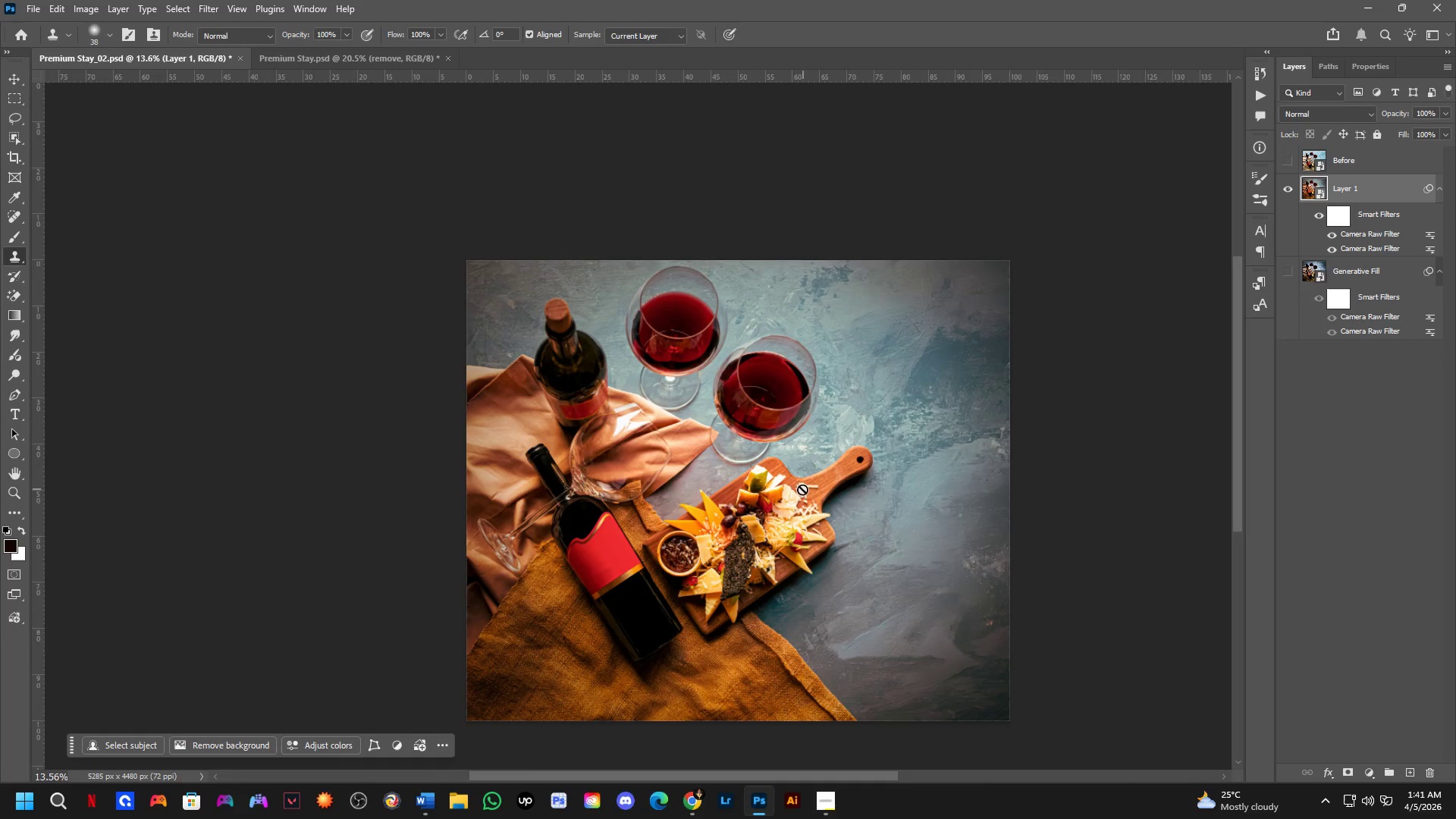 
scroll: coordinate [767, 469], scroll_direction: down, amount: 1.0
 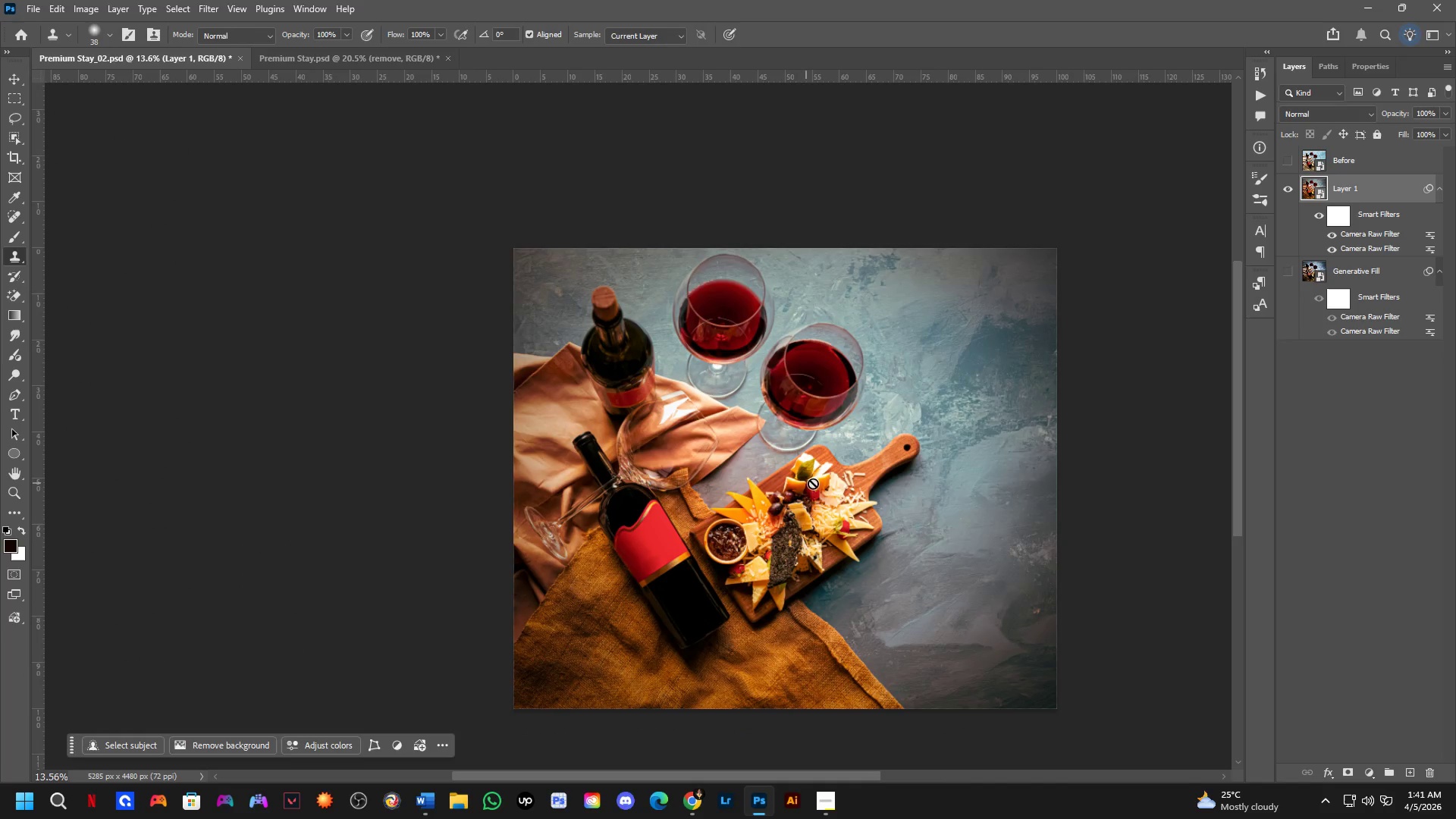 
key(Control+ControlLeft)
 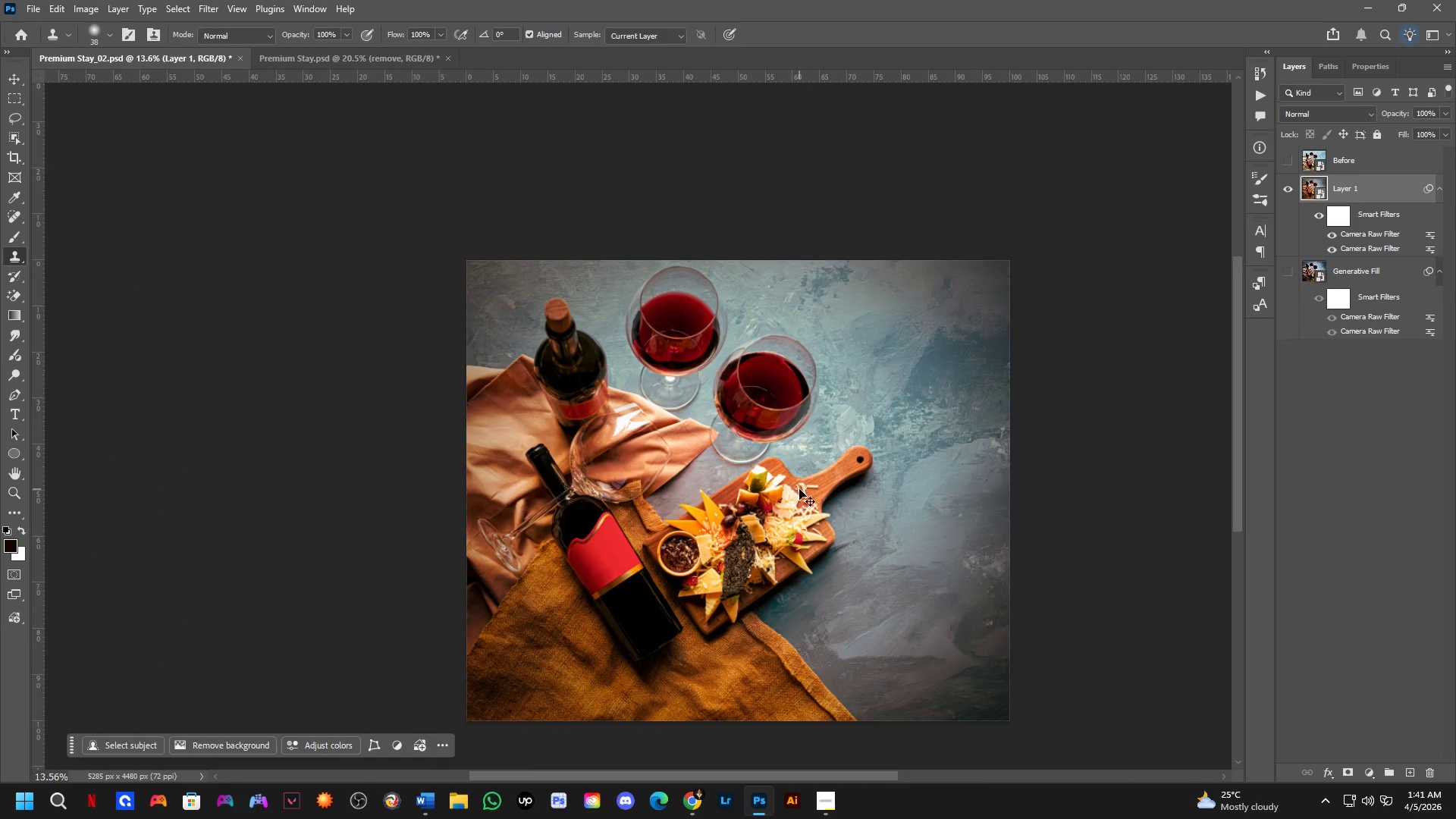 
key(Control+Tab)
 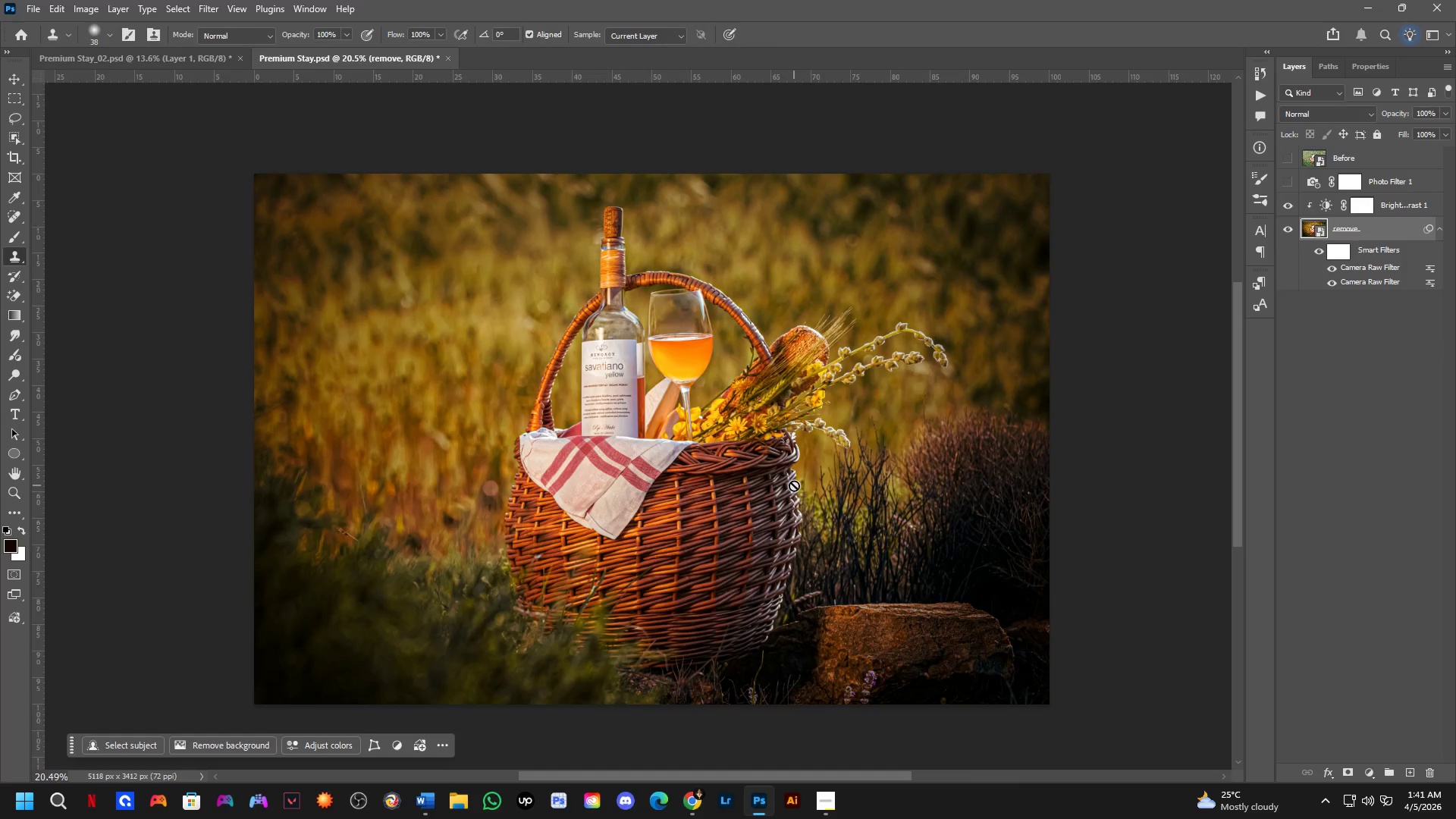 
key(Control+ControlLeft)
 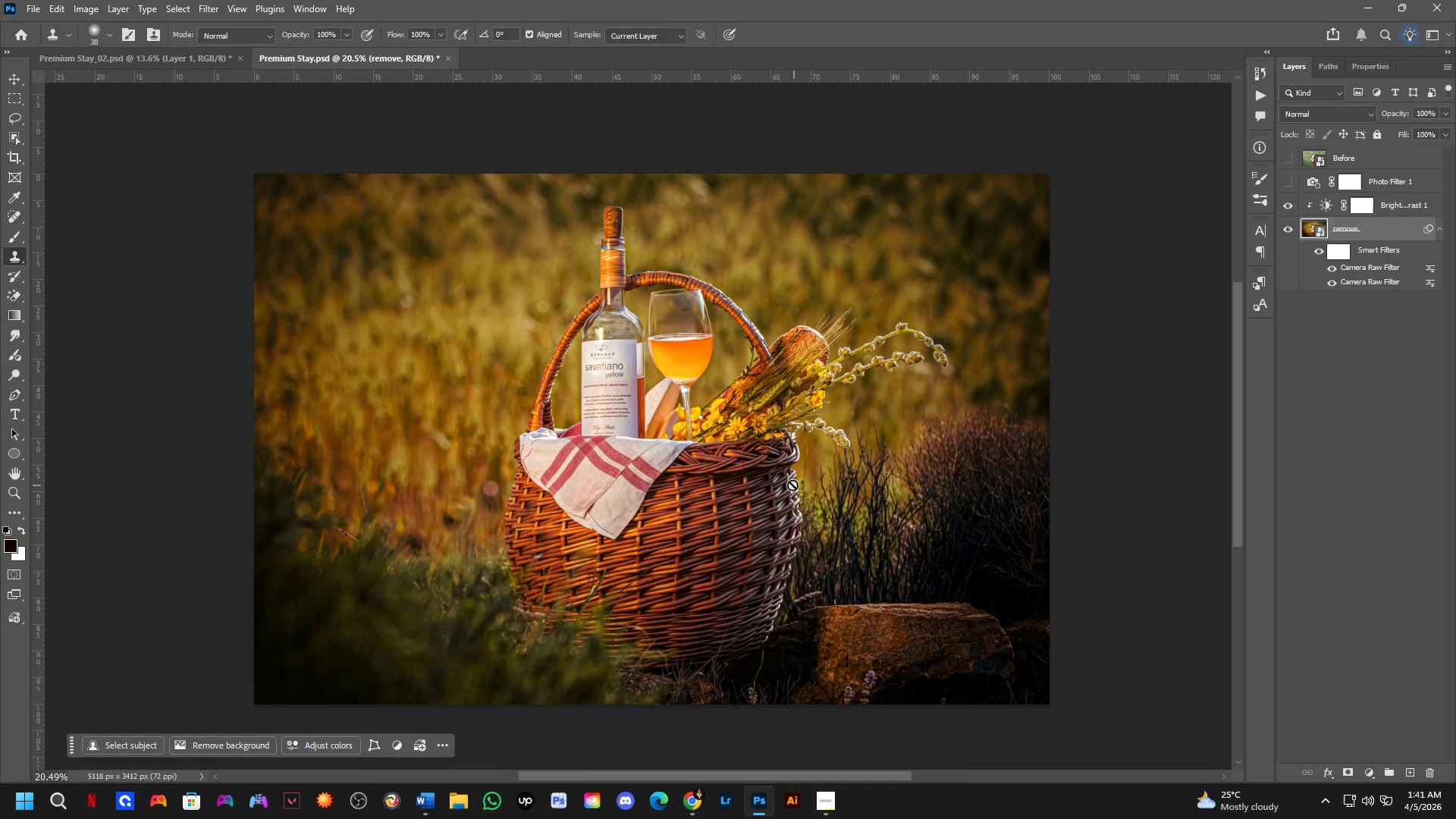 
key(Control+Tab)
 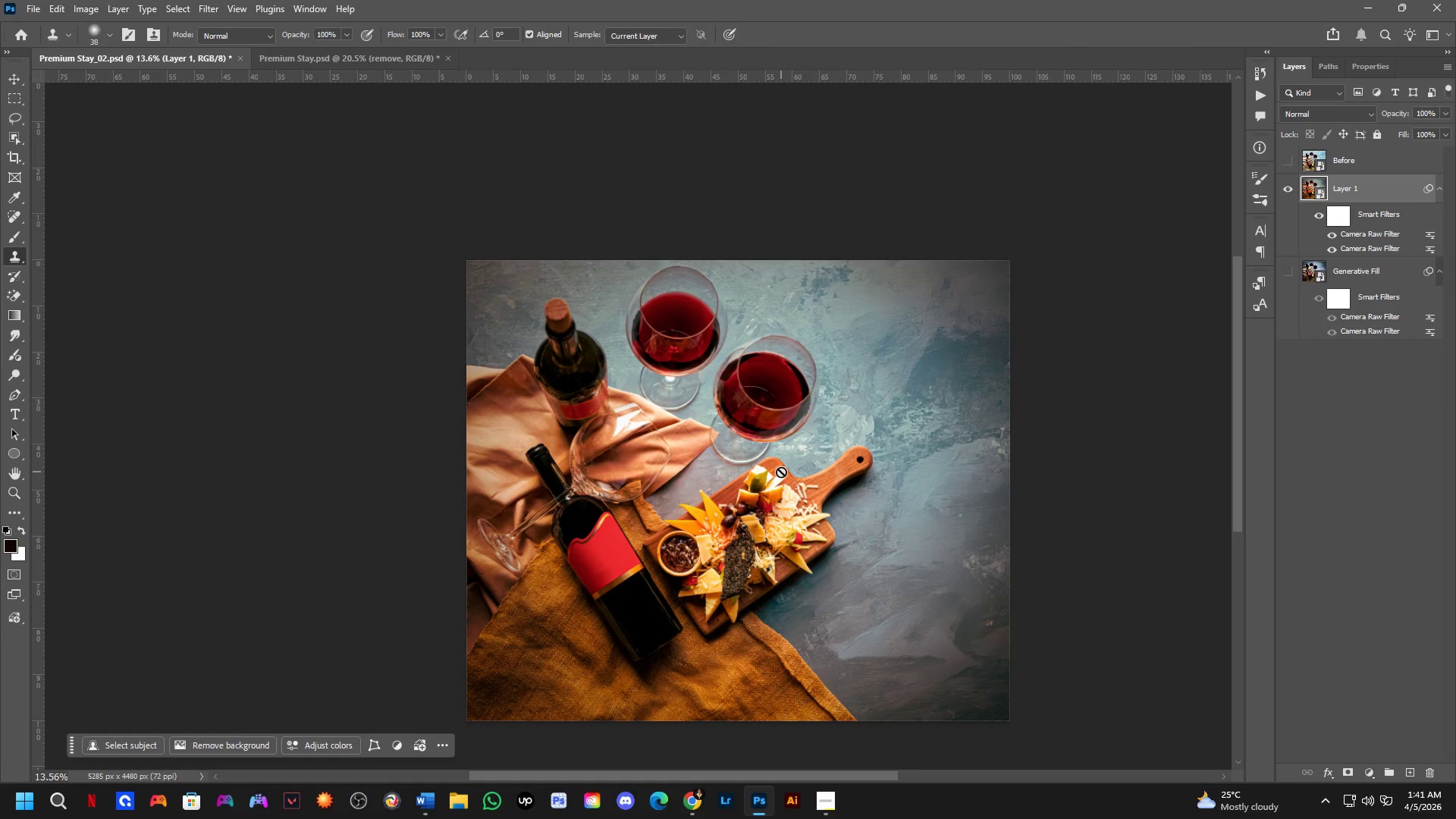 
hold_key(key=Space, duration=0.55)
 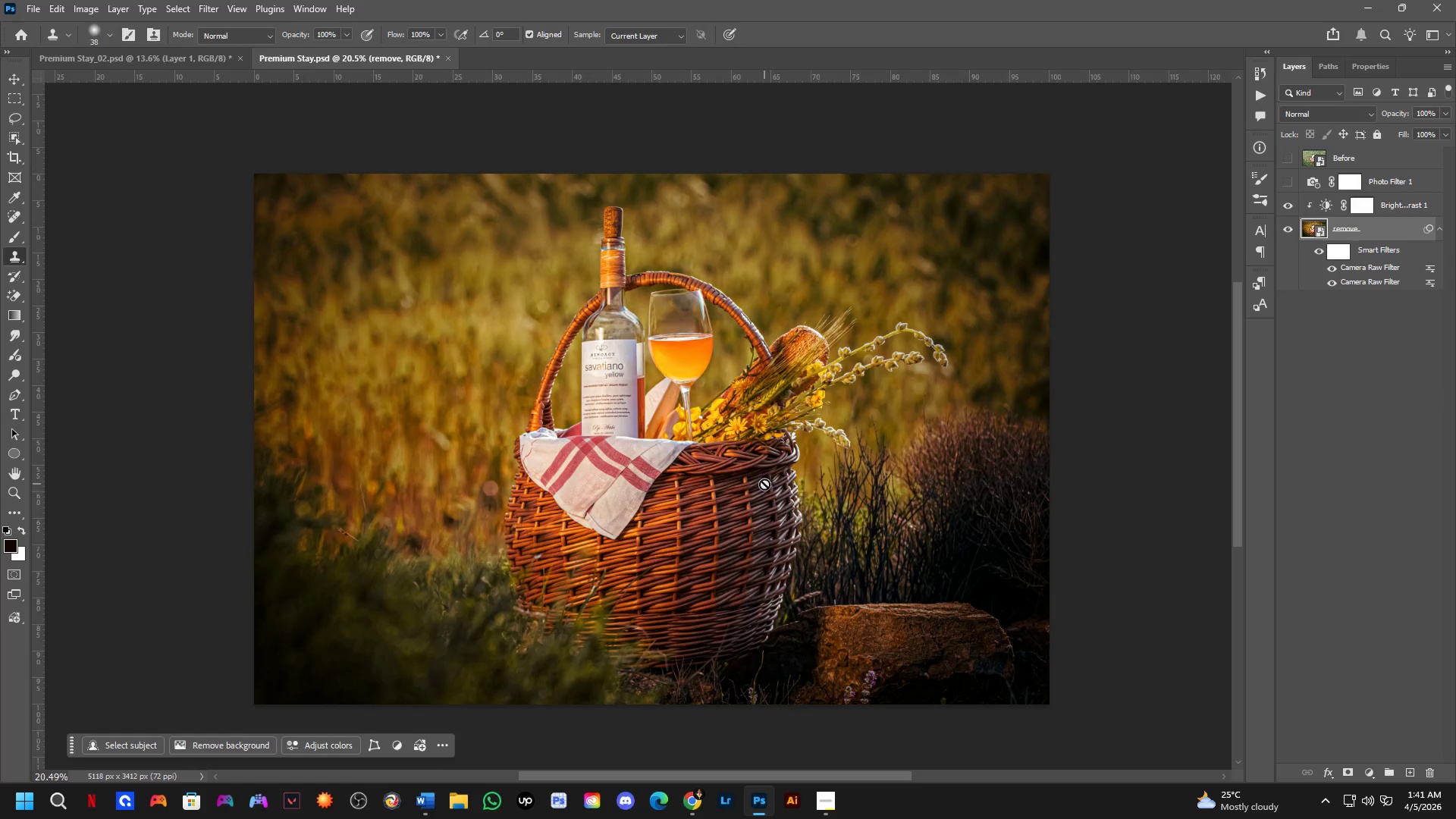 
left_click_drag(start_coordinate=[827, 522], to_coordinate=[769, 487])
 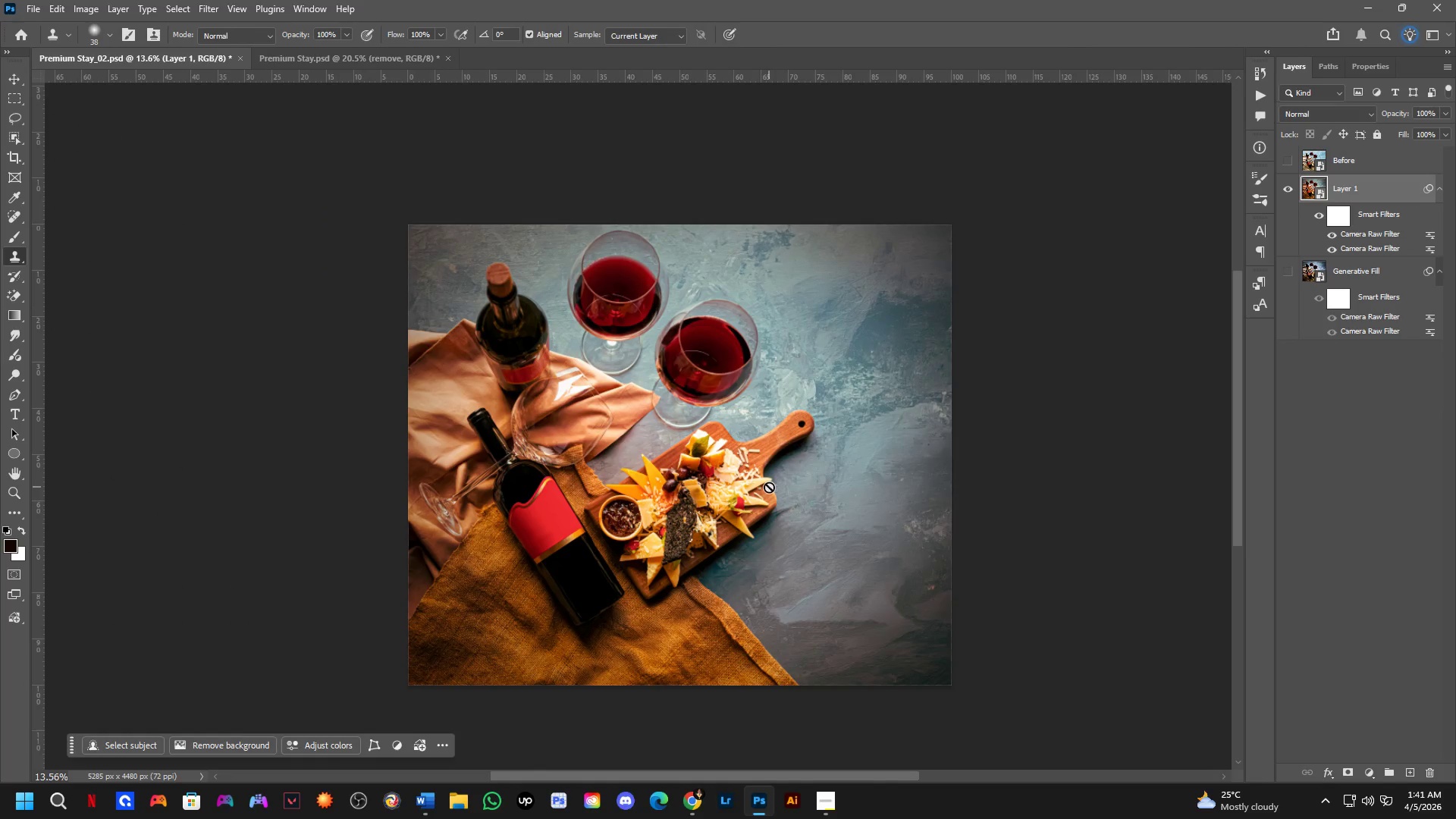 
key(Control+ControlLeft)
 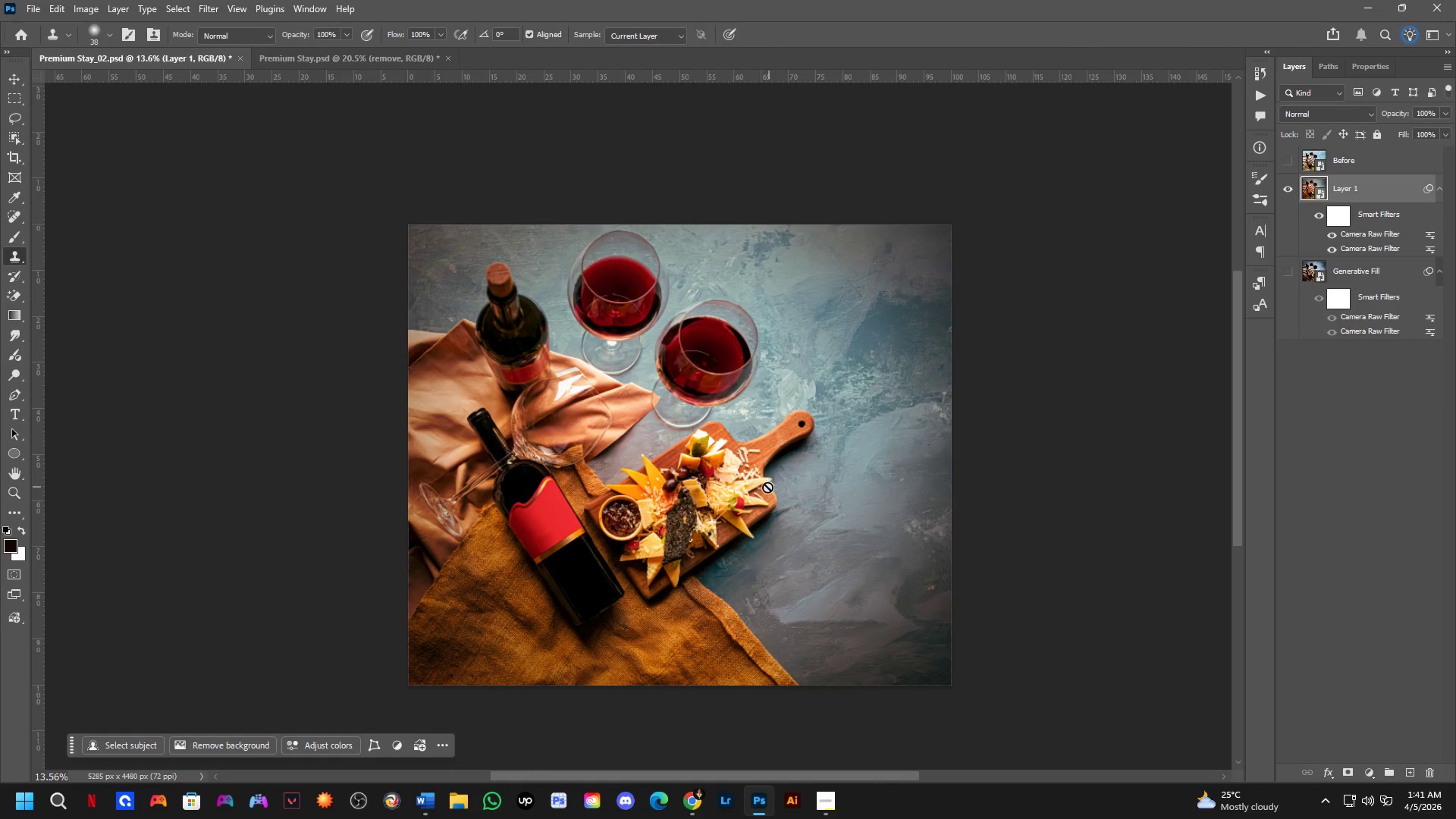 
key(Control+Tab)
 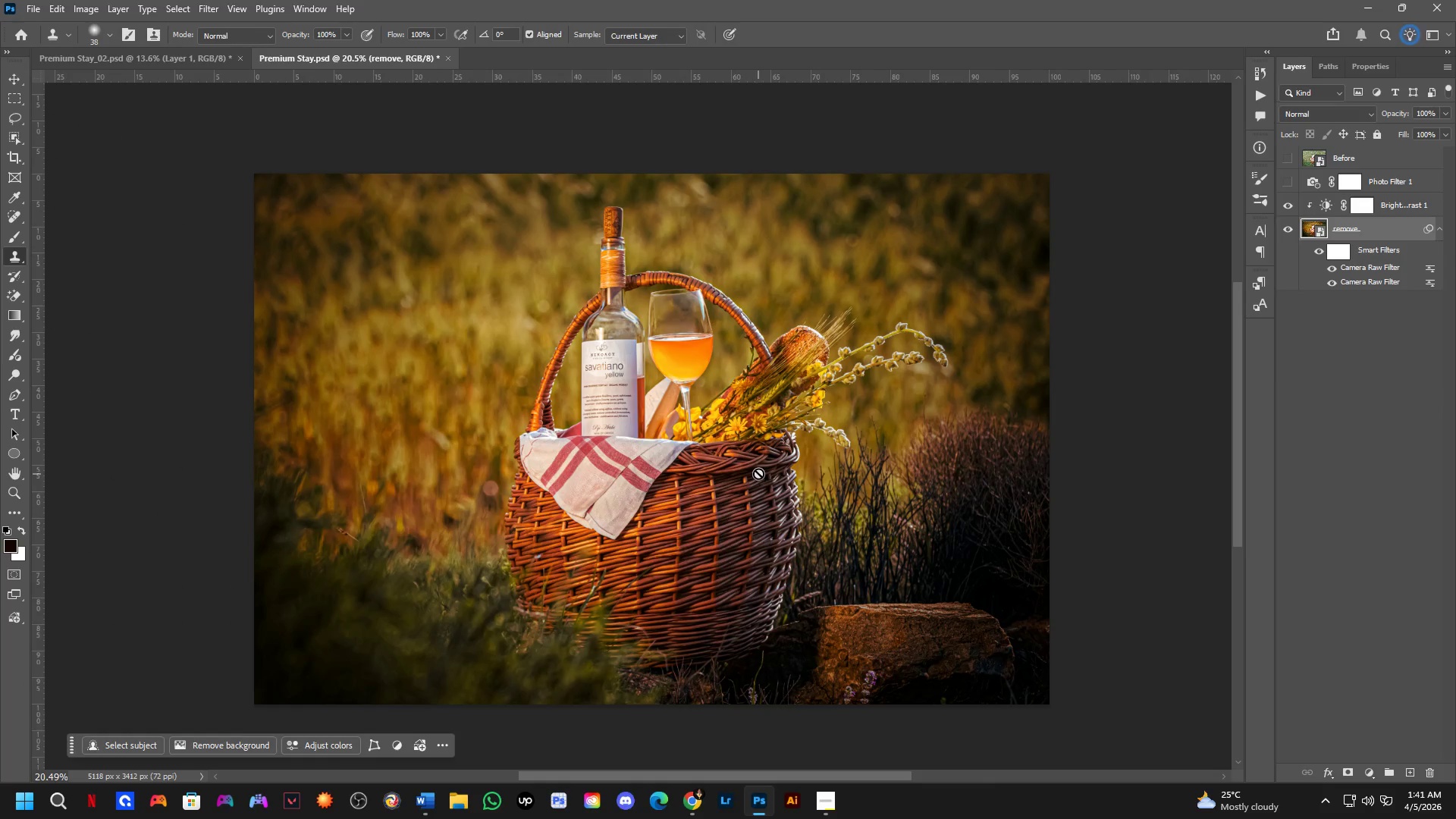 
hold_key(key=Space, duration=0.45)
 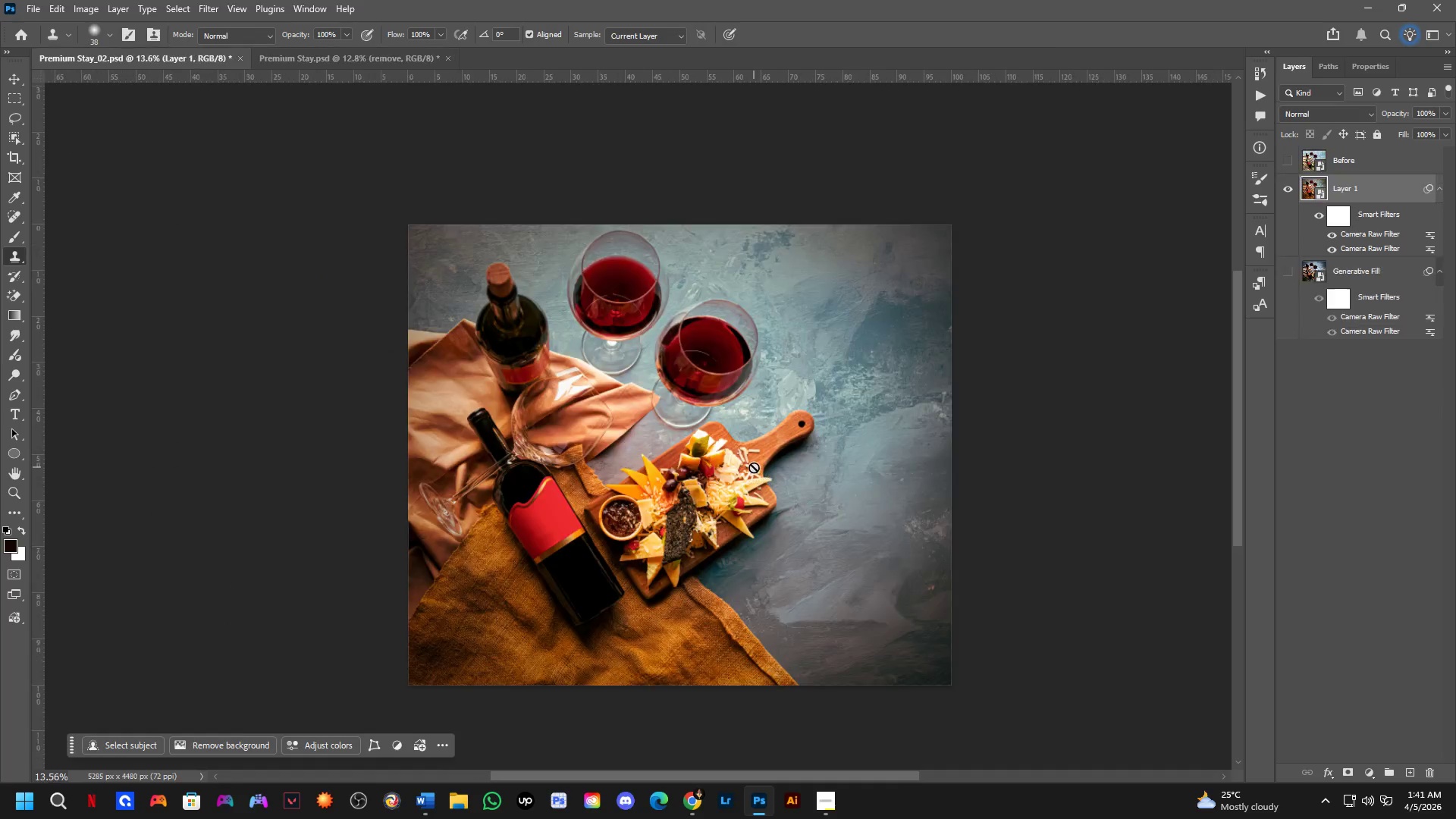 
left_click_drag(start_coordinate=[756, 472], to_coordinate=[753, 467])
 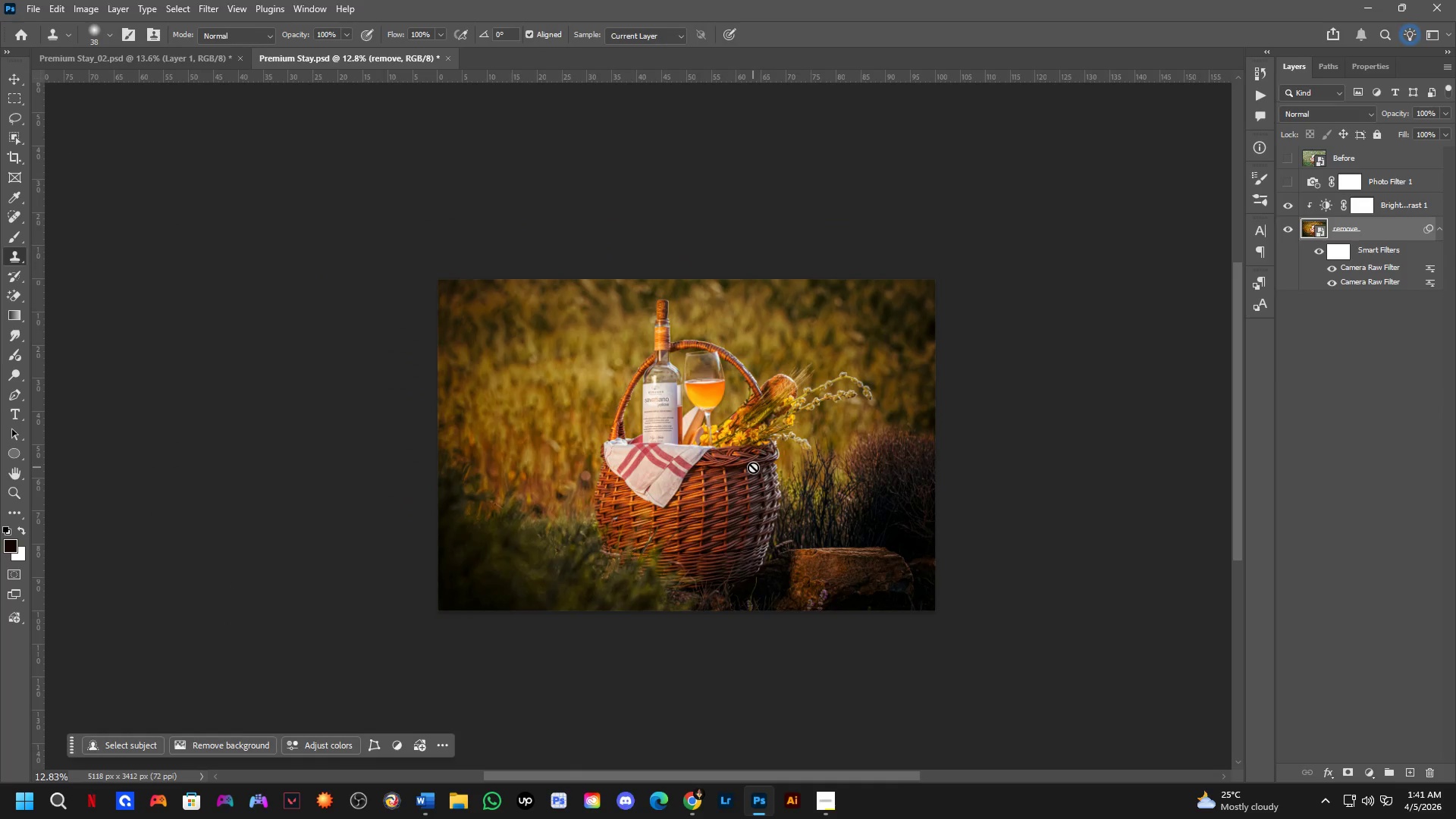 
scroll: coordinate [753, 466], scroll_direction: down, amount: 5.0
 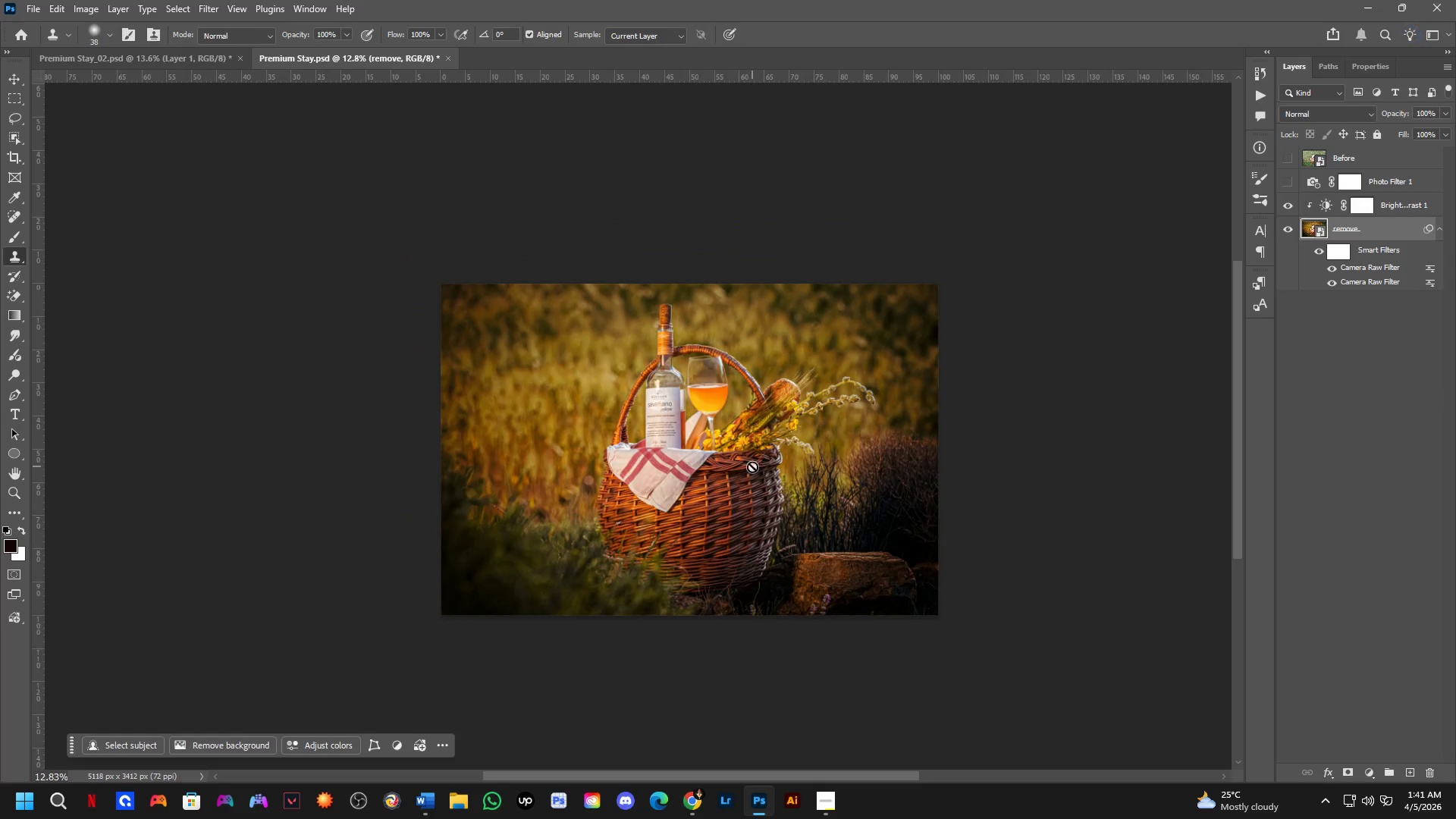 
key(Control+ControlLeft)
 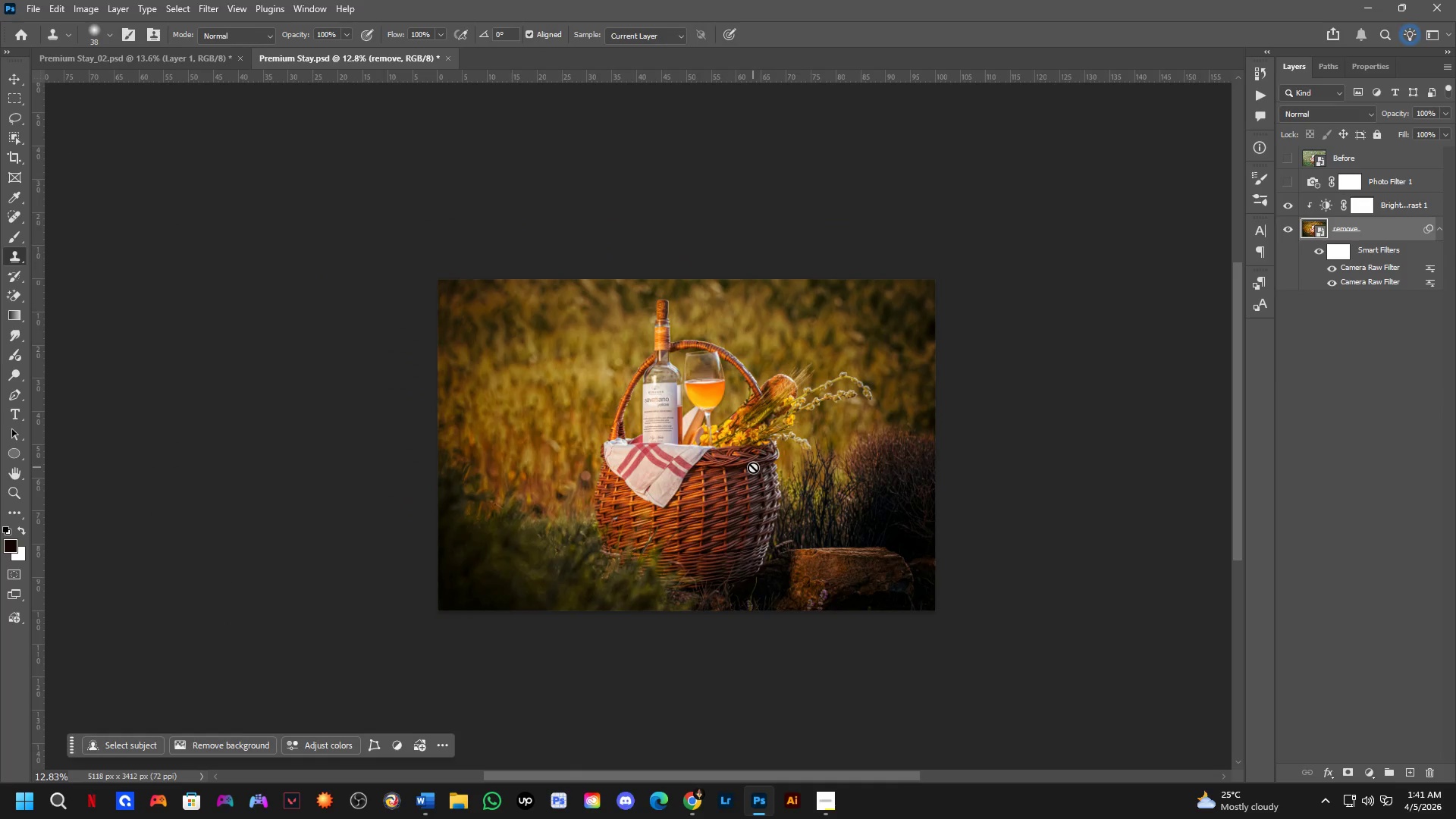 
key(Control+Tab)
 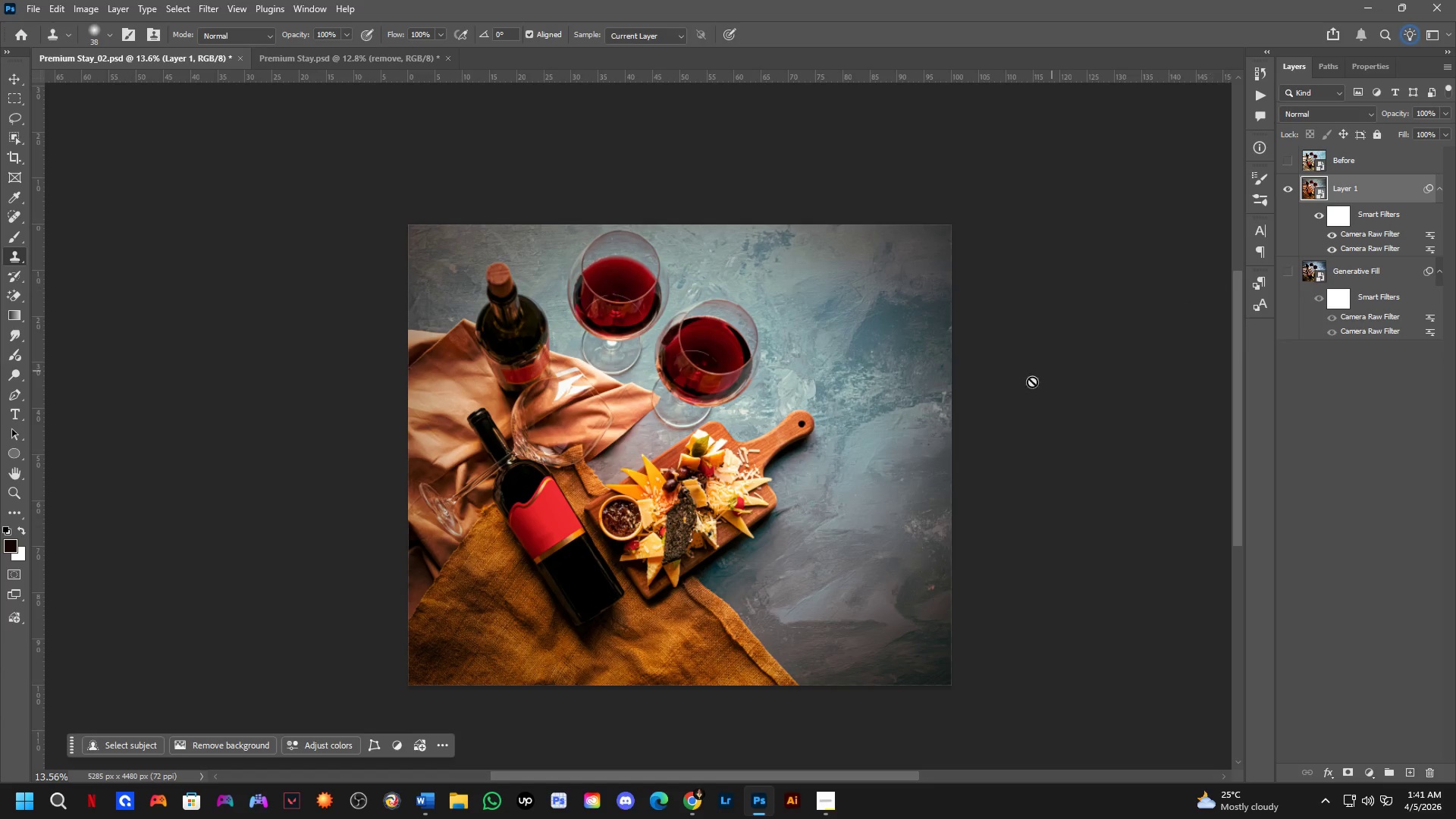 
scroll: coordinate [1093, 420], scroll_direction: up, amount: 3.0
 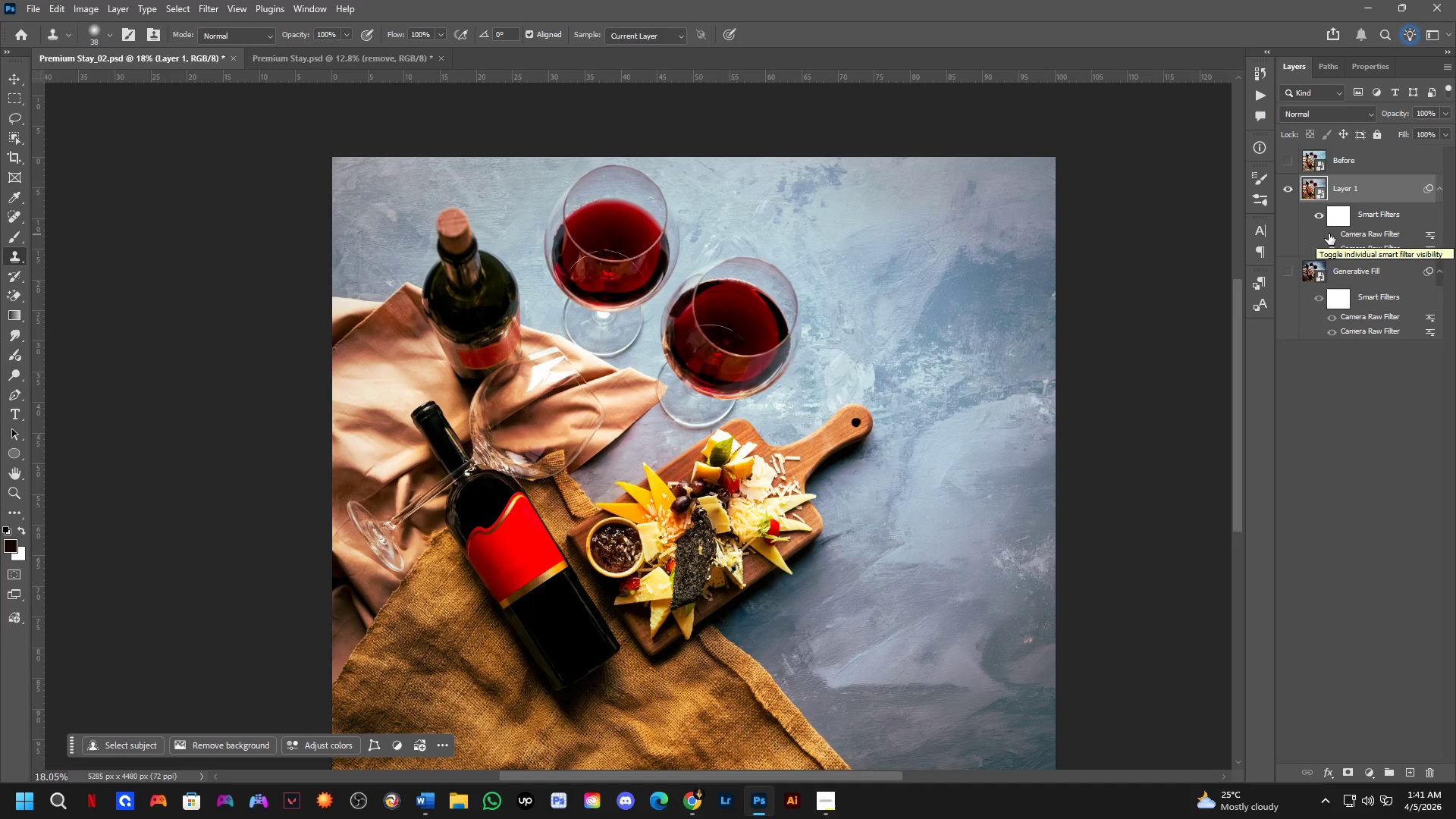 
wait(5.89)
 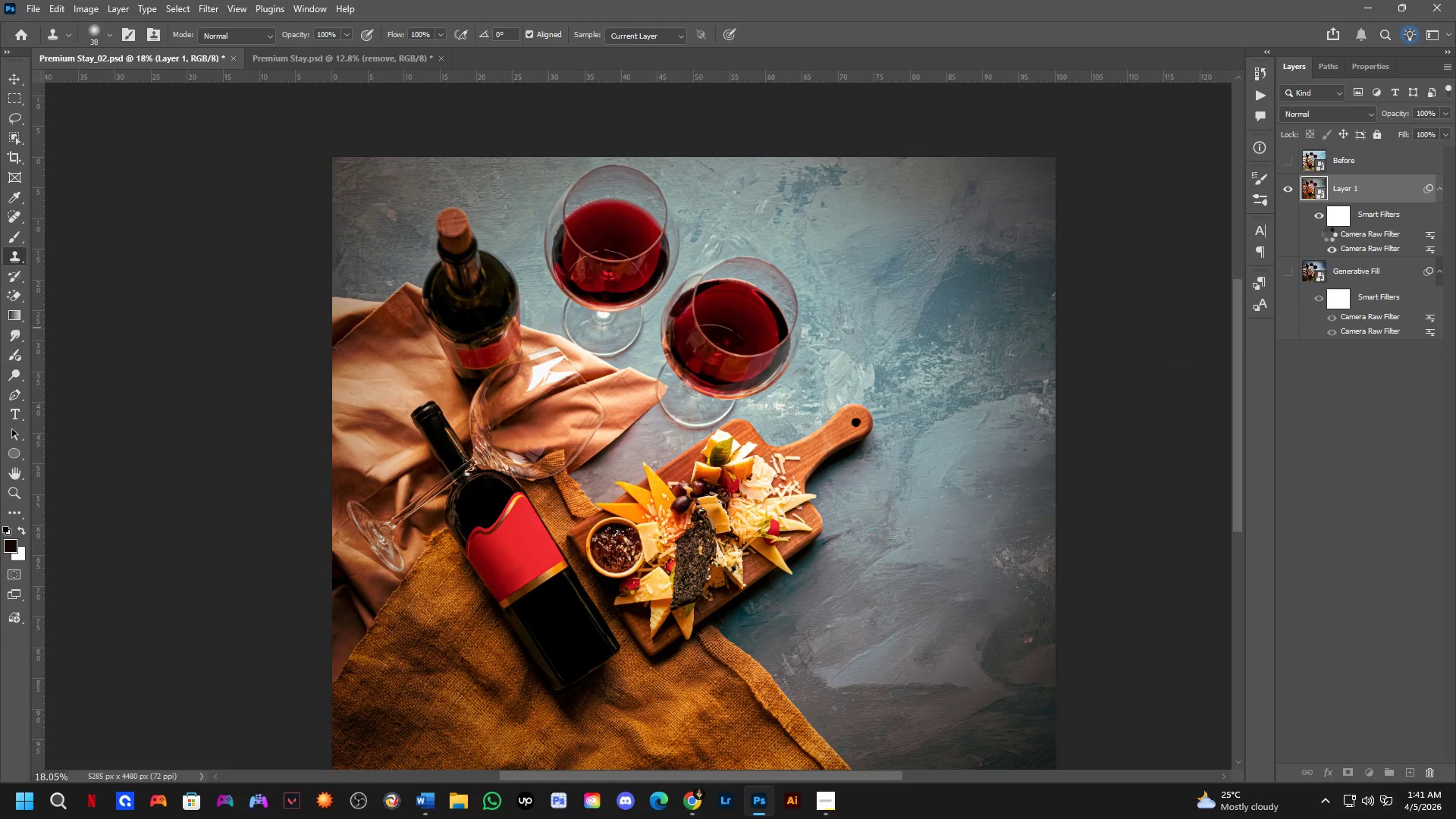 
left_click([1329, 234])
 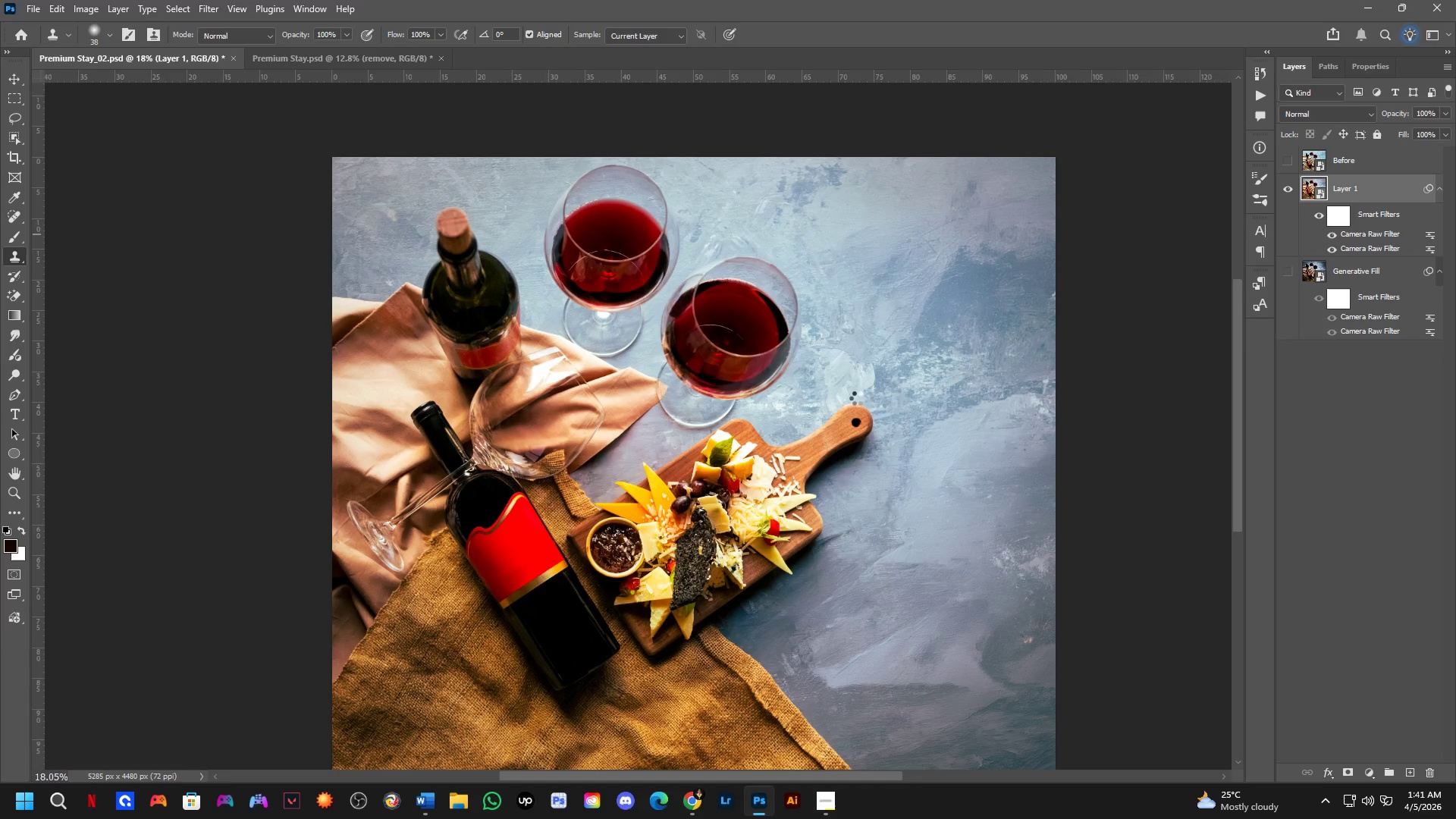 
scroll: coordinate [658, 447], scroll_direction: down, amount: 2.0
 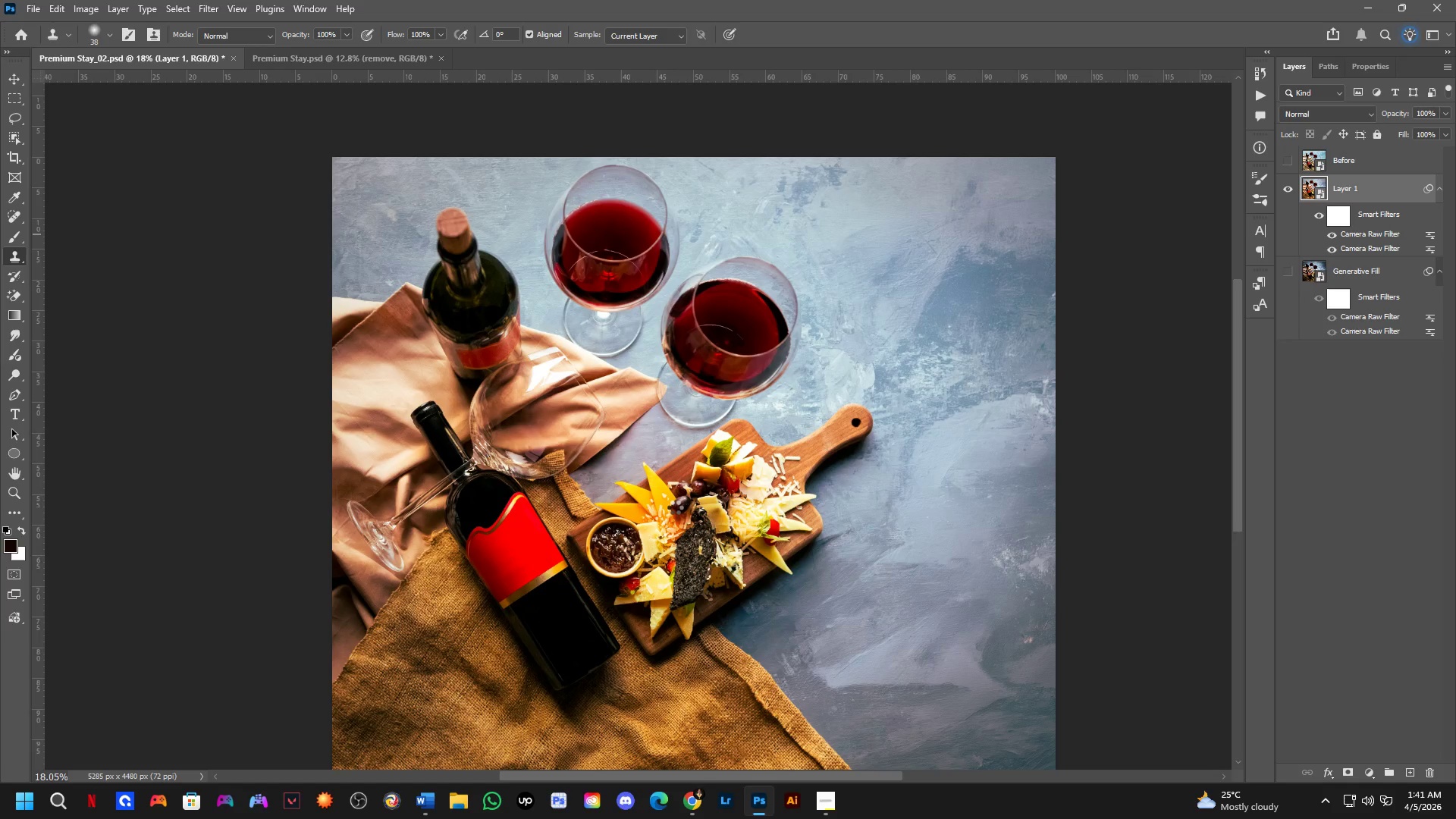 
hold_key(key=Space, duration=0.55)
 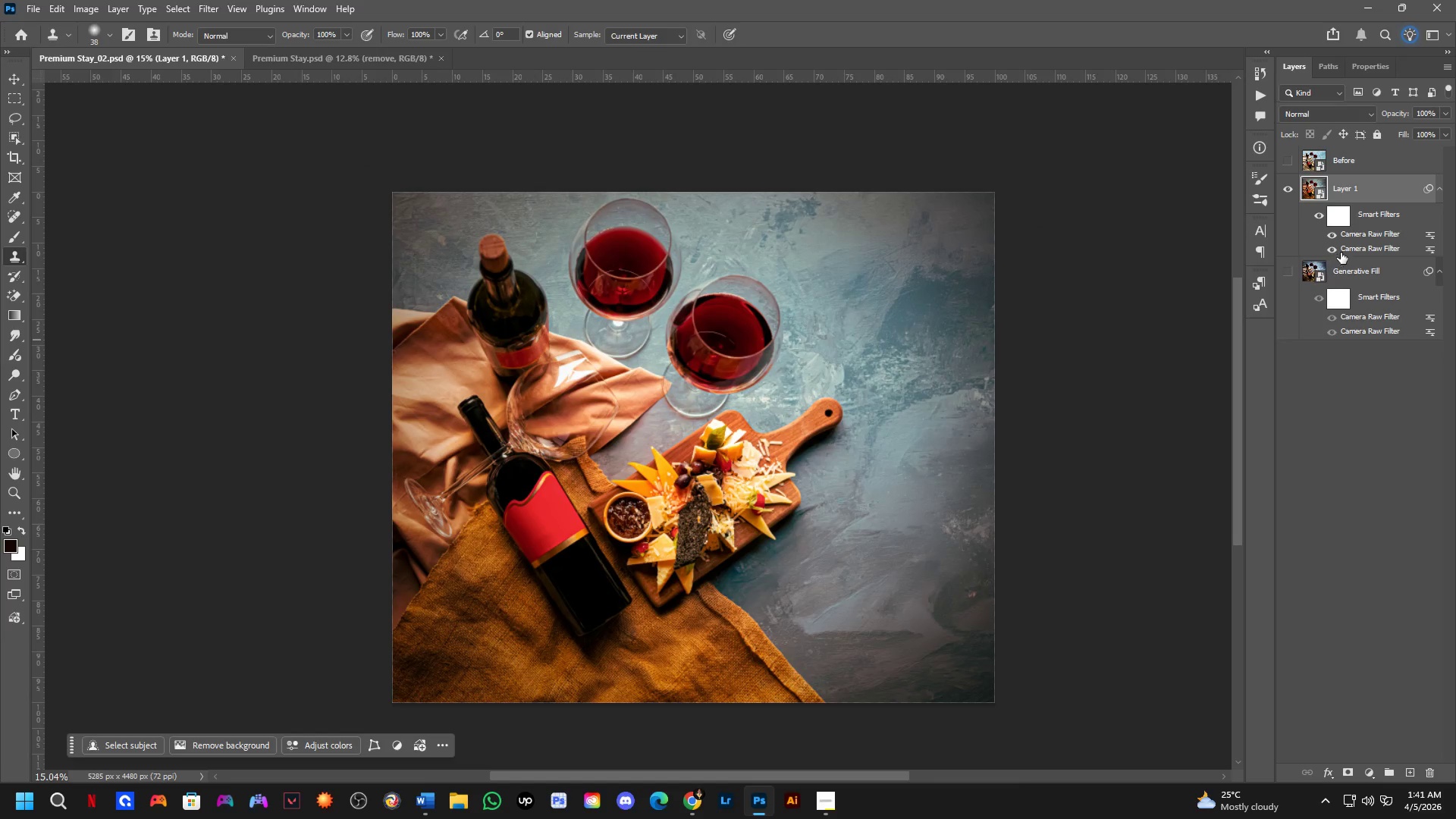 
left_click_drag(start_coordinate=[666, 493], to_coordinate=[672, 479])
 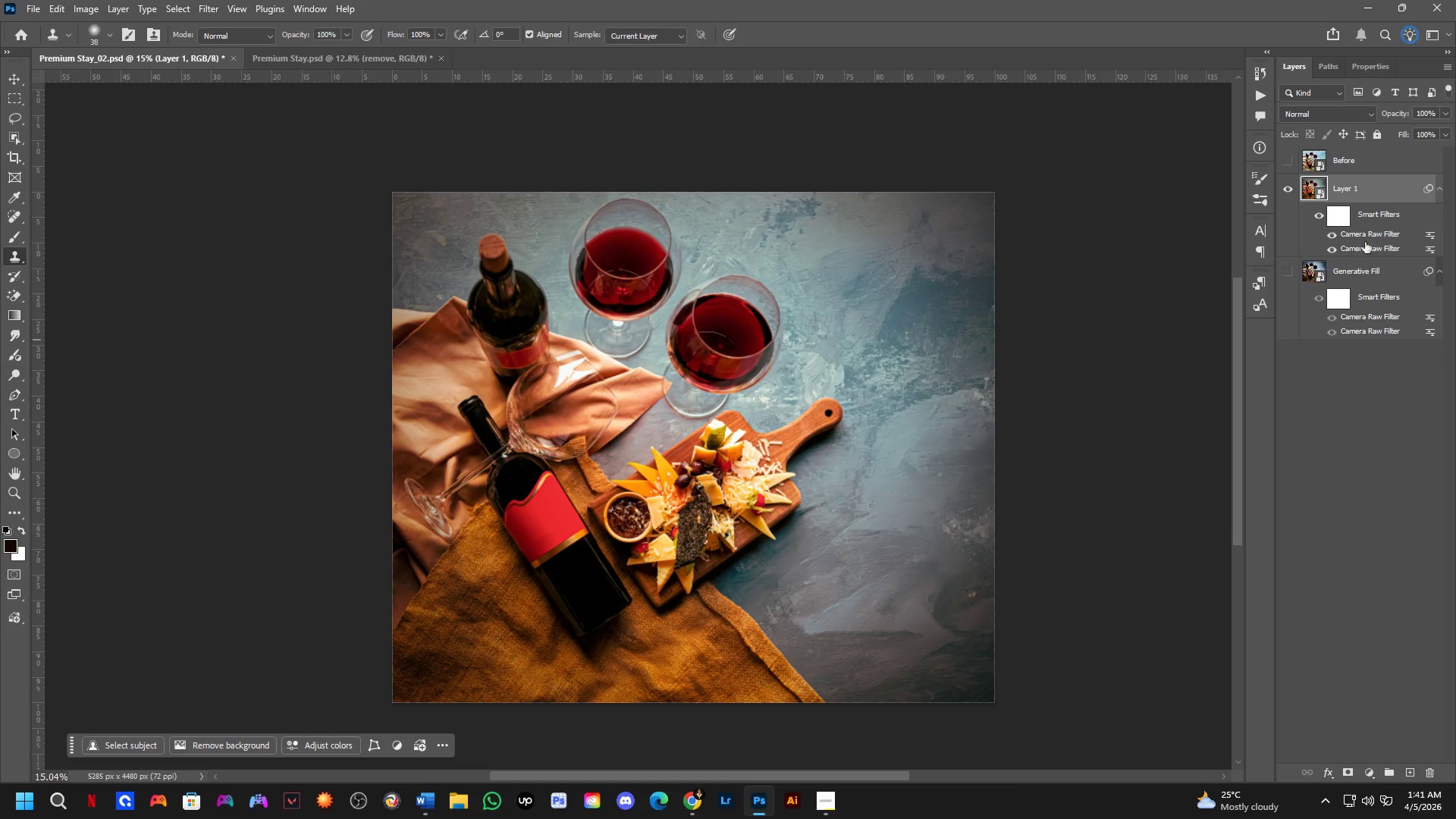 
left_click([1378, 232])
 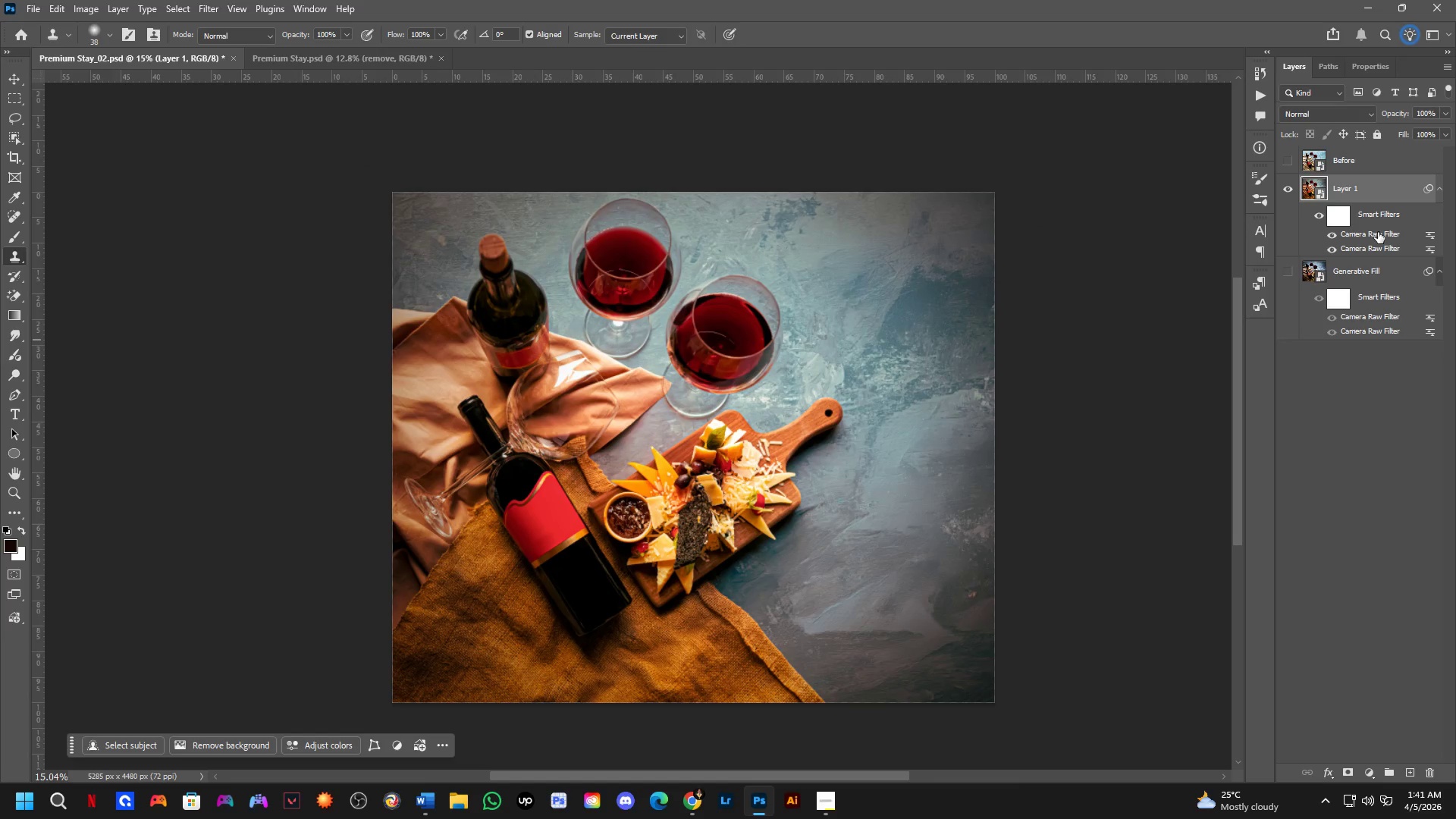 
double_click([1378, 232])
 